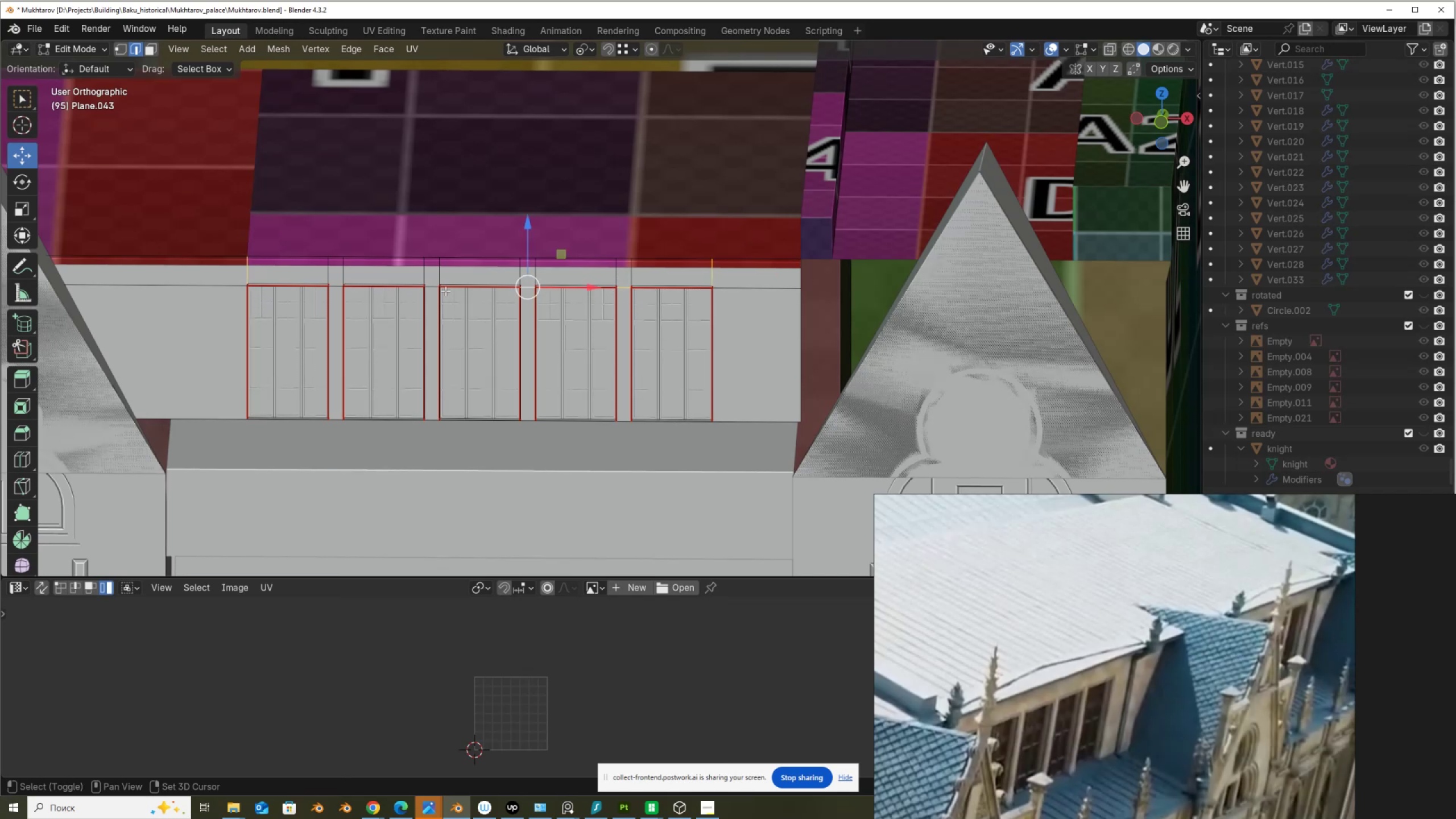 
hold_key(key=ShiftLeft, duration=1.51)
left_click([433, 287])
 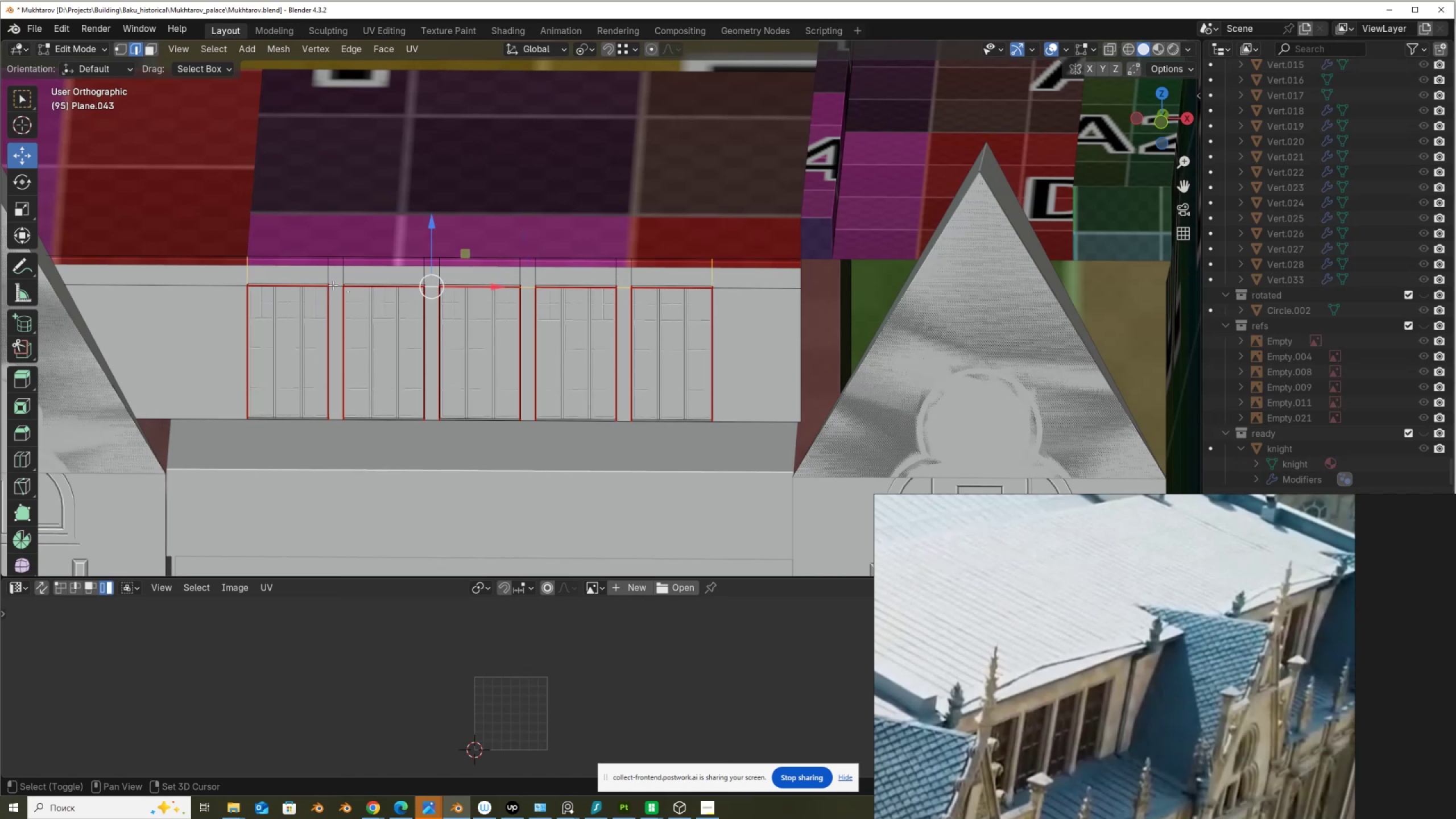 
key(Shift+ShiftLeft)
 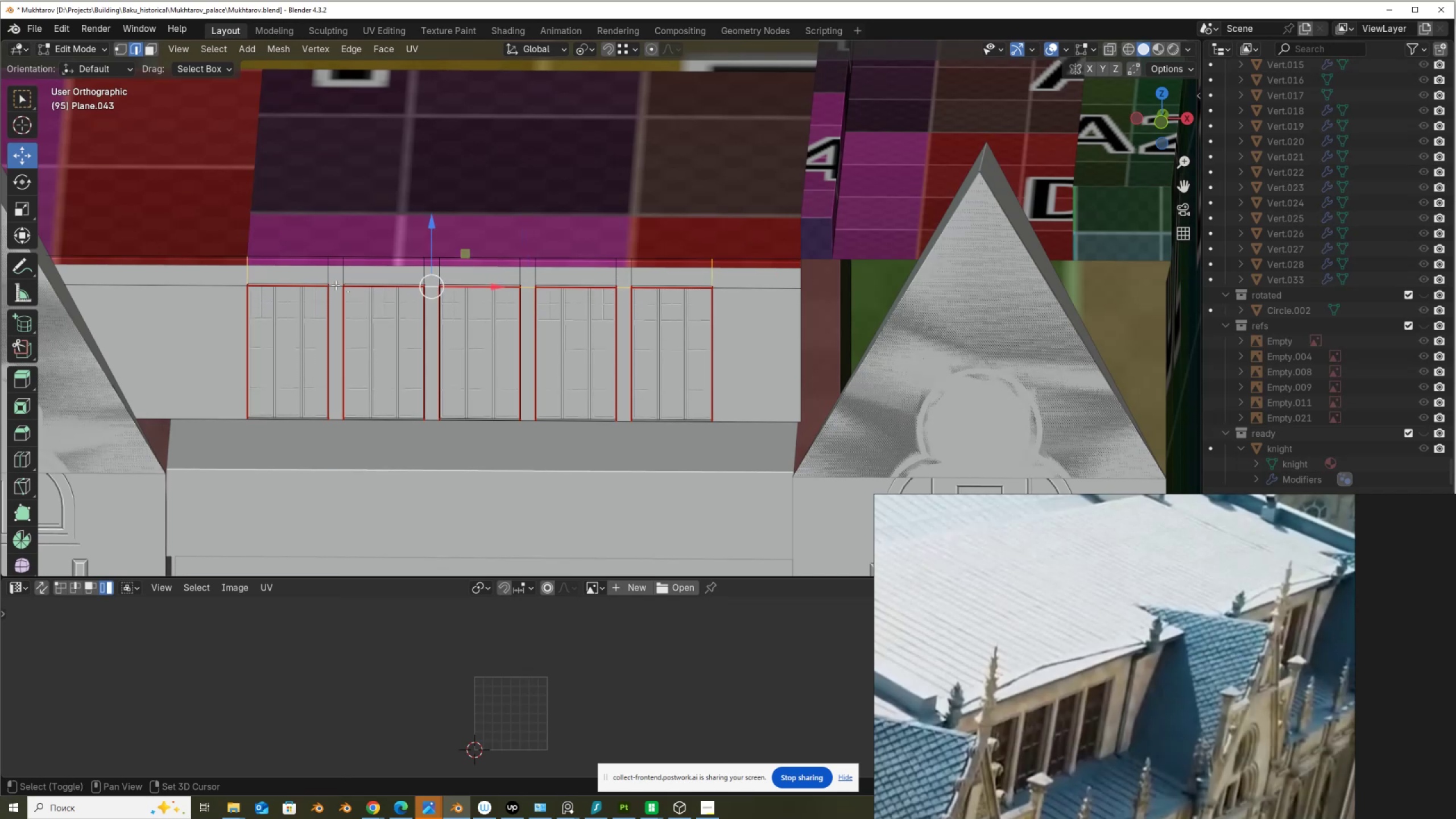 
left_click([336, 285])
 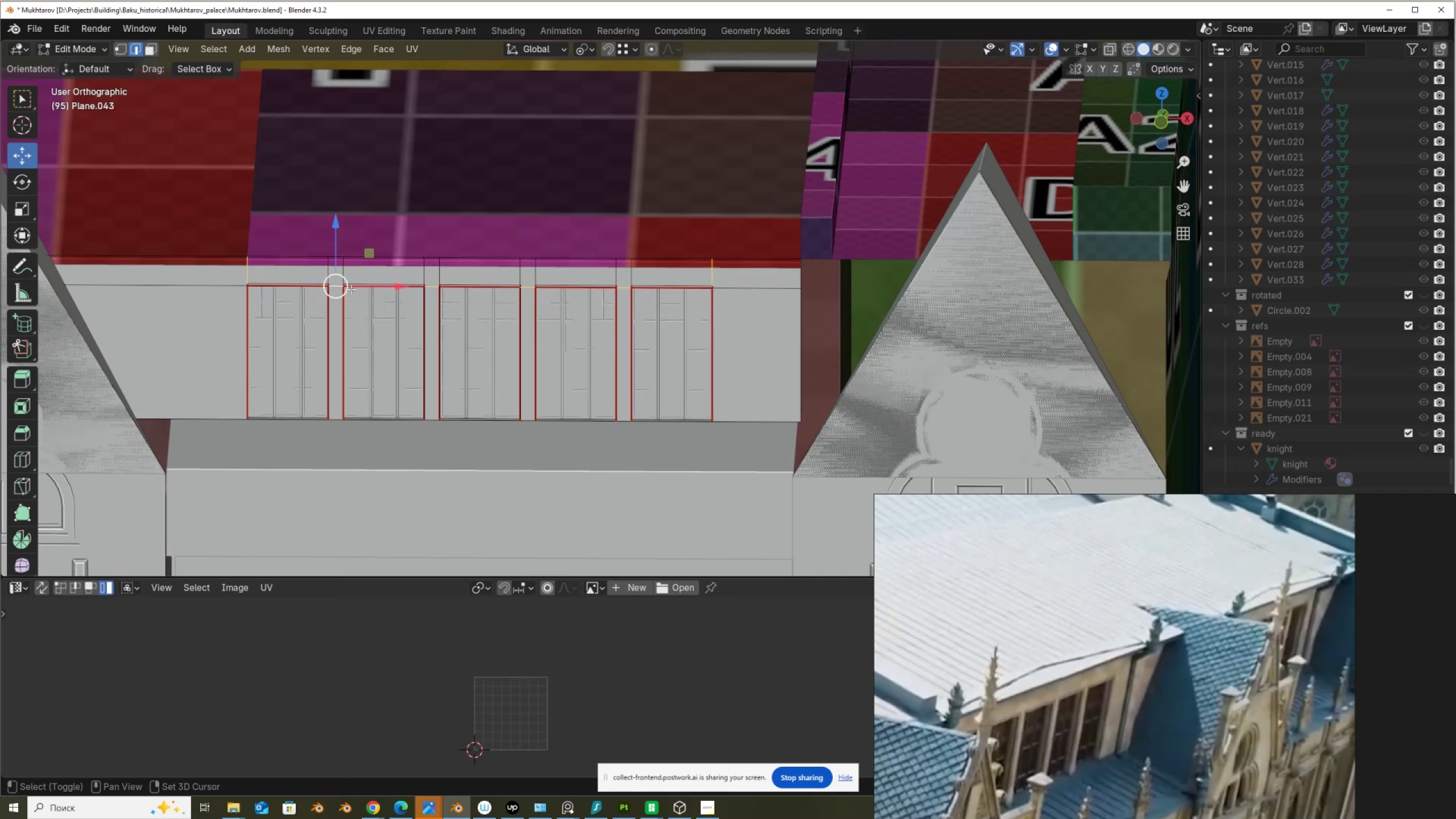 
key(Shift+ShiftLeft)
 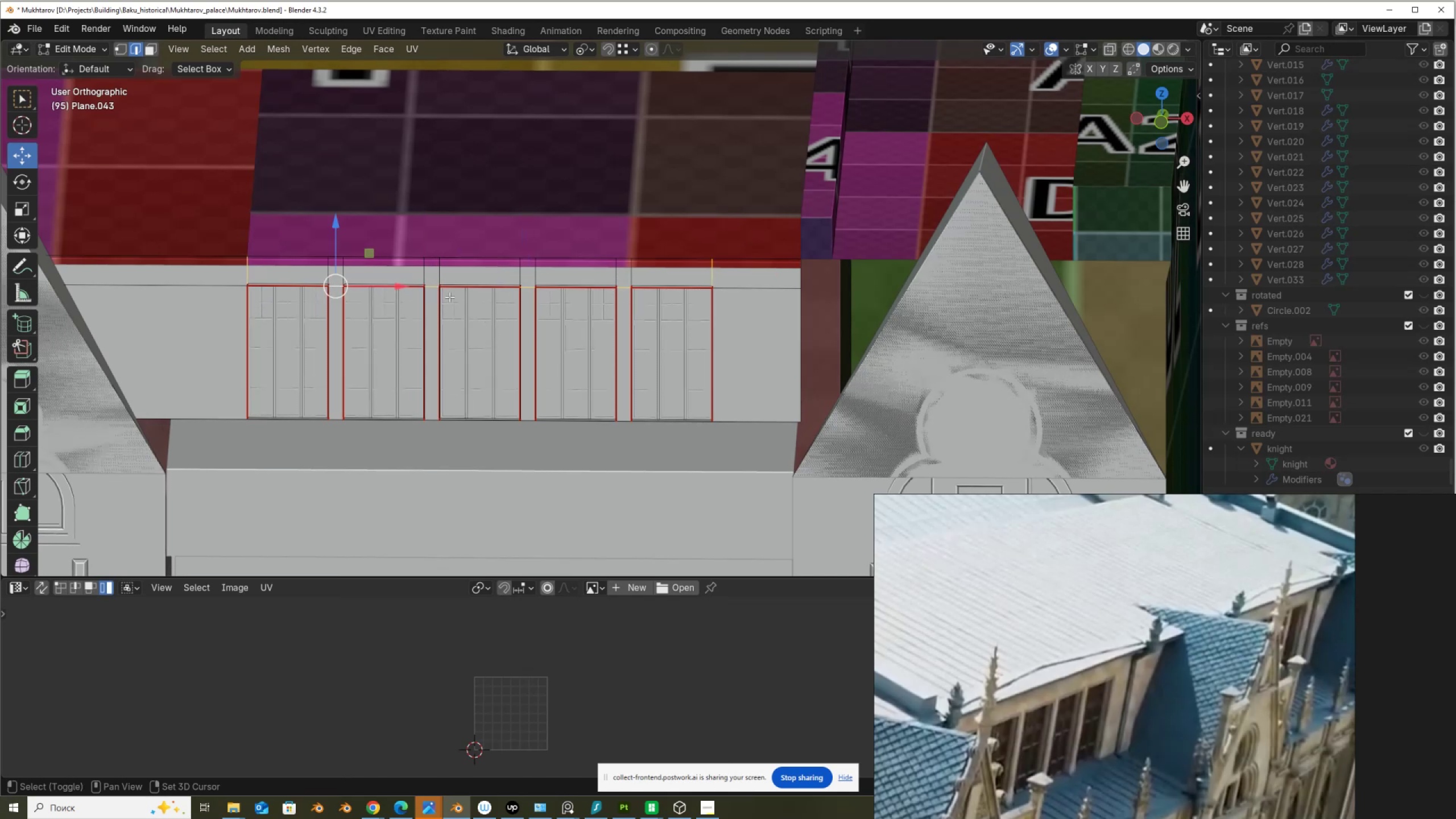 
key(Shift+ShiftLeft)
 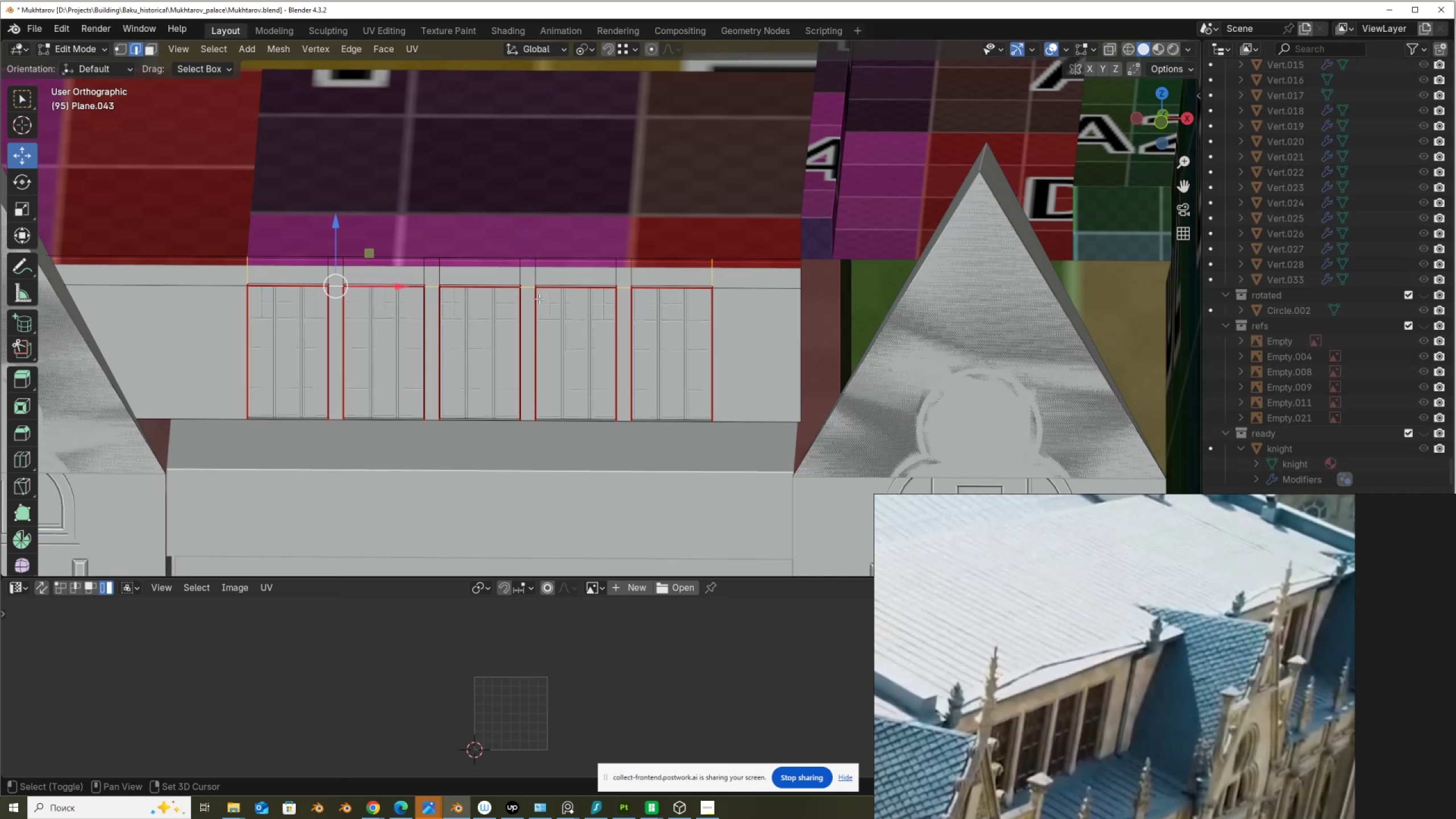 
key(Shift+ShiftLeft)
 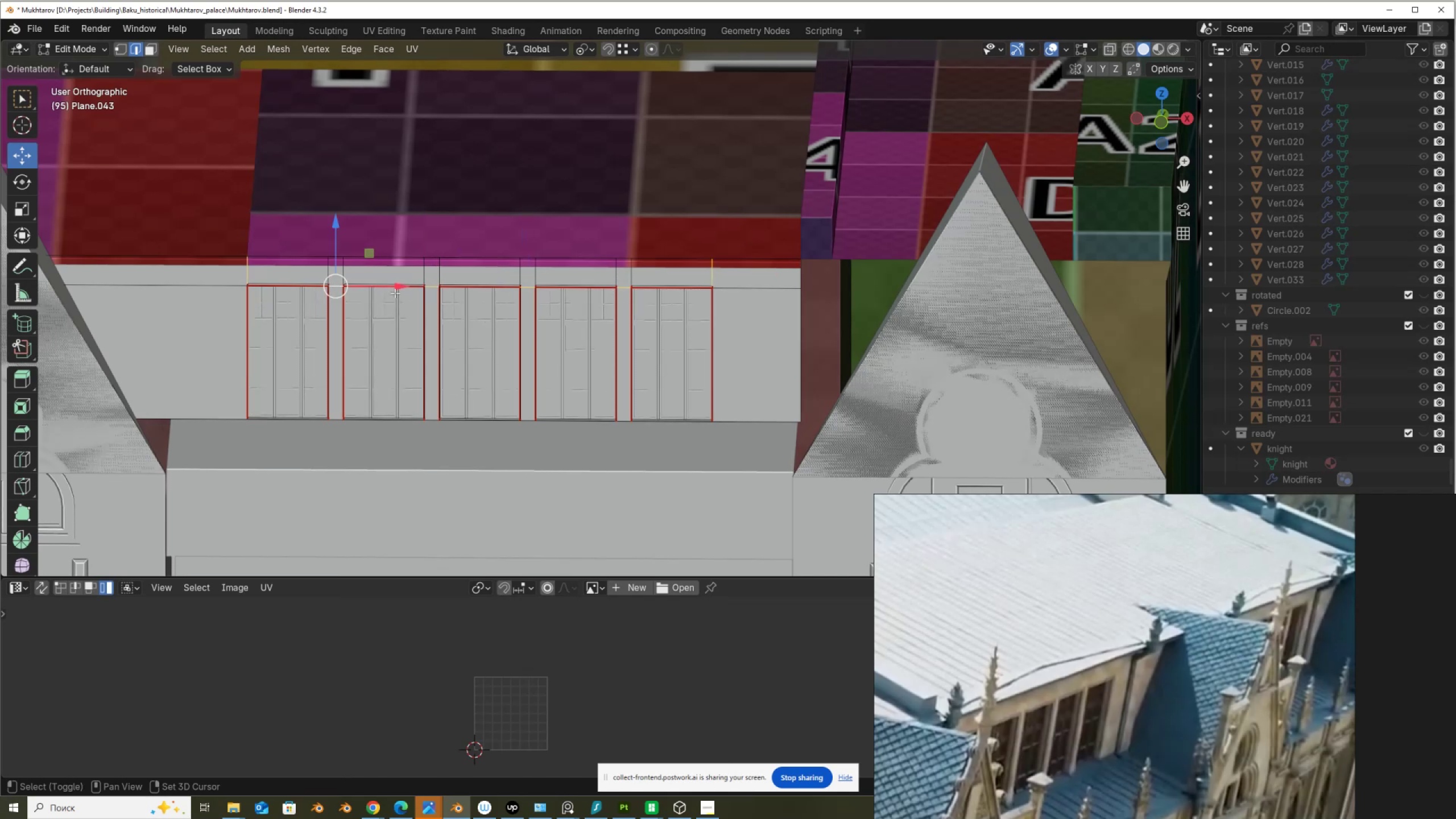 
key(Shift+ShiftLeft)
 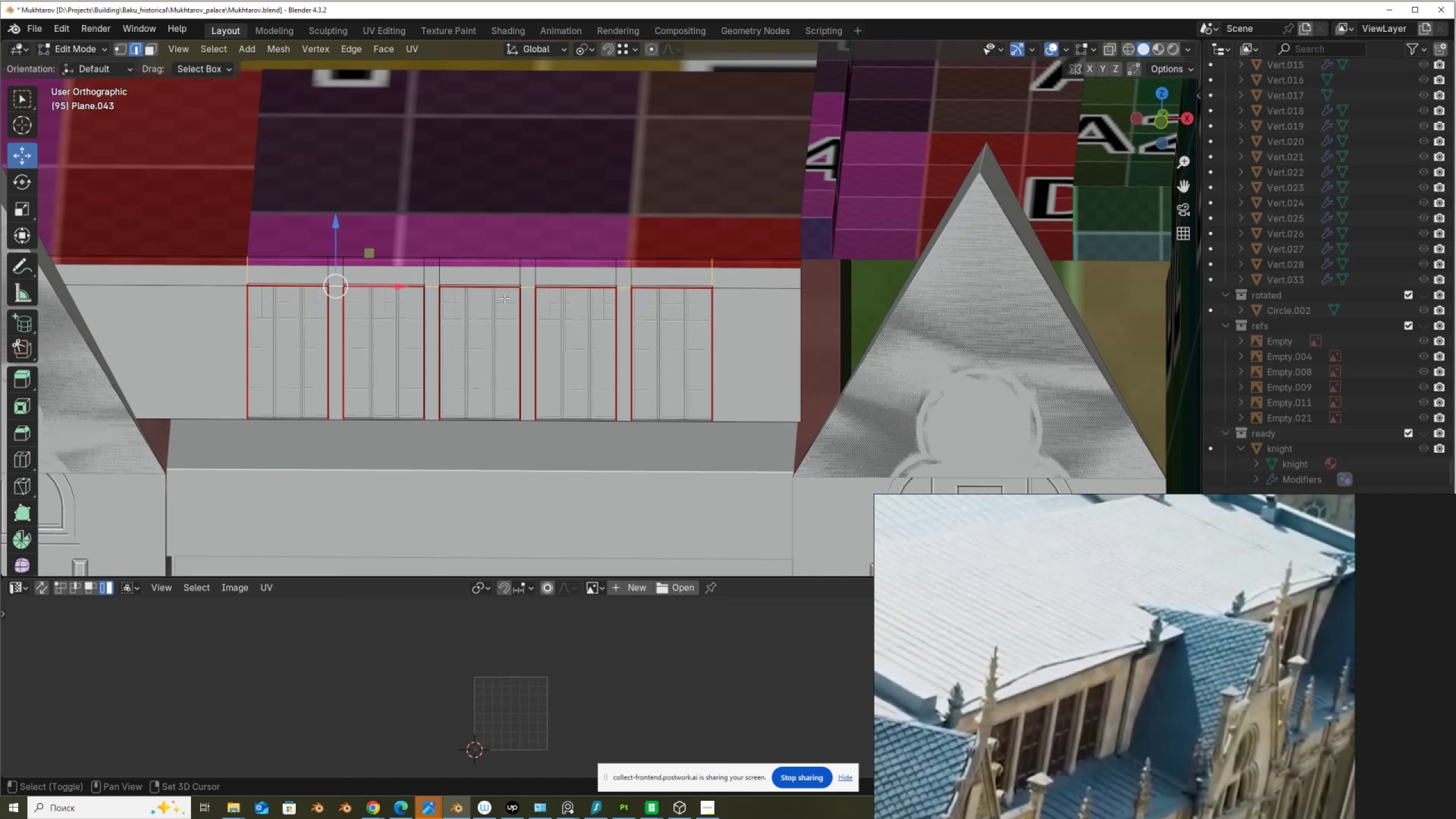 
key(Shift+ShiftLeft)
 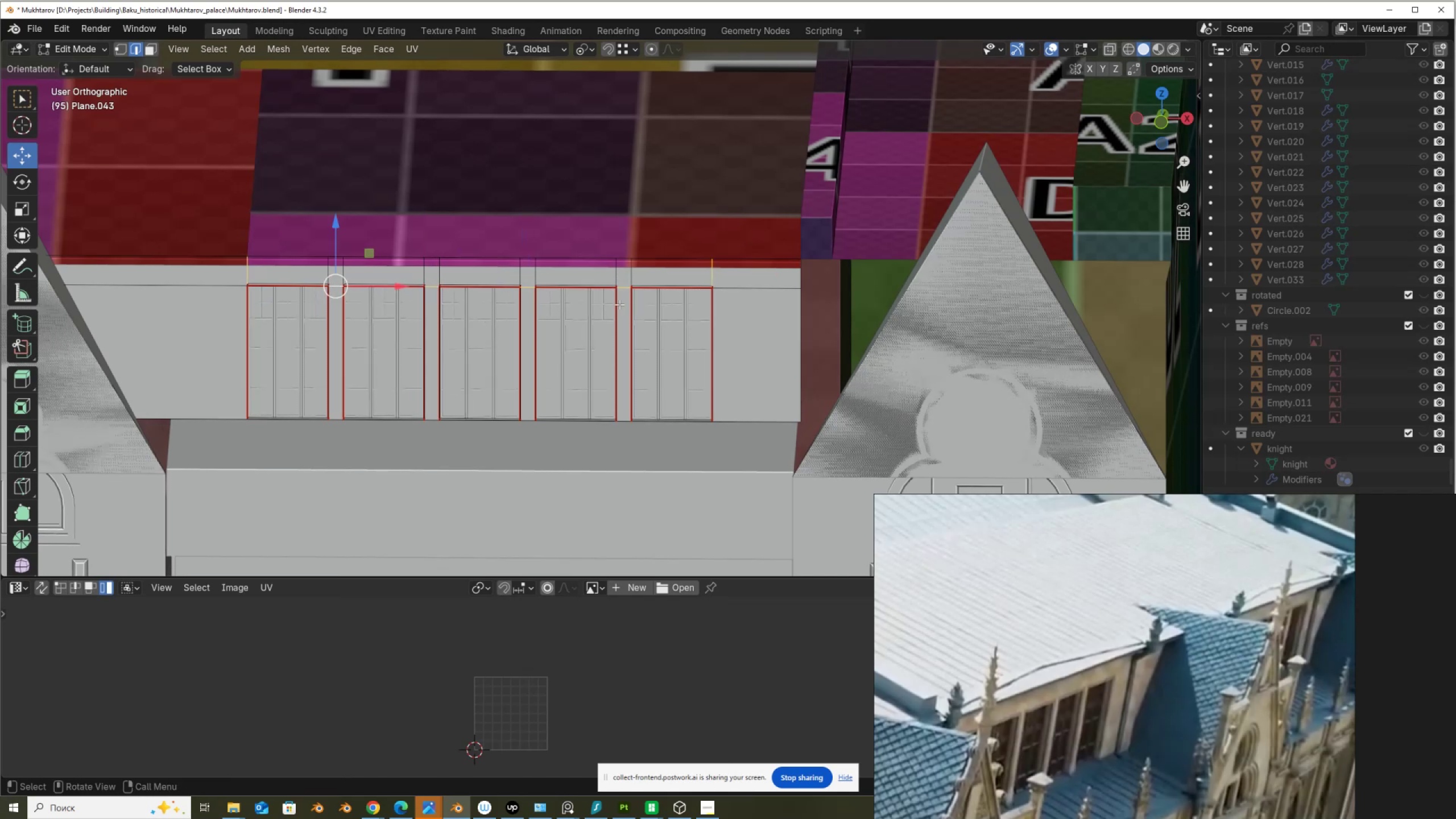 
right_click([619, 304])
 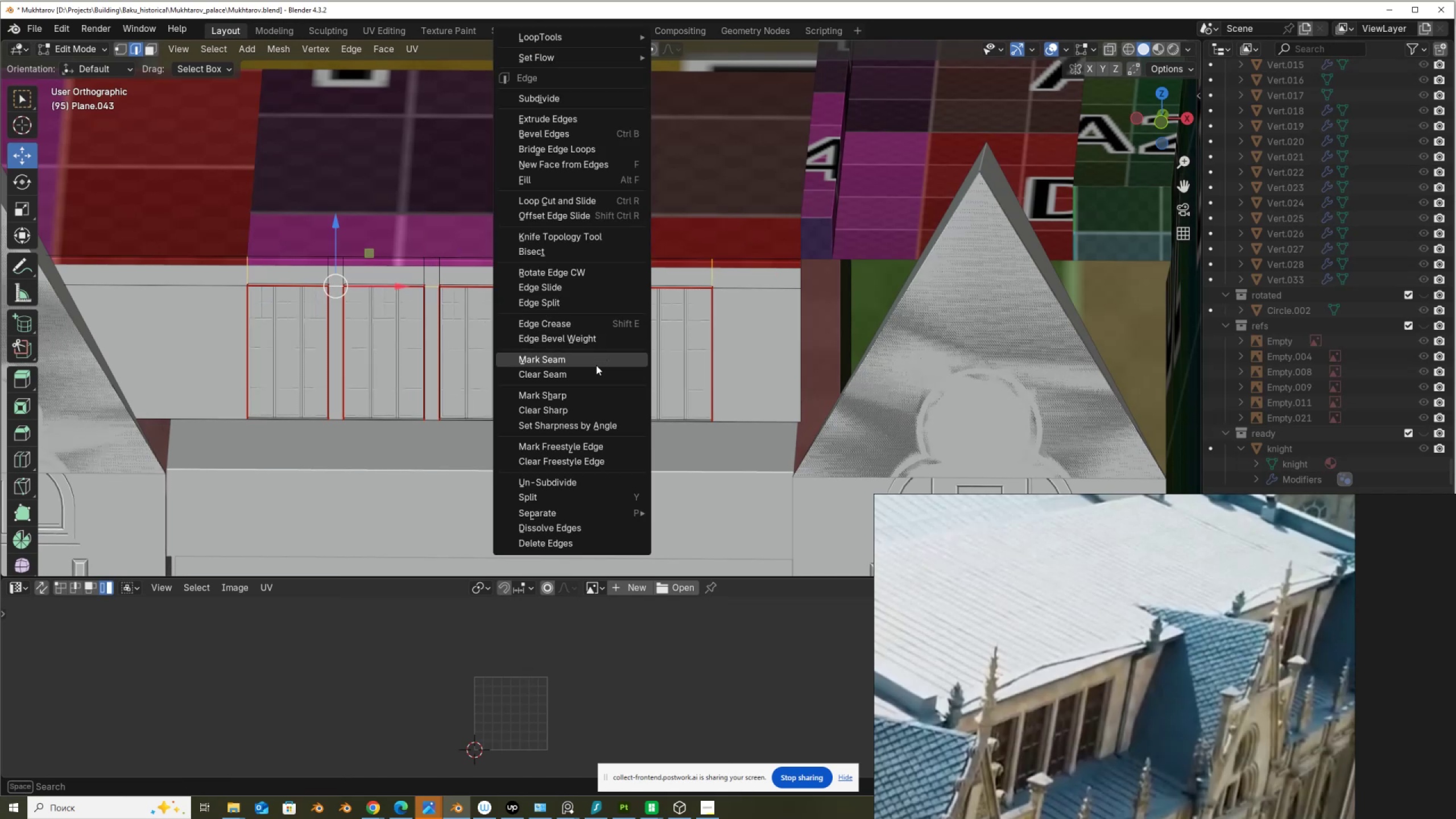 
left_click([595, 362])
 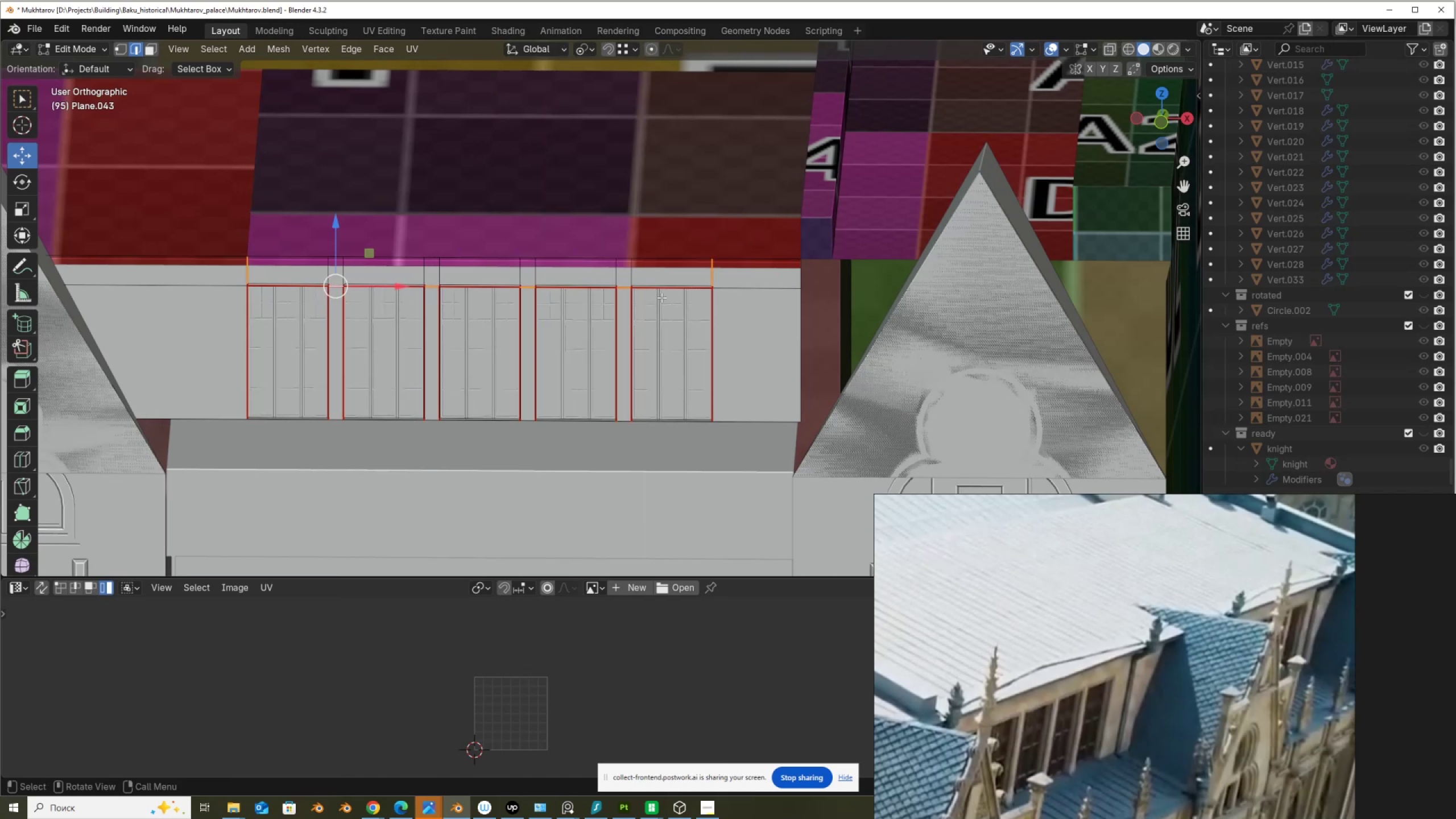 
scroll: coordinate [668, 291], scroll_direction: down, amount: 3.0
 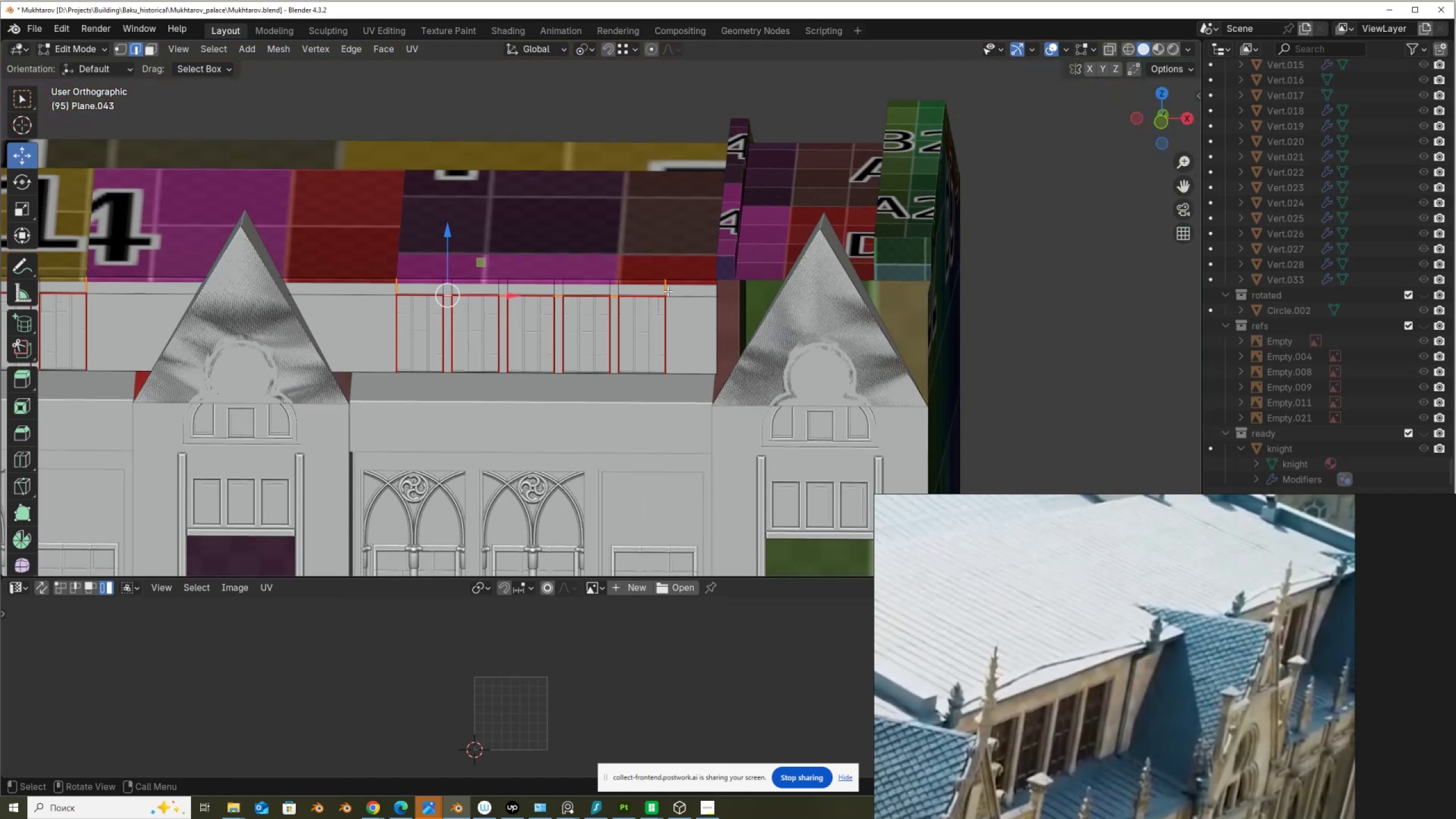 
type(au)
 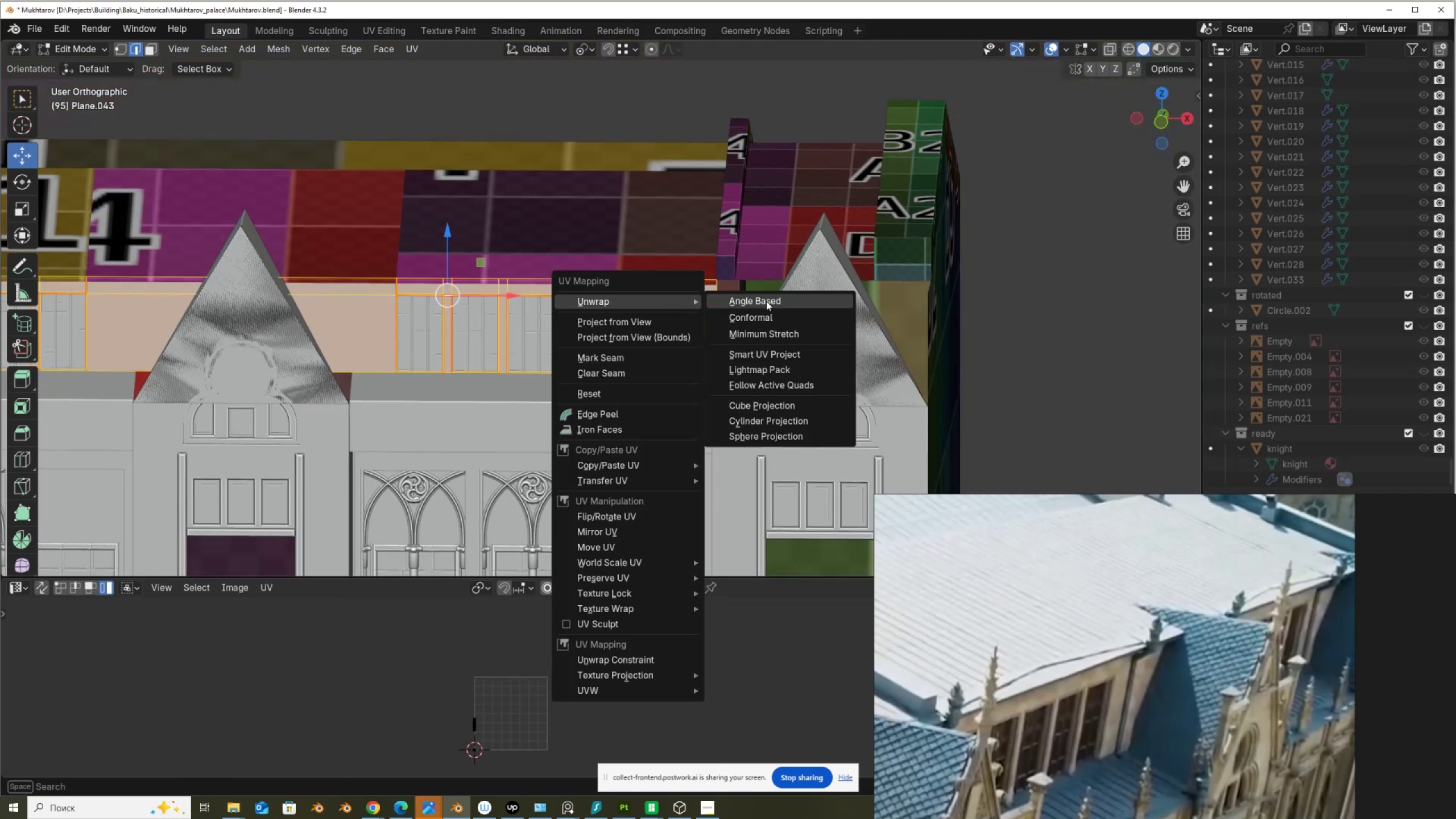 
left_click([766, 300])
 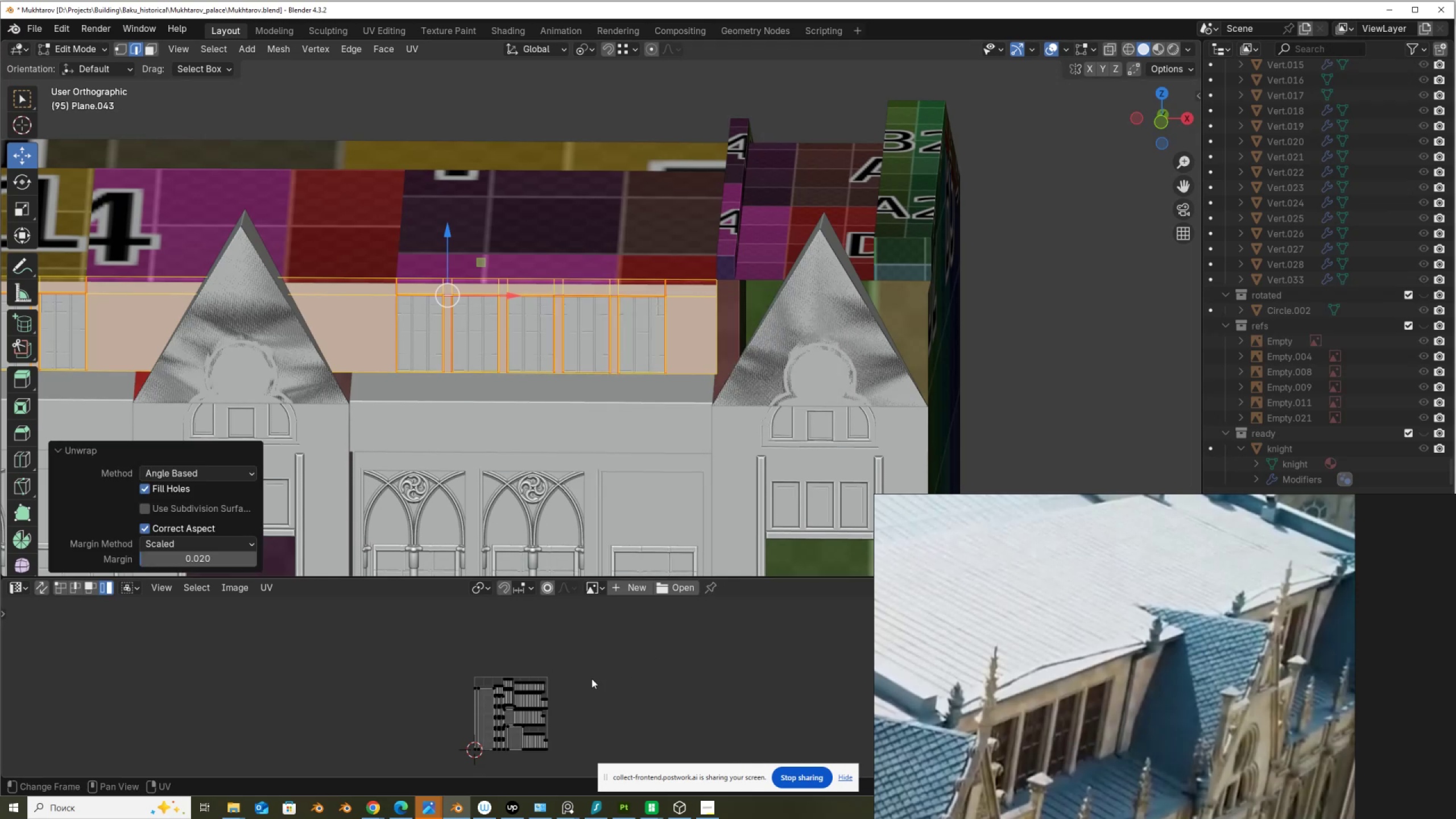 
scroll: coordinate [531, 697], scroll_direction: up, amount: 4.0
 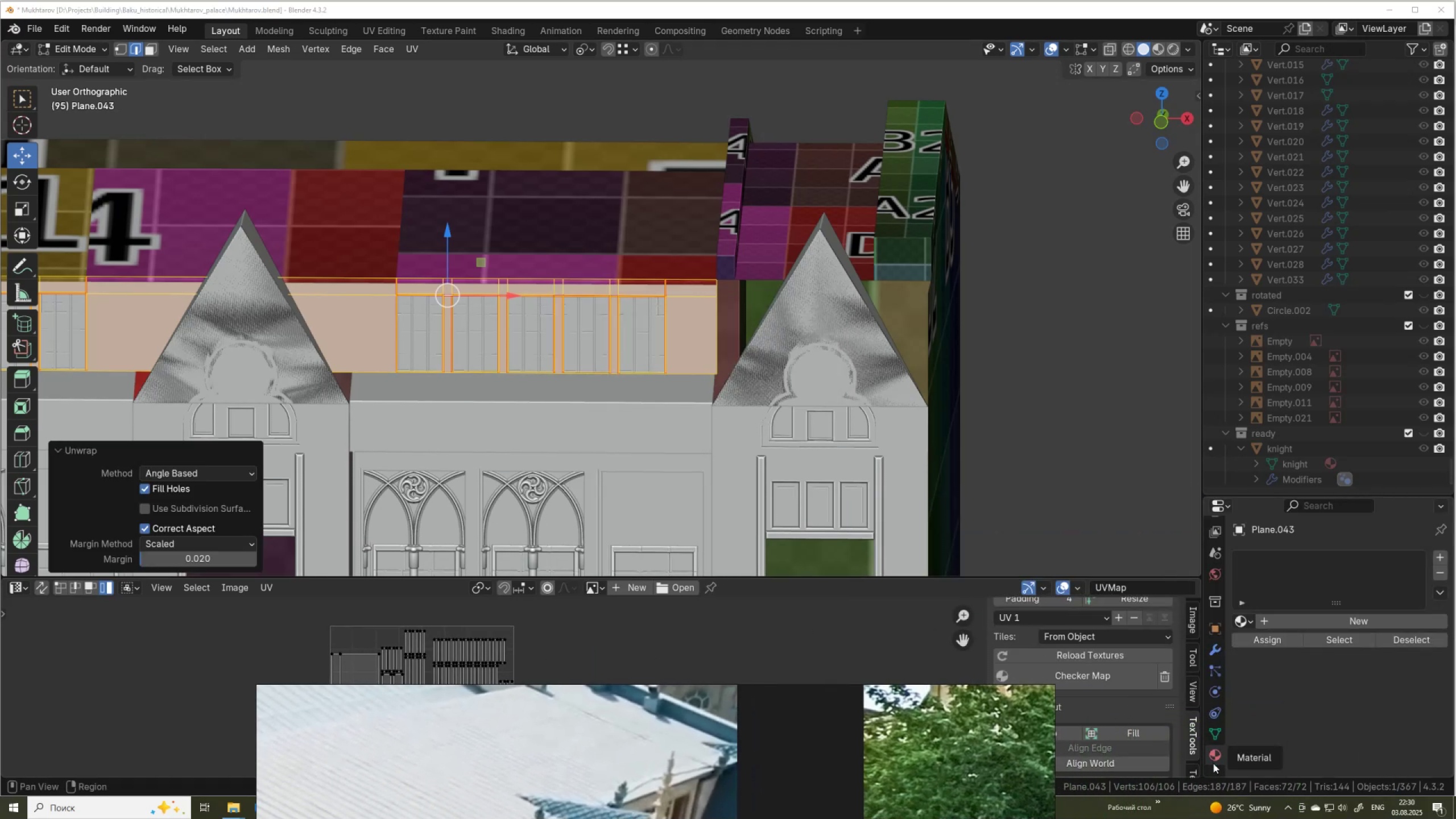 
wait(5.22)
 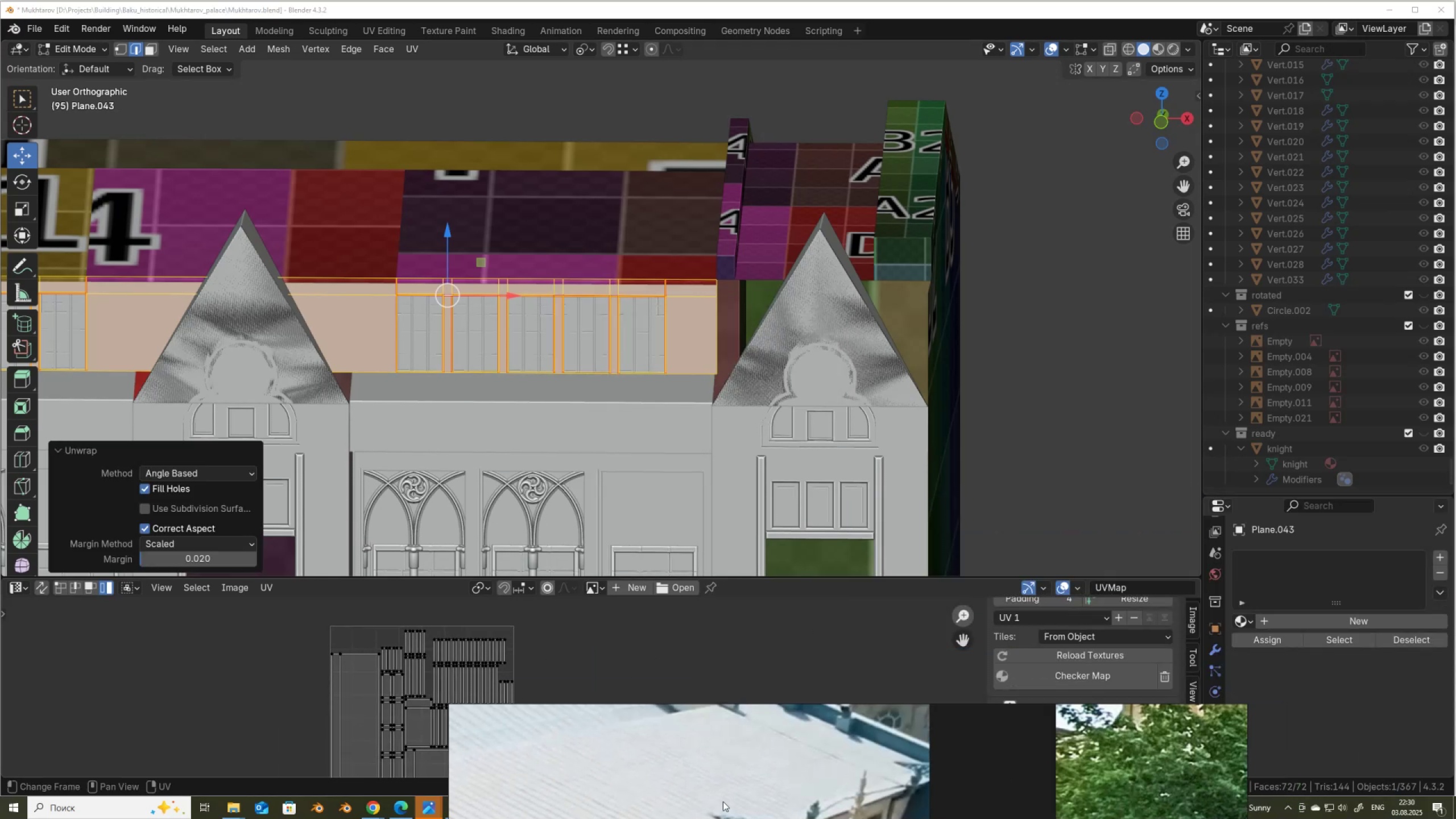 
mouse_move([1219, 646])
 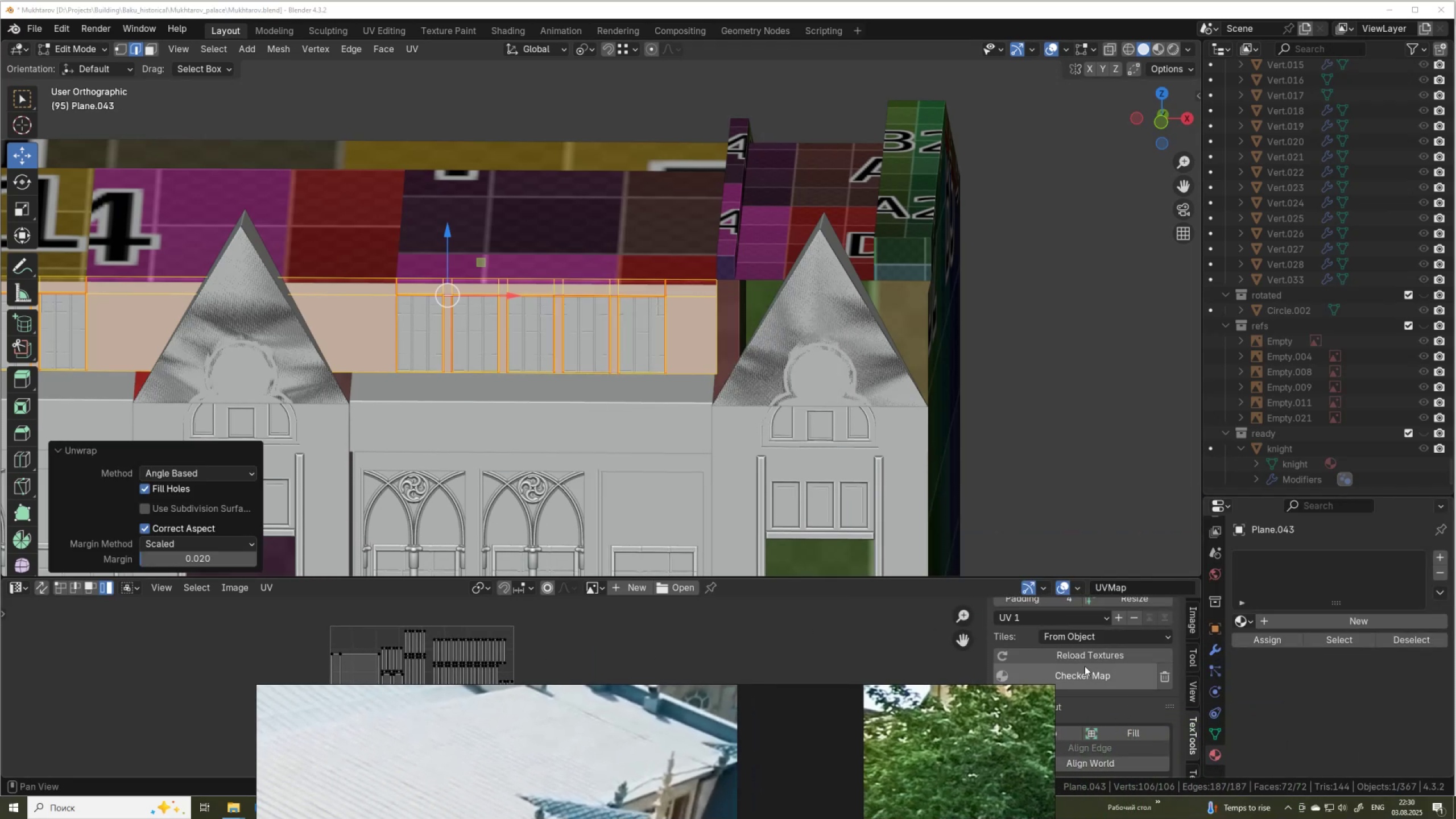 
left_click([1080, 673])
 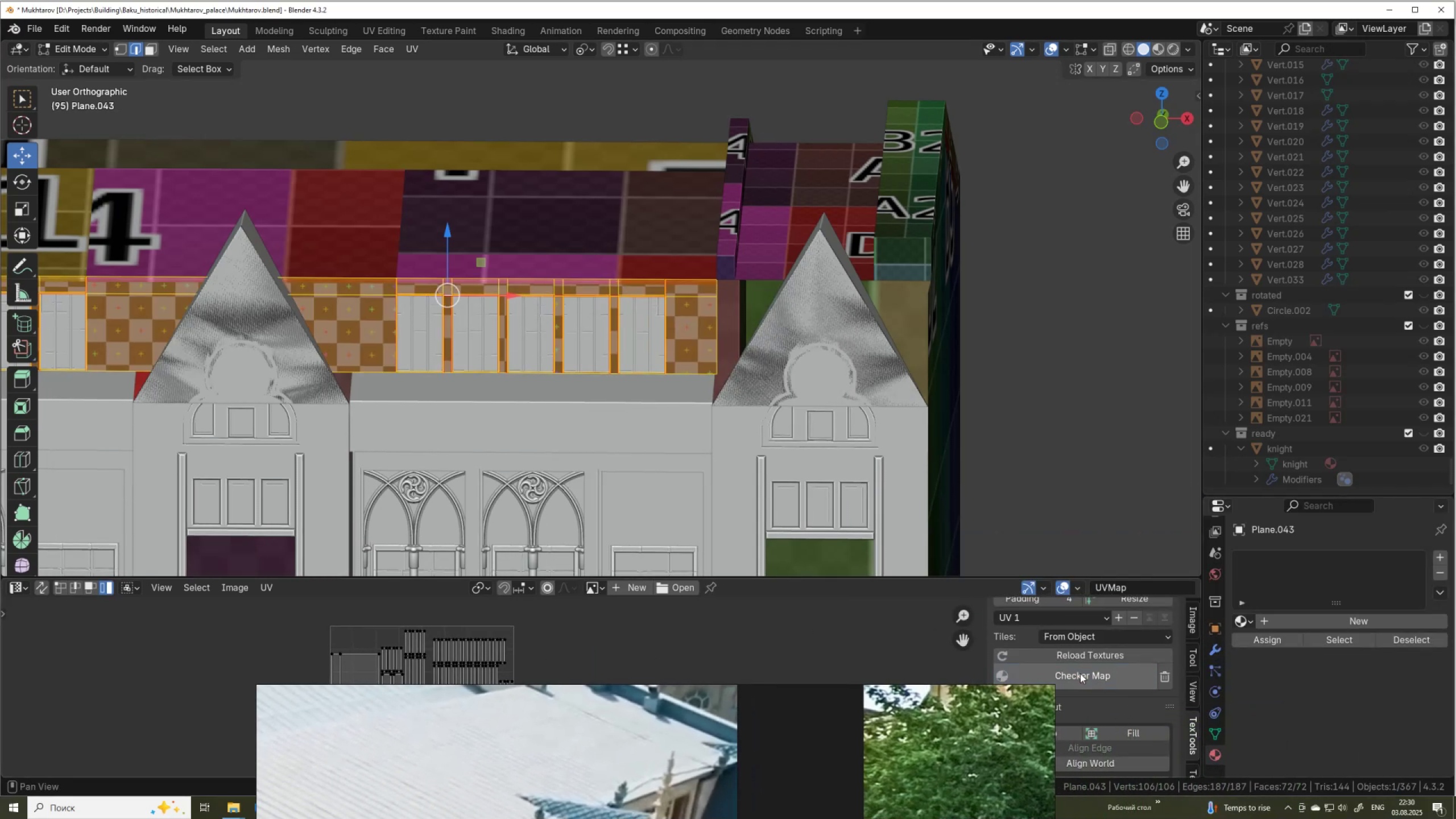 
left_click([1080, 673])
 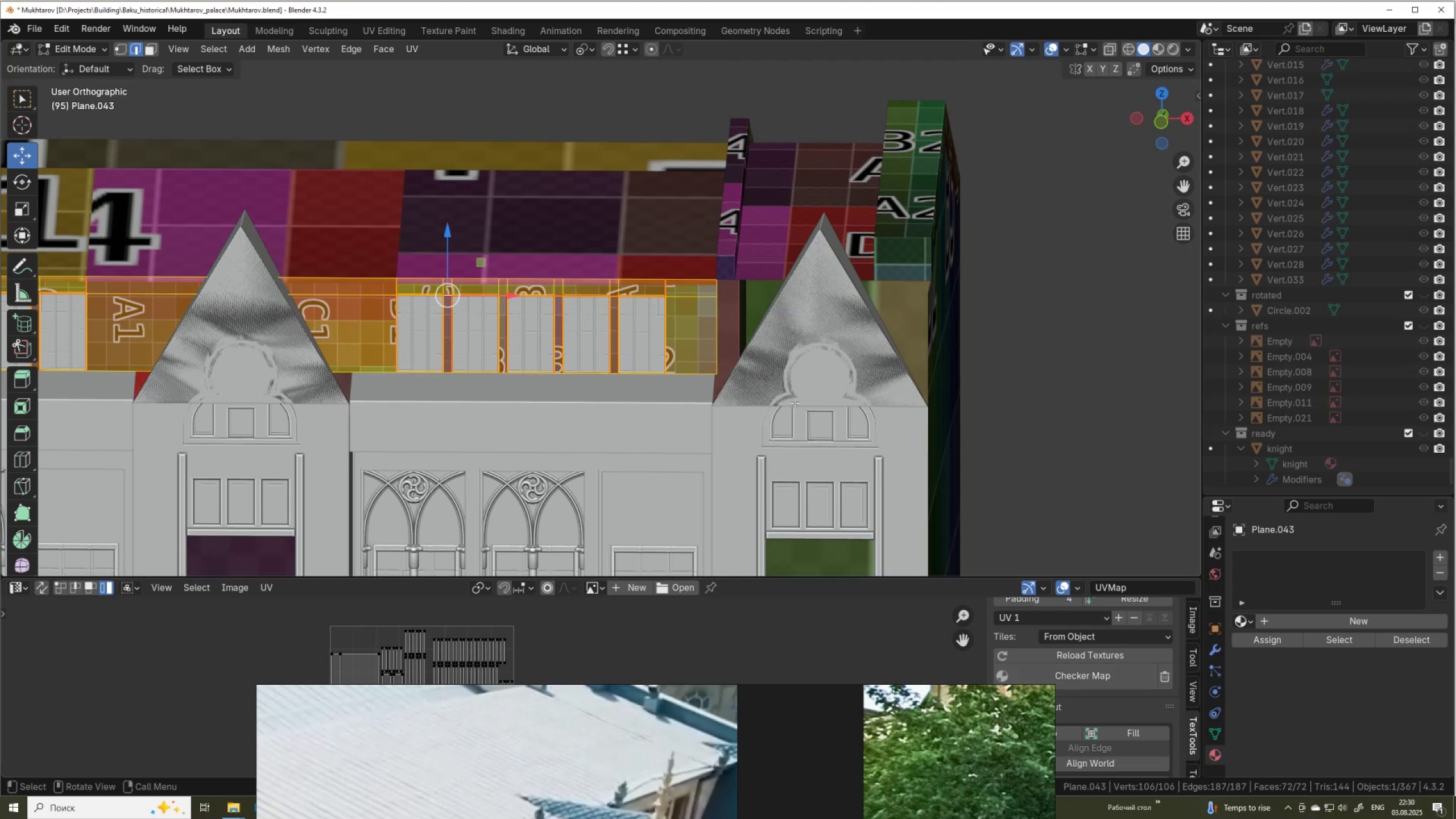 
scroll: coordinate [465, 357], scroll_direction: down, amount: 6.0
 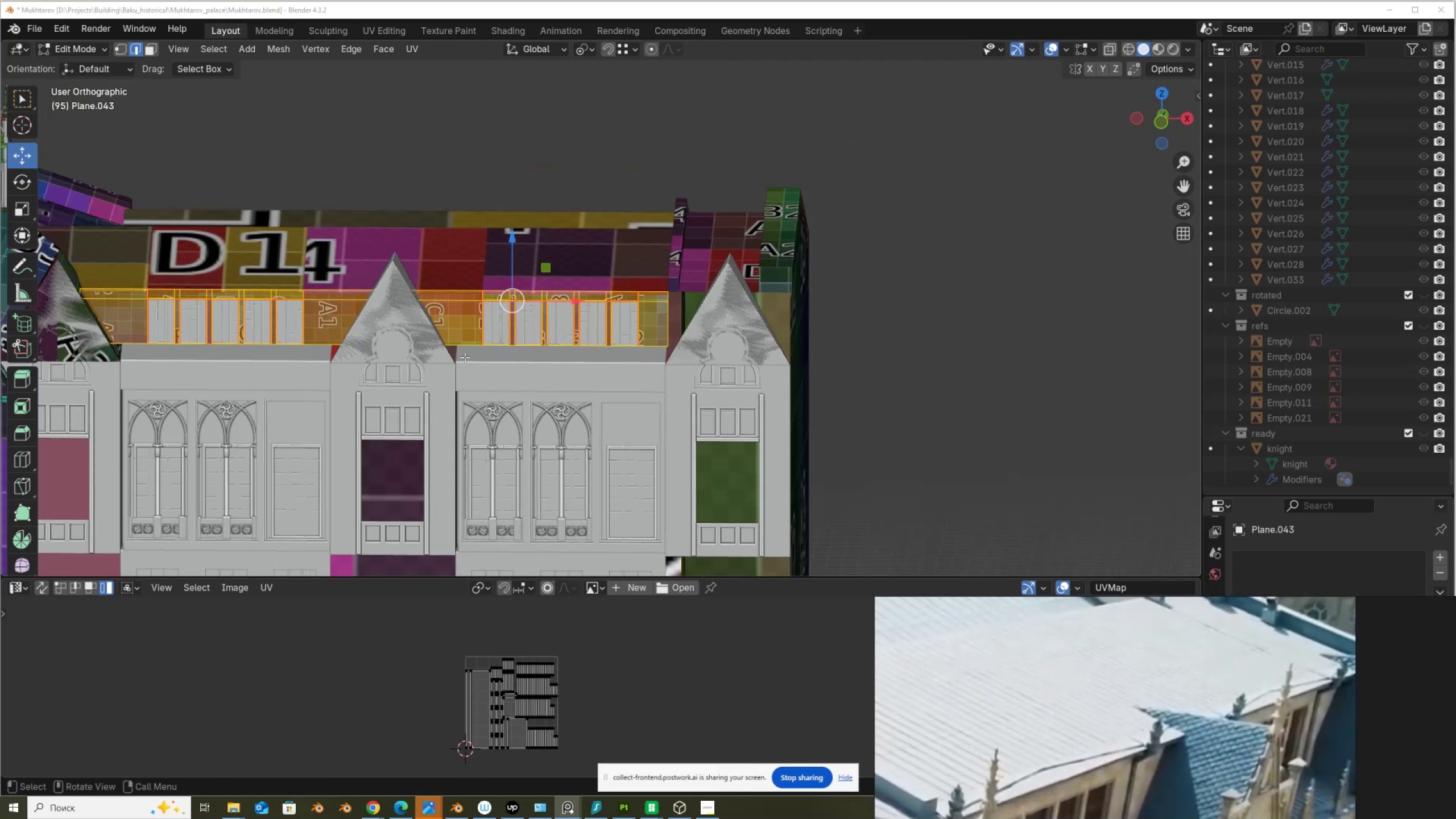 
scroll: coordinate [465, 357], scroll_direction: up, amount: 2.0
 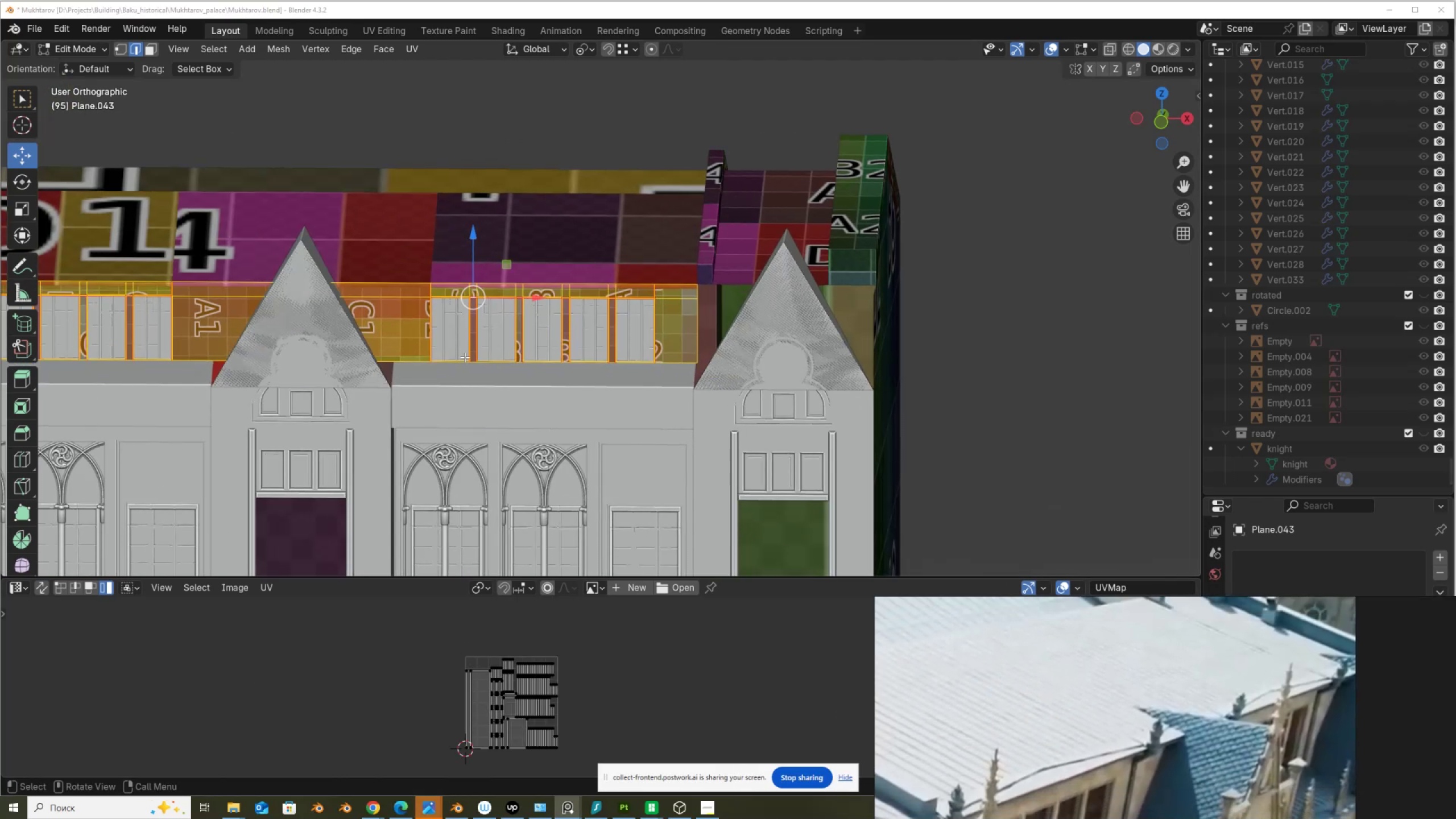 
hold_key(key=ShiftLeft, duration=0.69)
 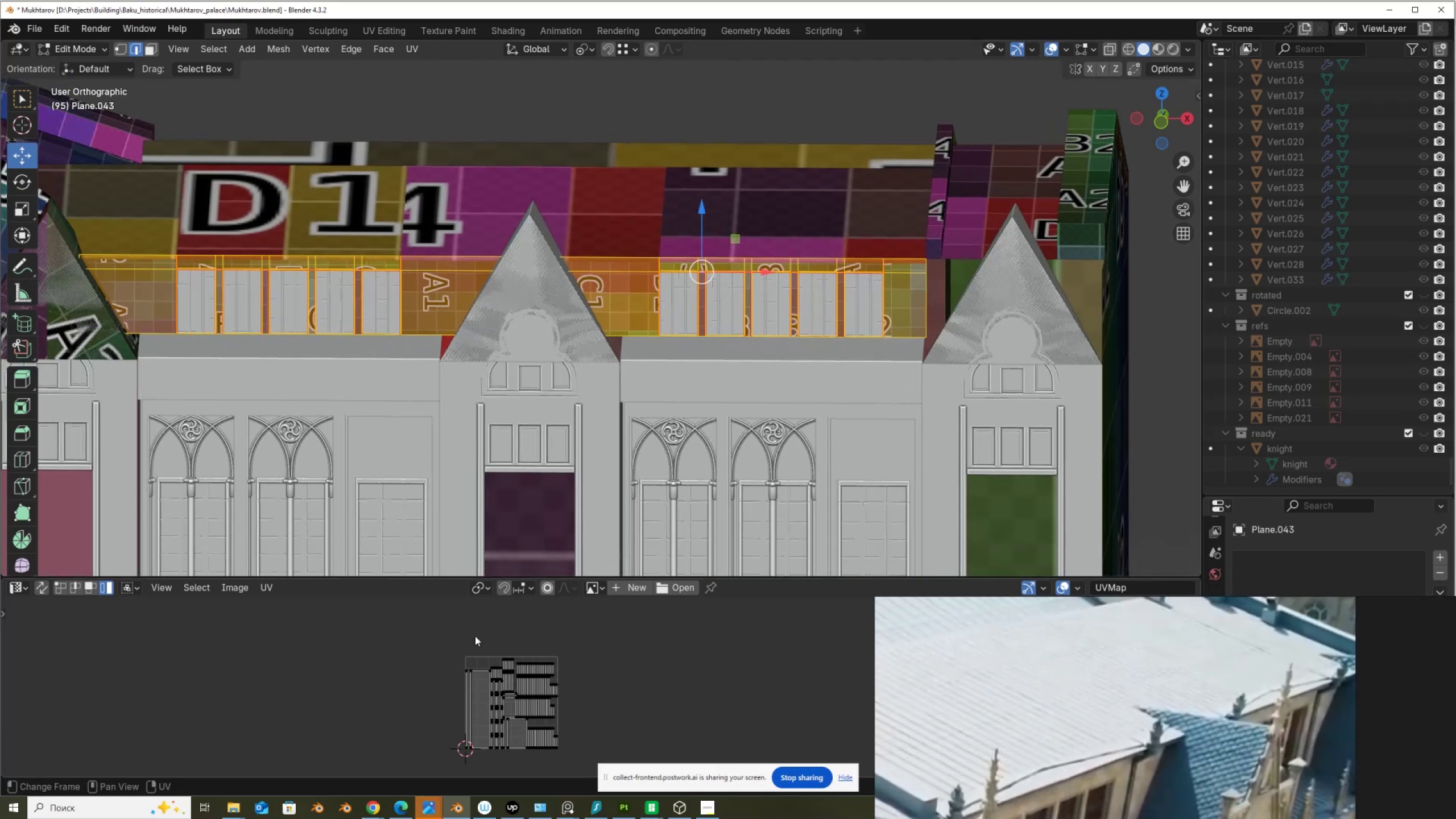 
left_click_drag(start_coordinate=[439, 632], to_coordinate=[620, 764])
 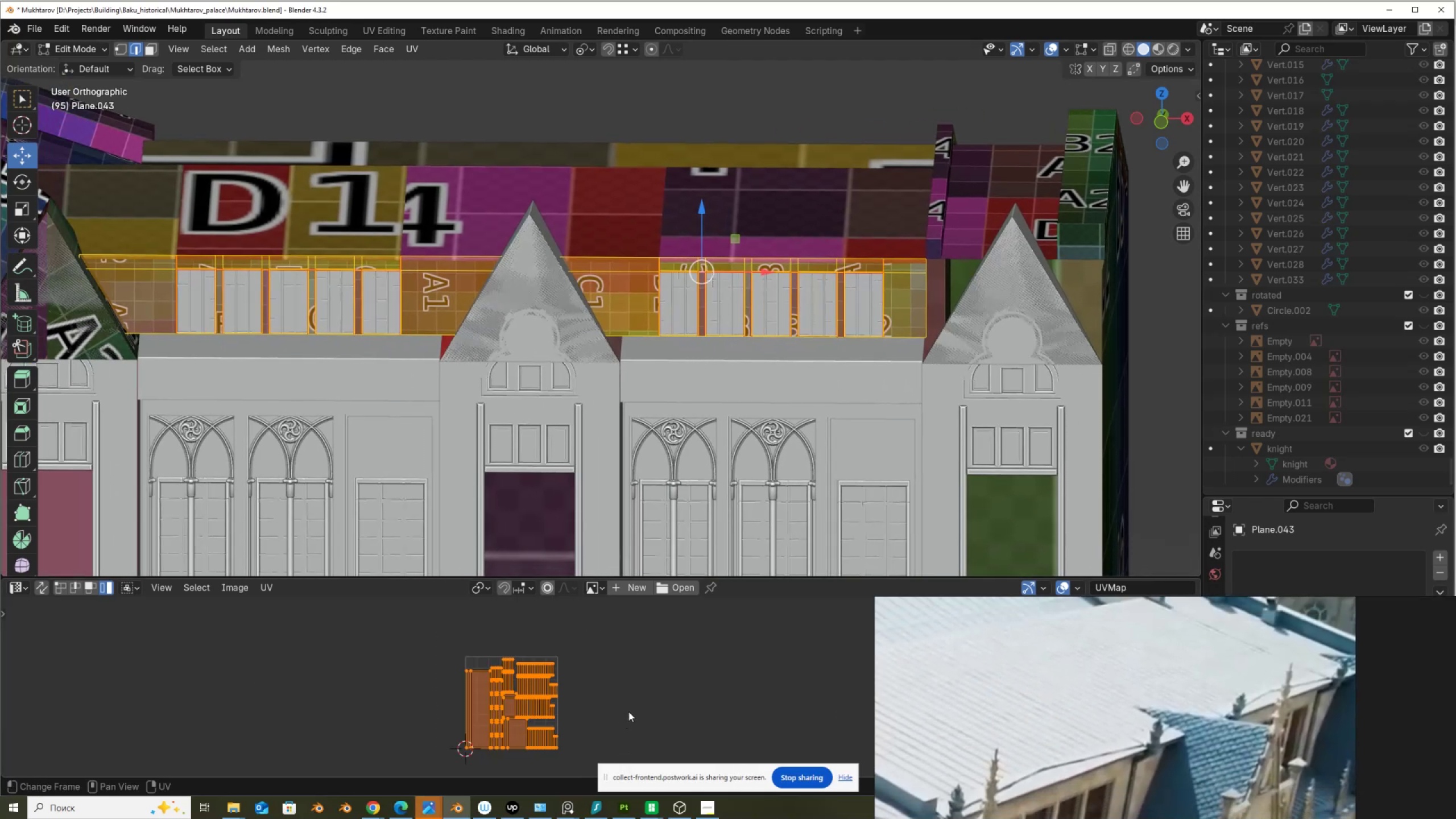 
key(R)
 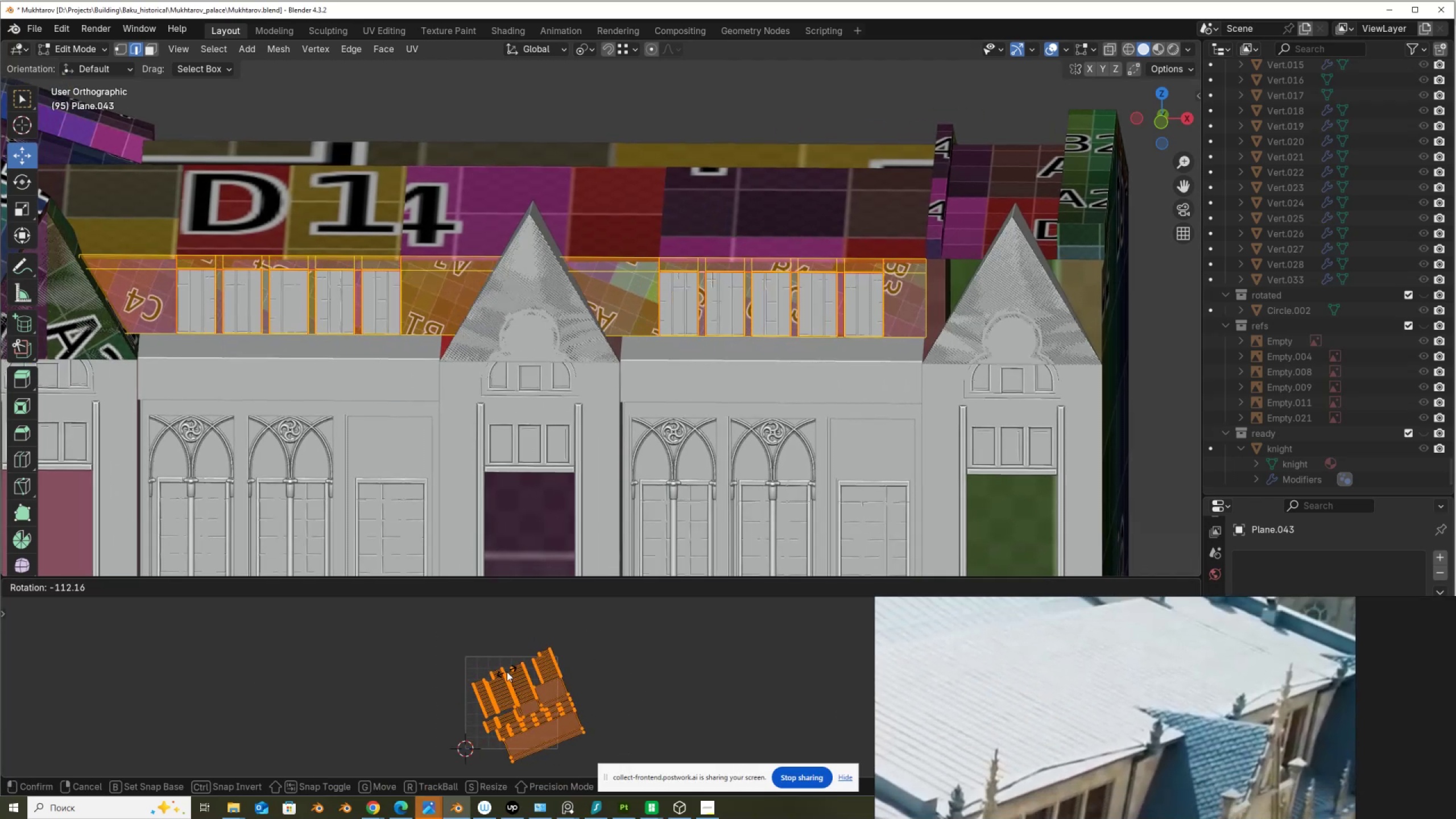 
hold_key(key=ControlLeft, duration=1.5)
left_click([519, 684])
 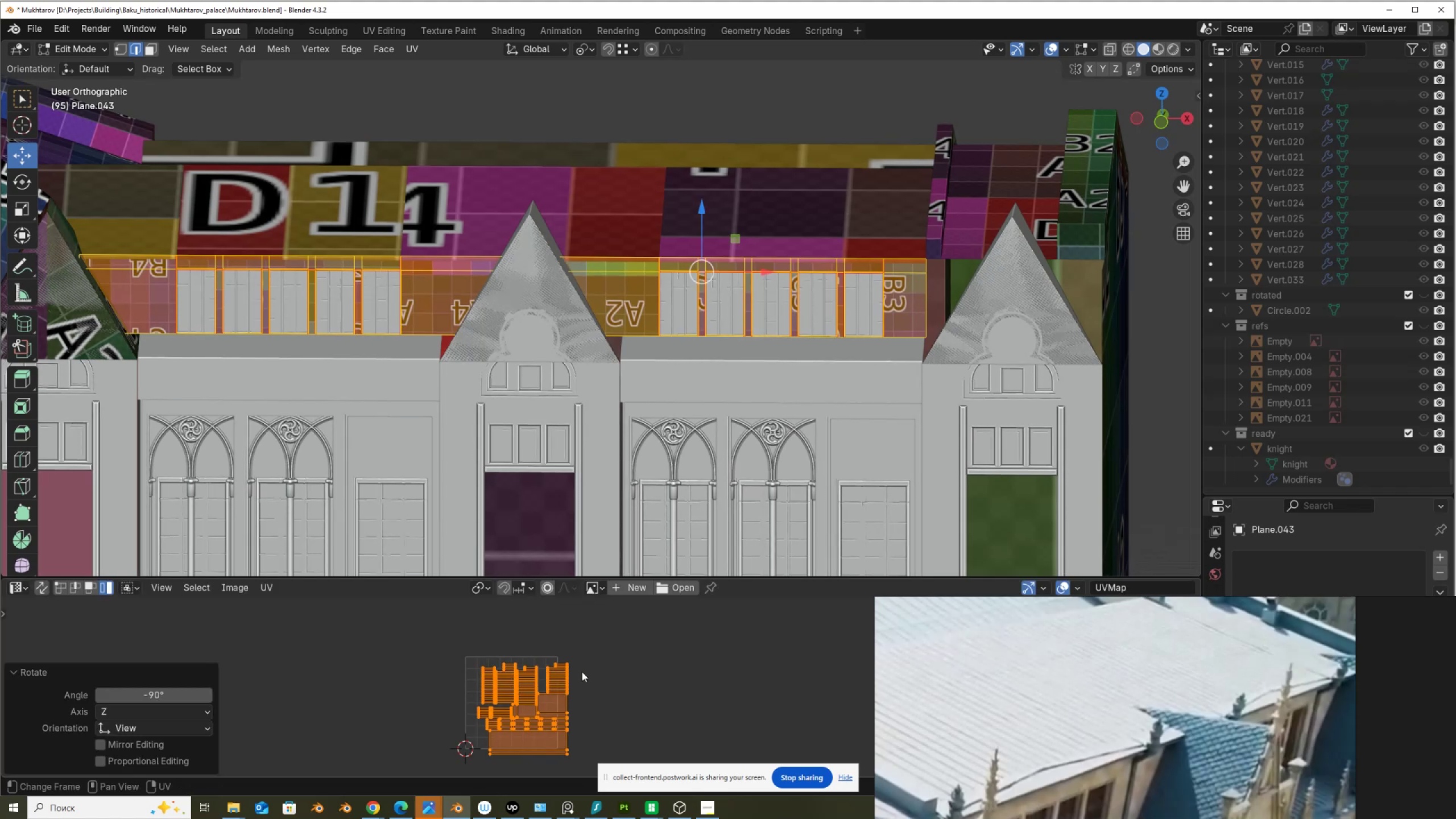 
key(R)
 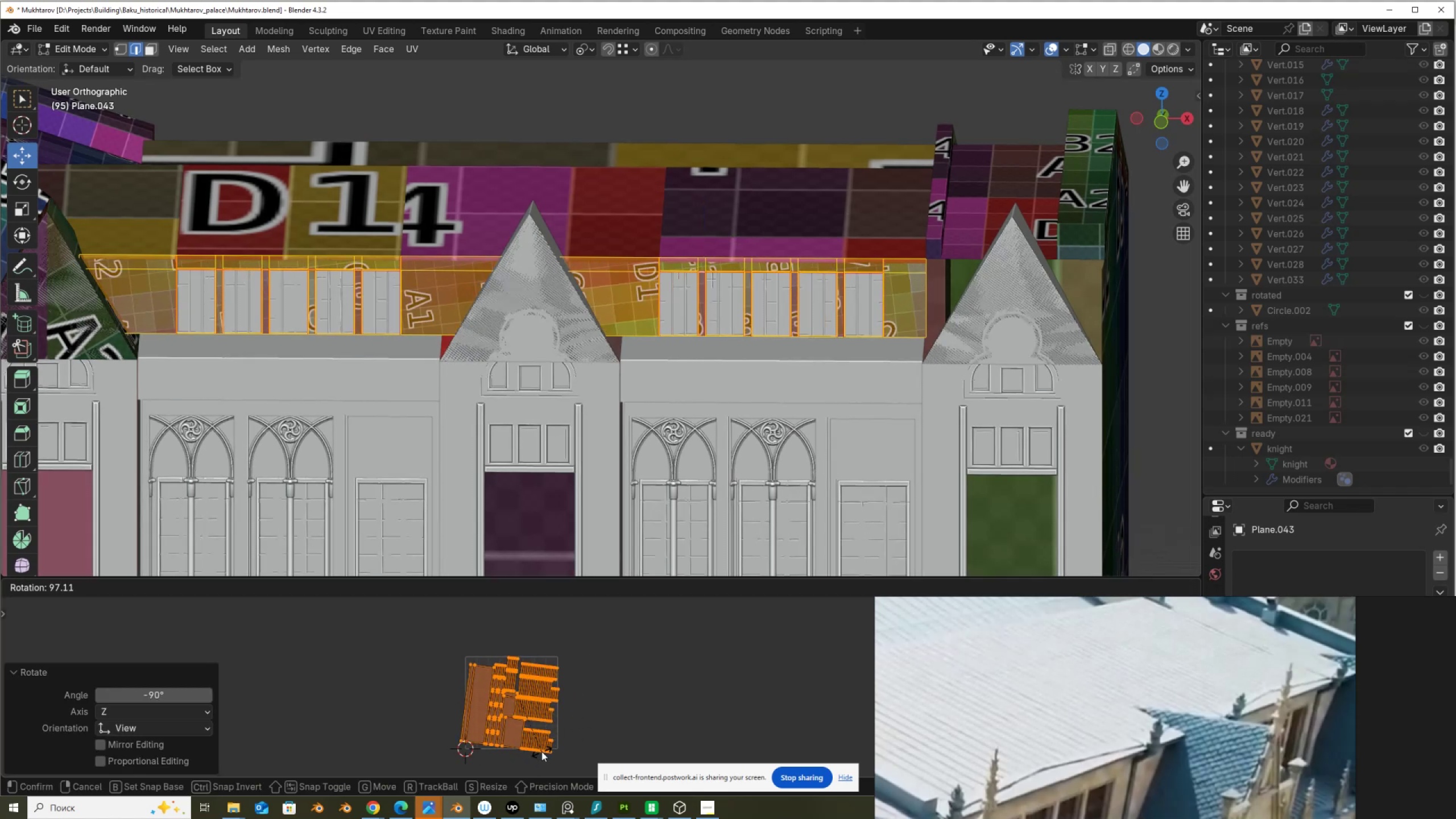 
hold_key(key=ControlLeft, duration=1.02)
 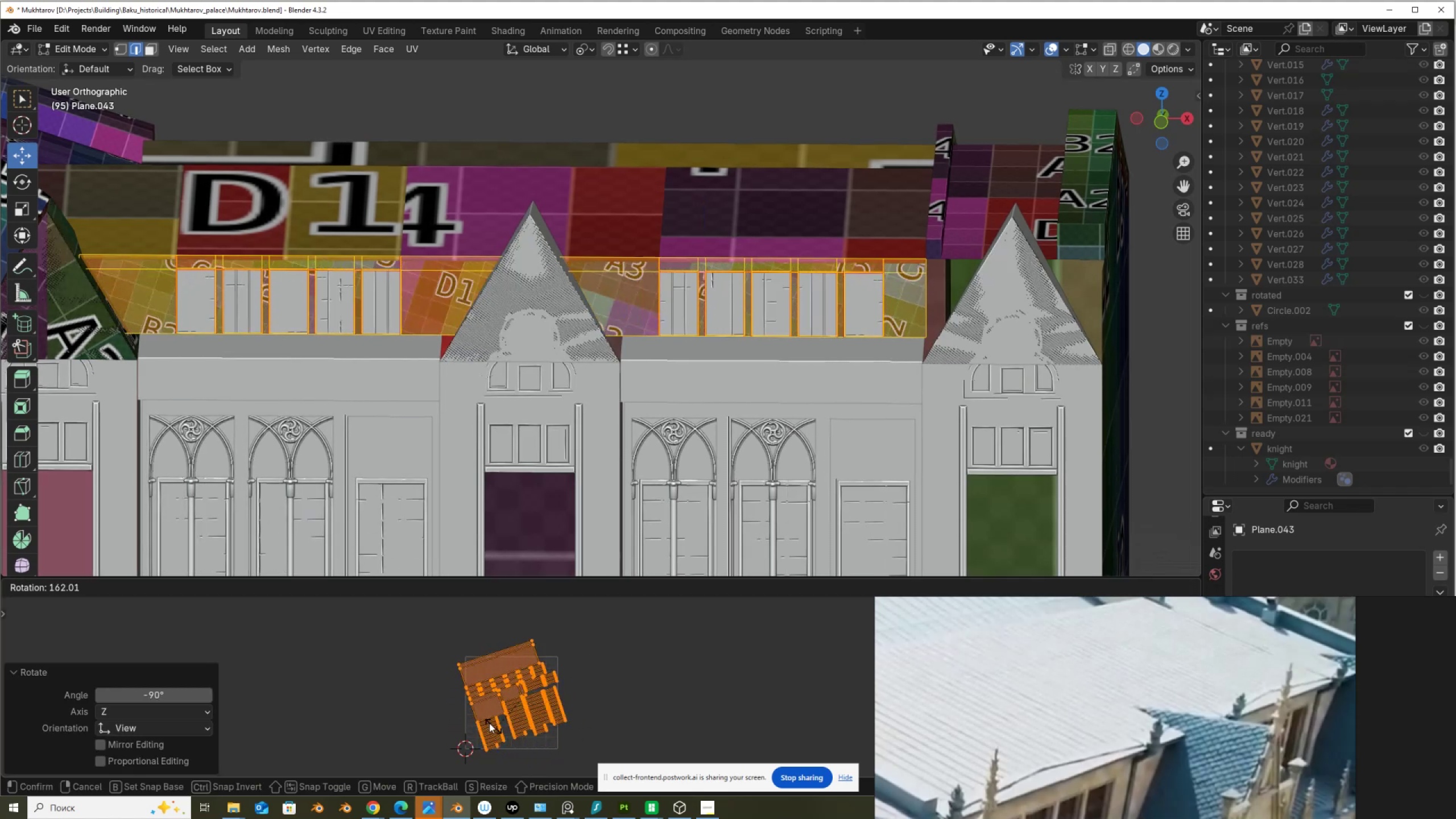 
hold_key(key=ControlLeft, duration=1.5)
 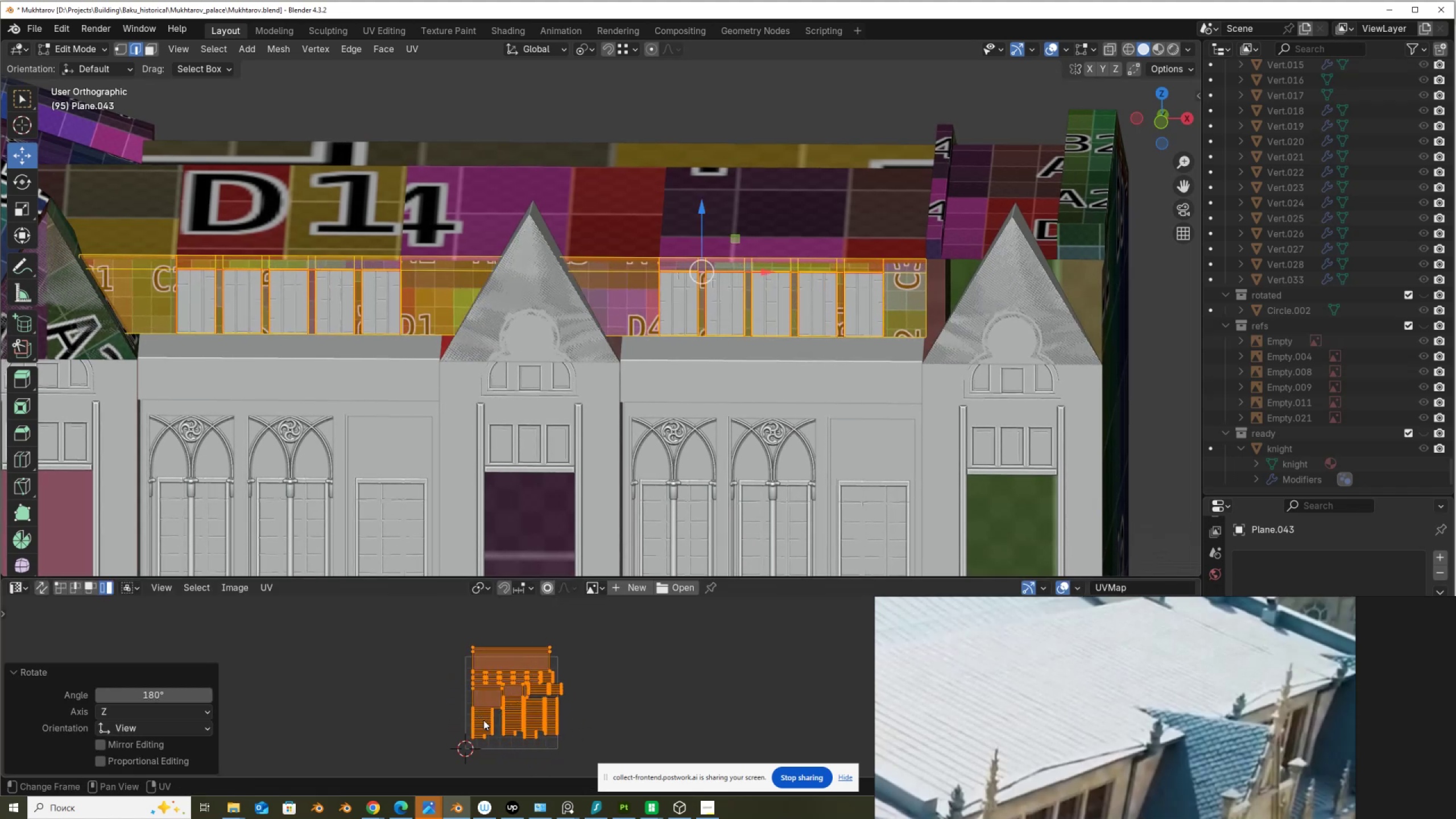 
hold_key(key=ControlLeft, duration=0.45)
left_click([483, 720])
 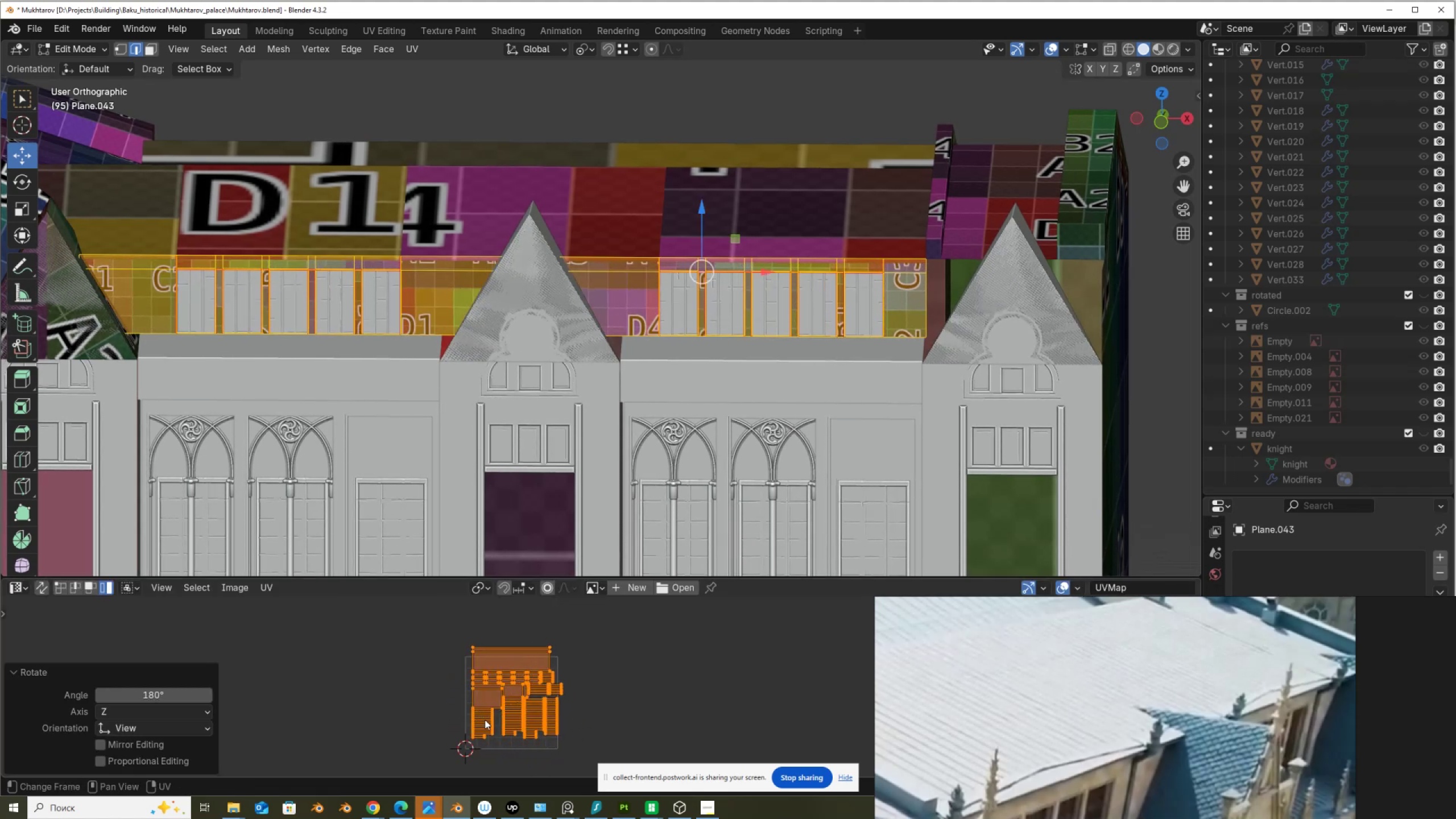 
key(S)
 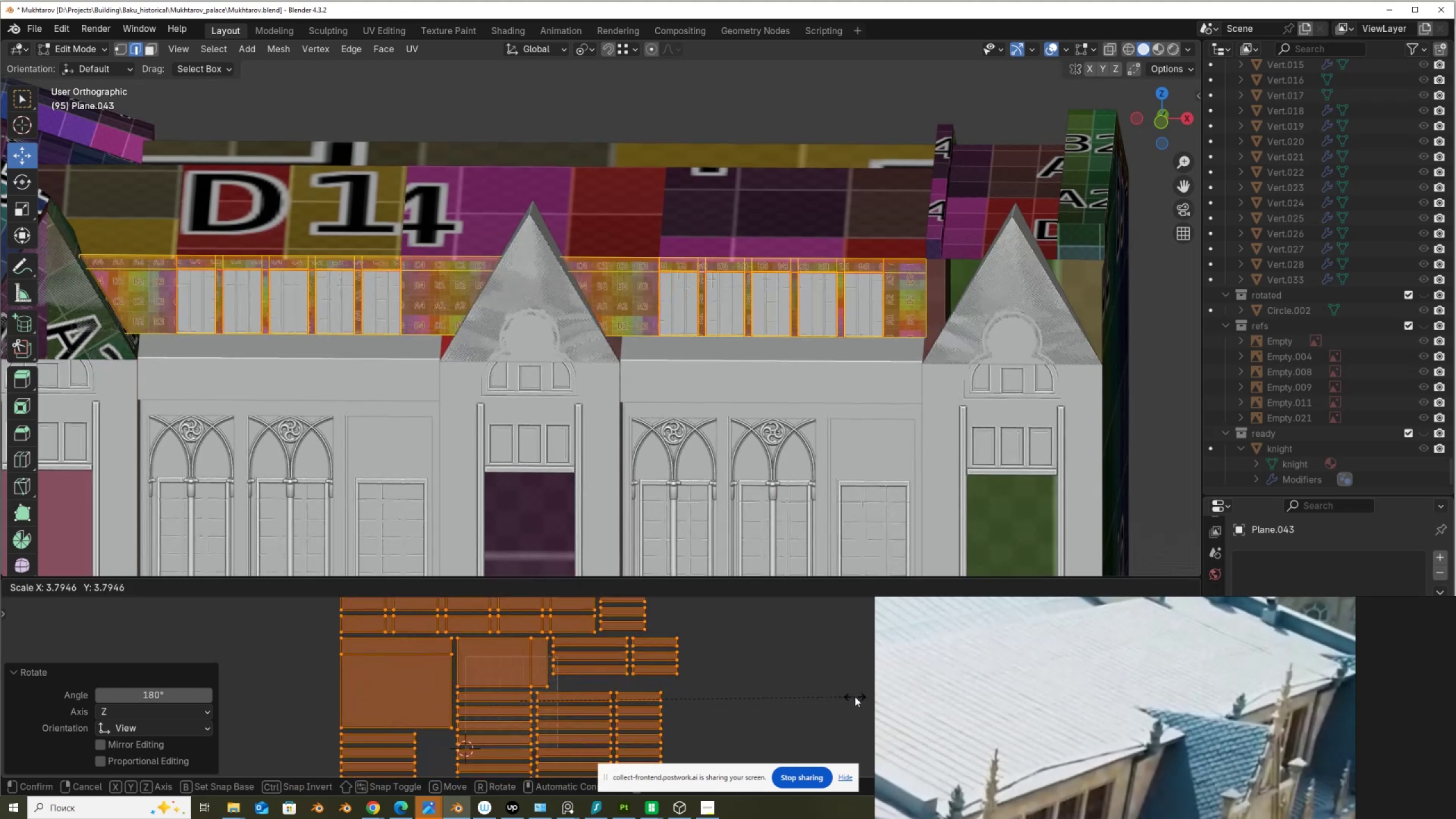 
wait(11.0)
 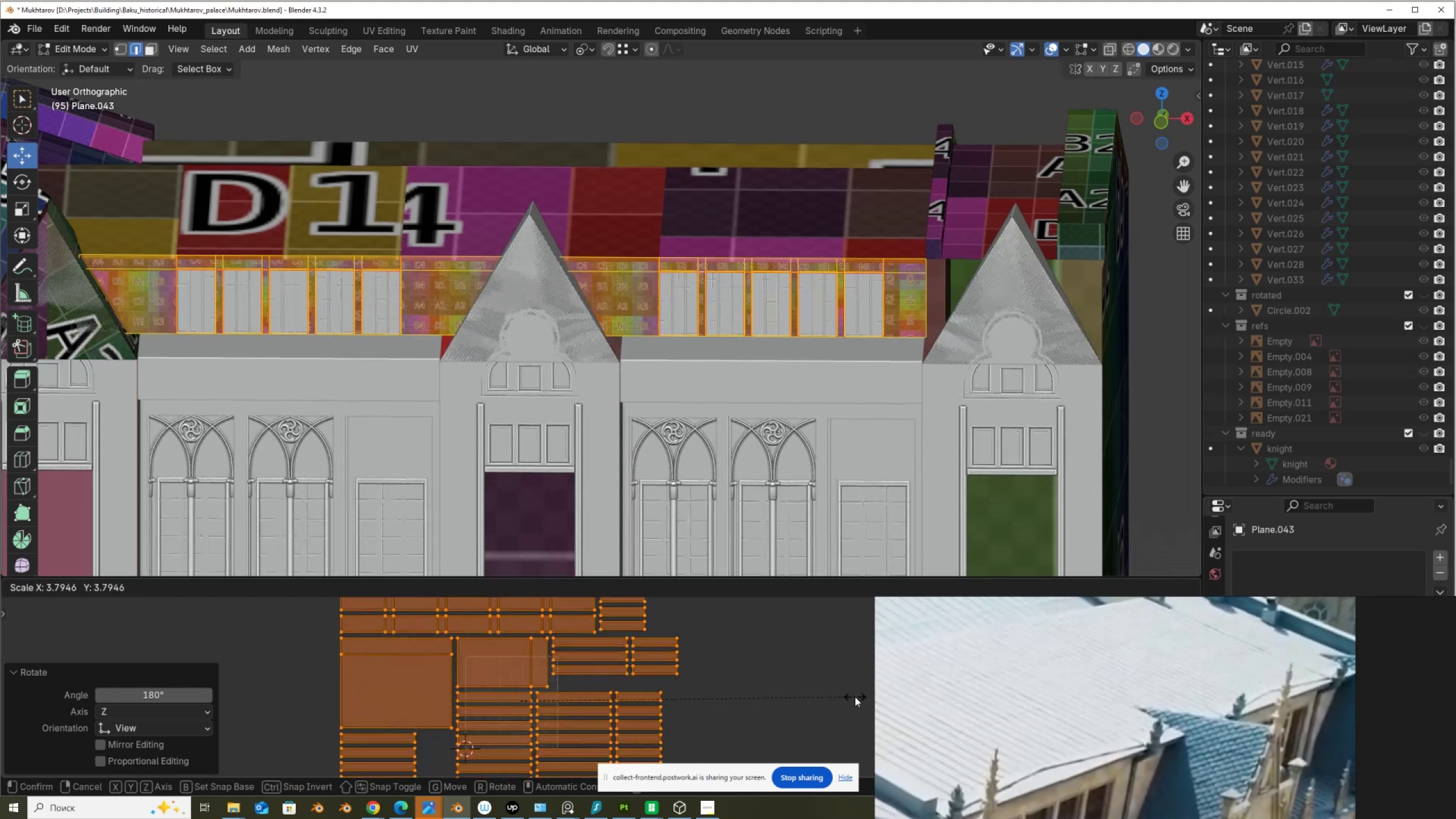 
left_click([1102, 658])
 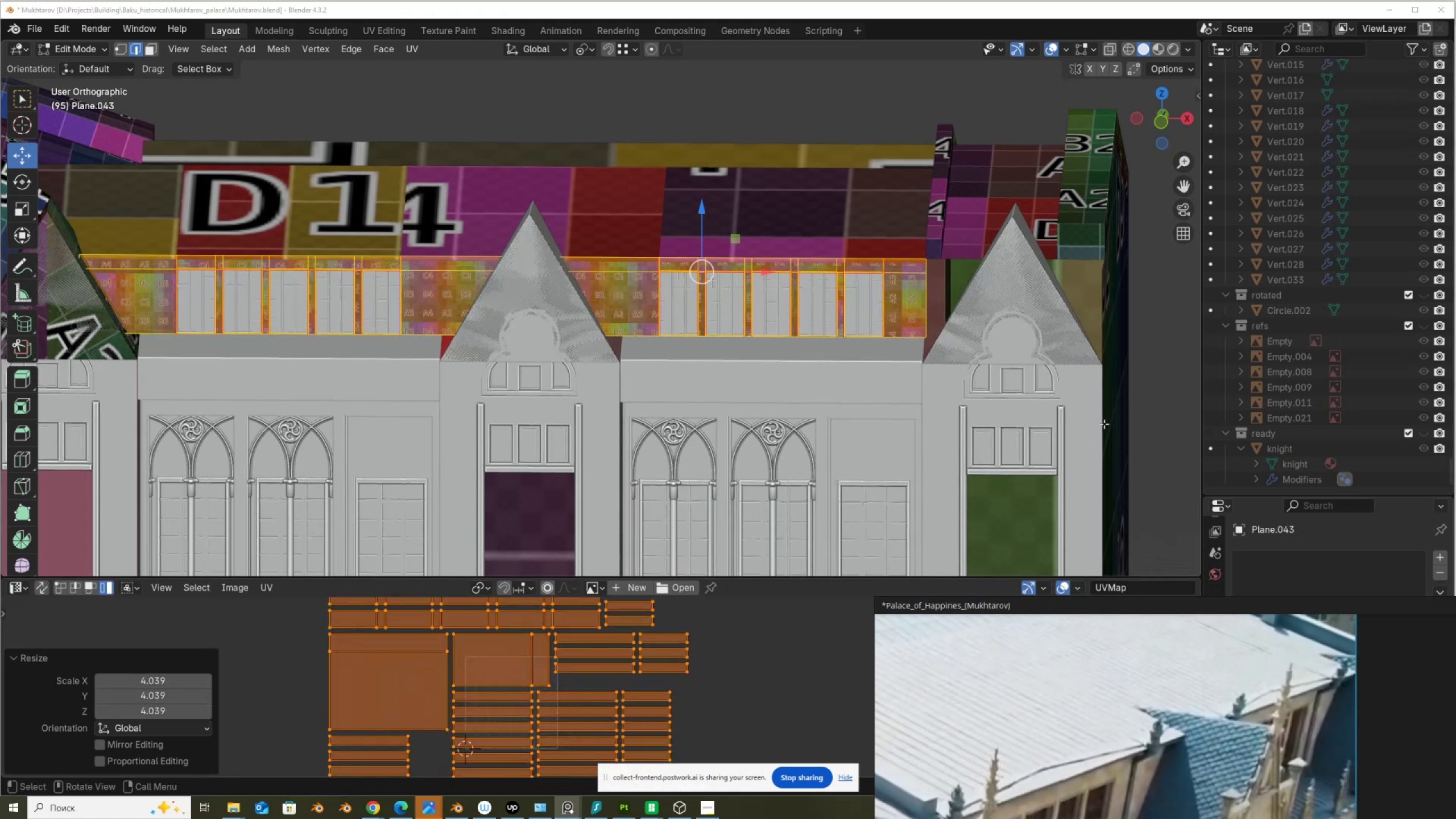 
scroll: coordinate [980, 334], scroll_direction: up, amount: 5.0
 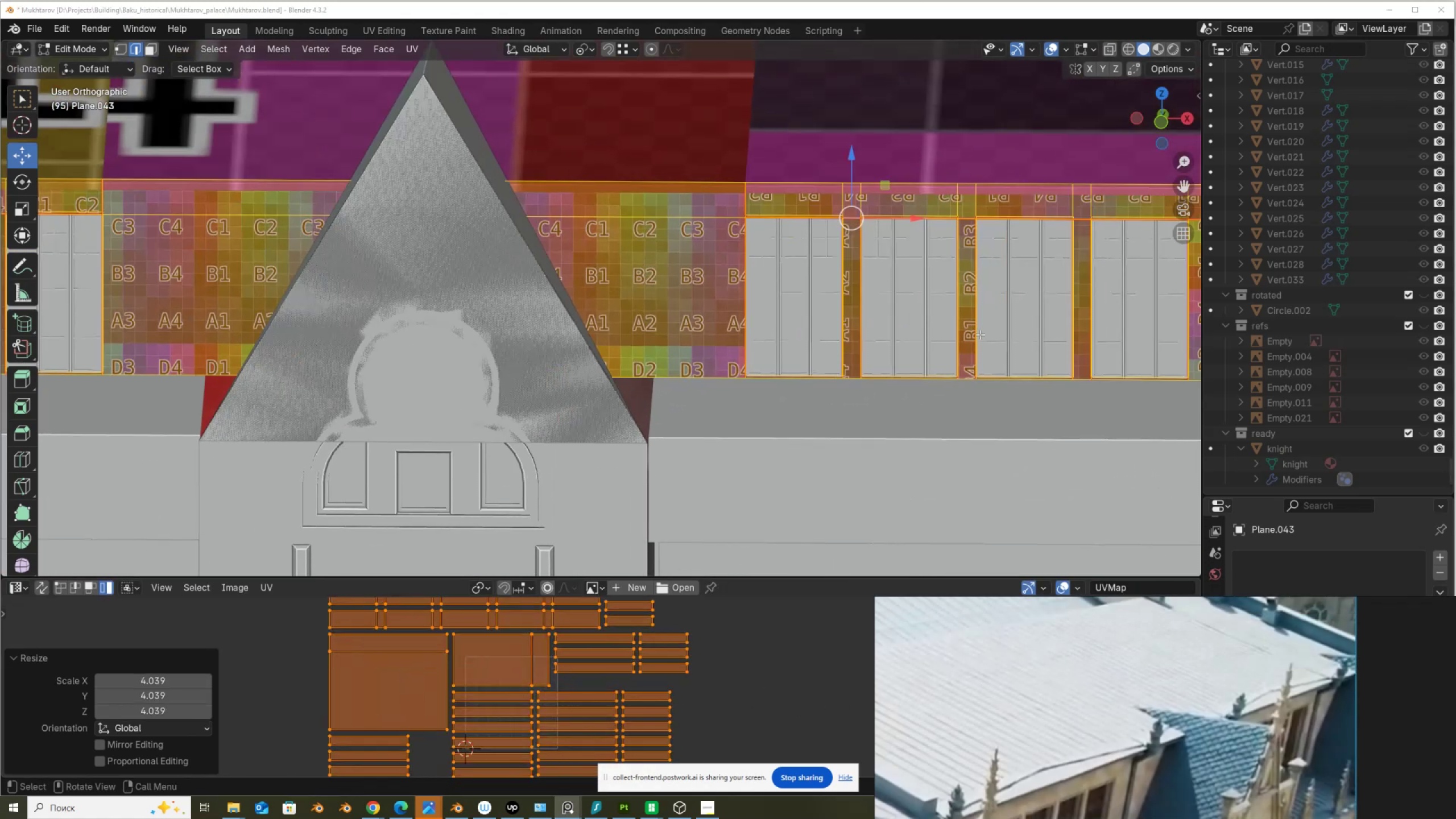 
scroll: coordinate [978, 338], scroll_direction: down, amount: 4.0
 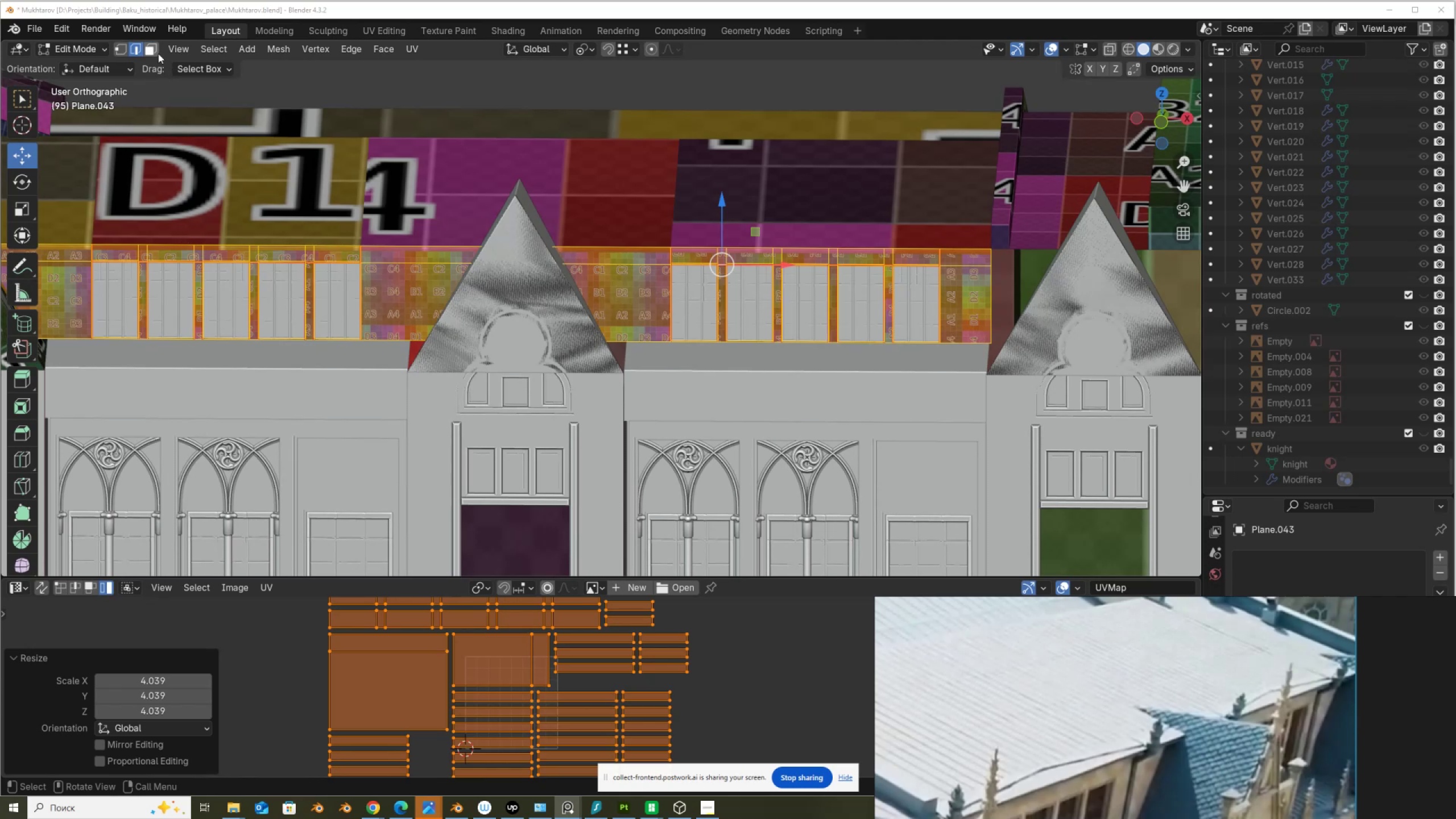 
wait(5.78)
 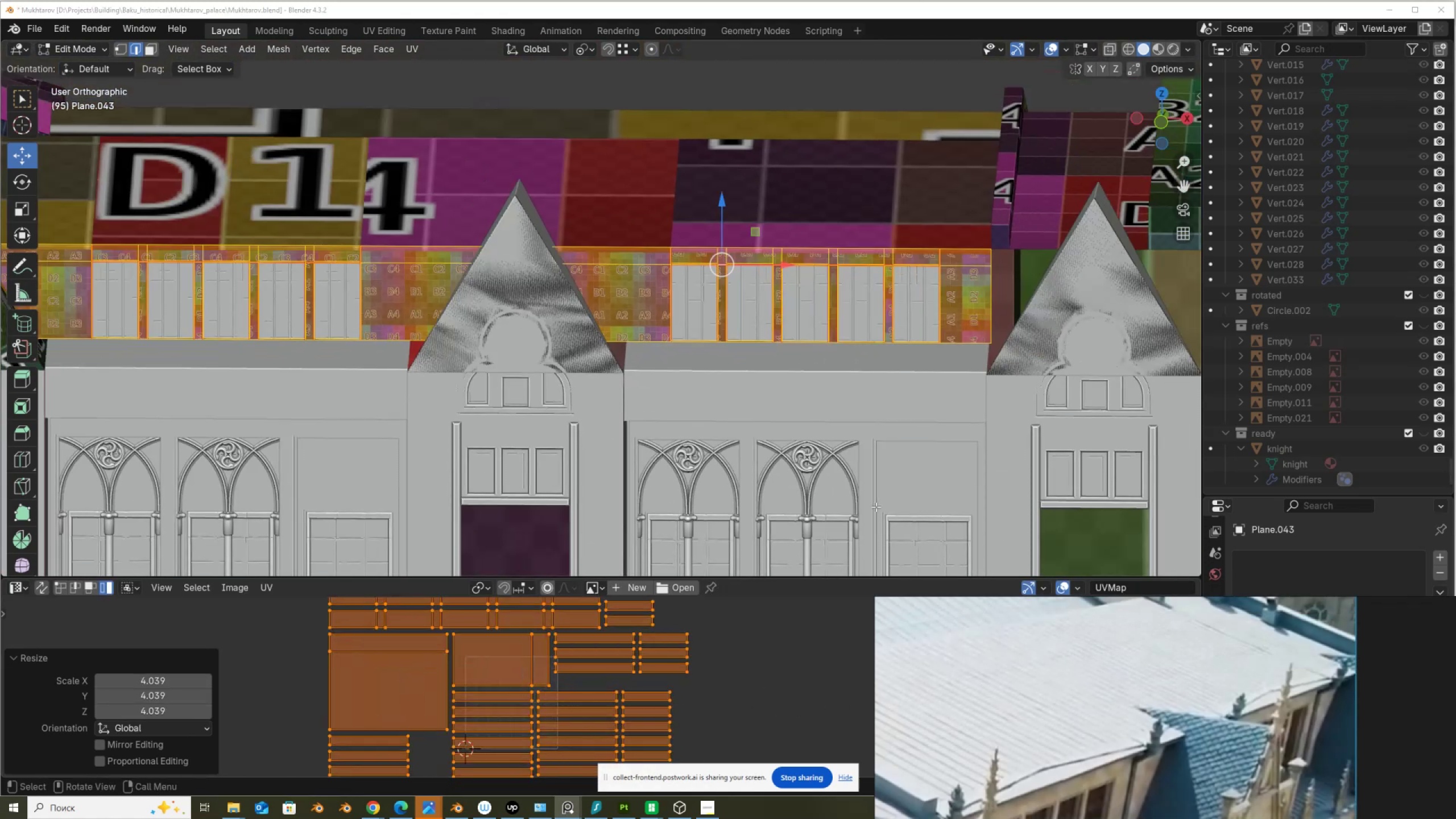 
left_click([155, 49])
 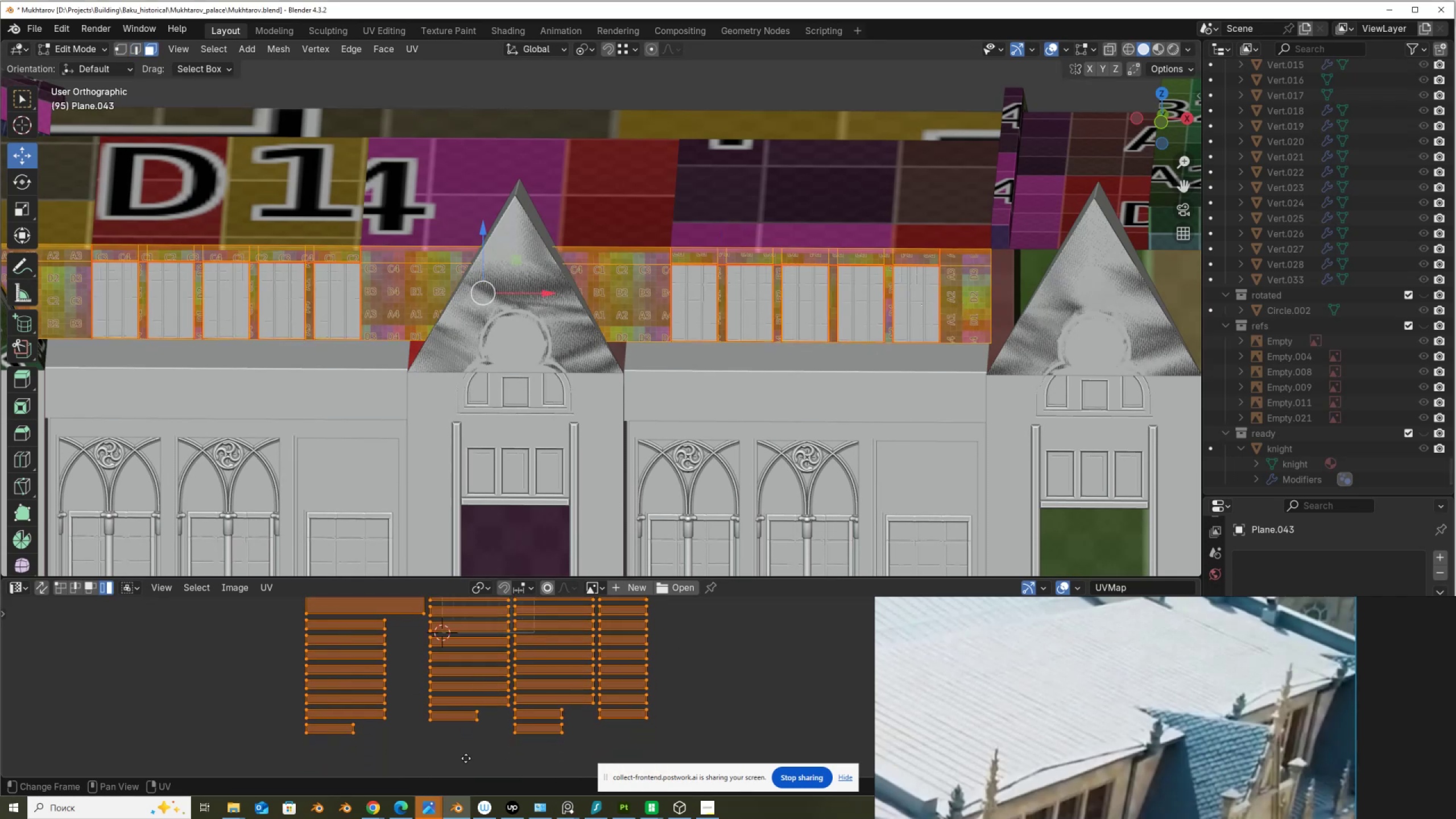 
wait(5.52)
 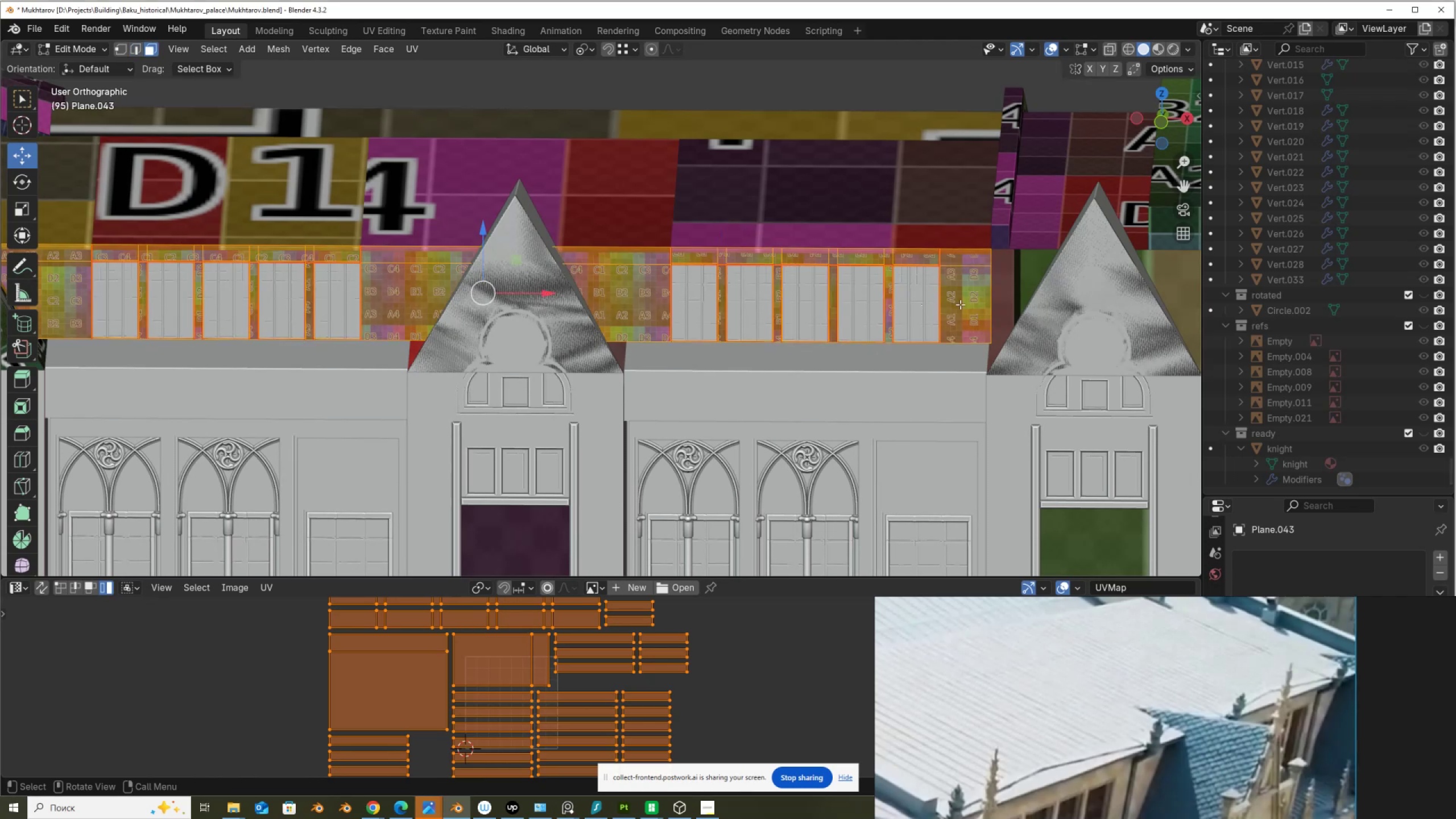 
scroll: coordinate [479, 644], scroll_direction: down, amount: 1.0
 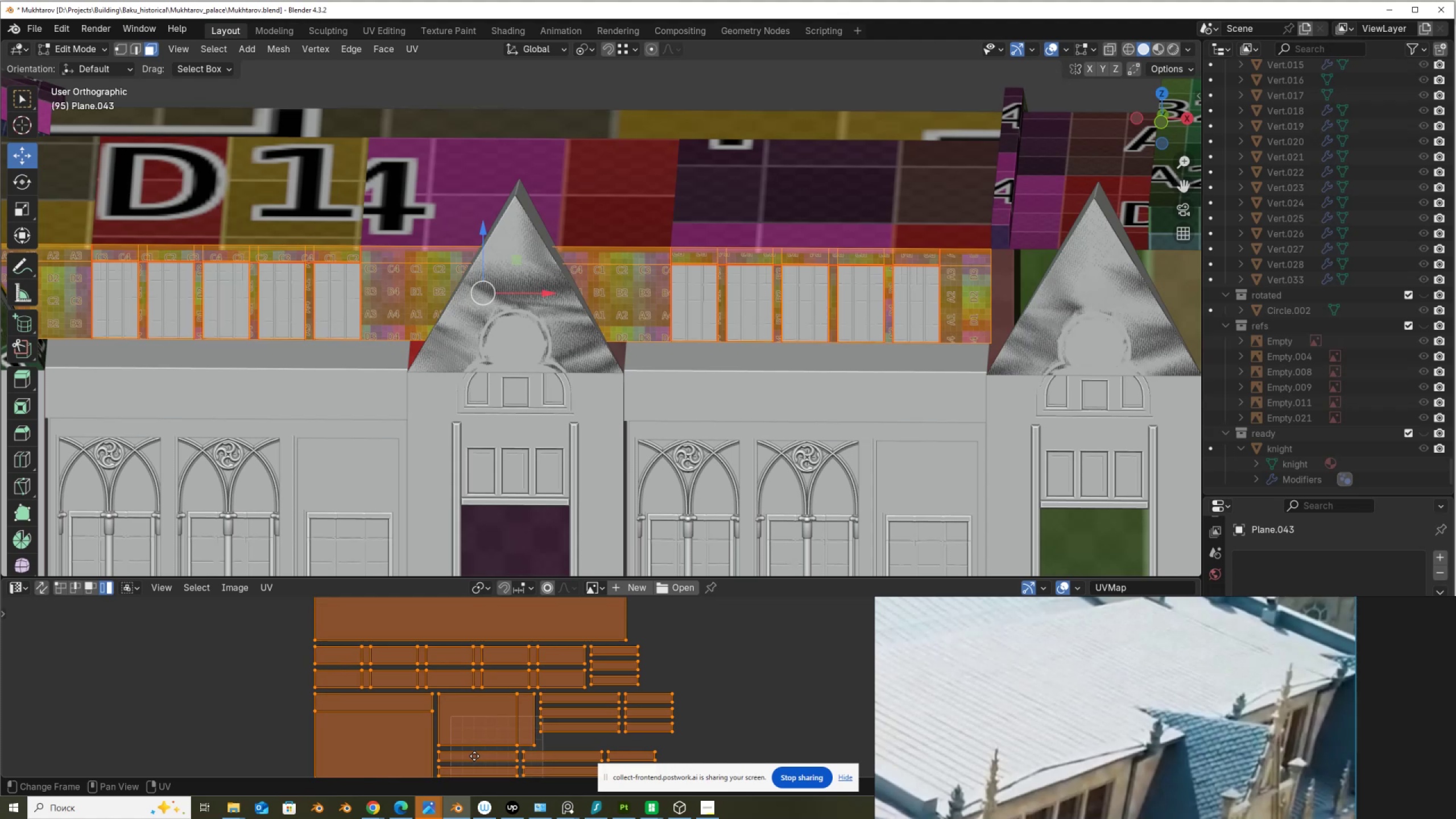 
scroll: coordinate [260, 421], scroll_direction: up, amount: 4.0
 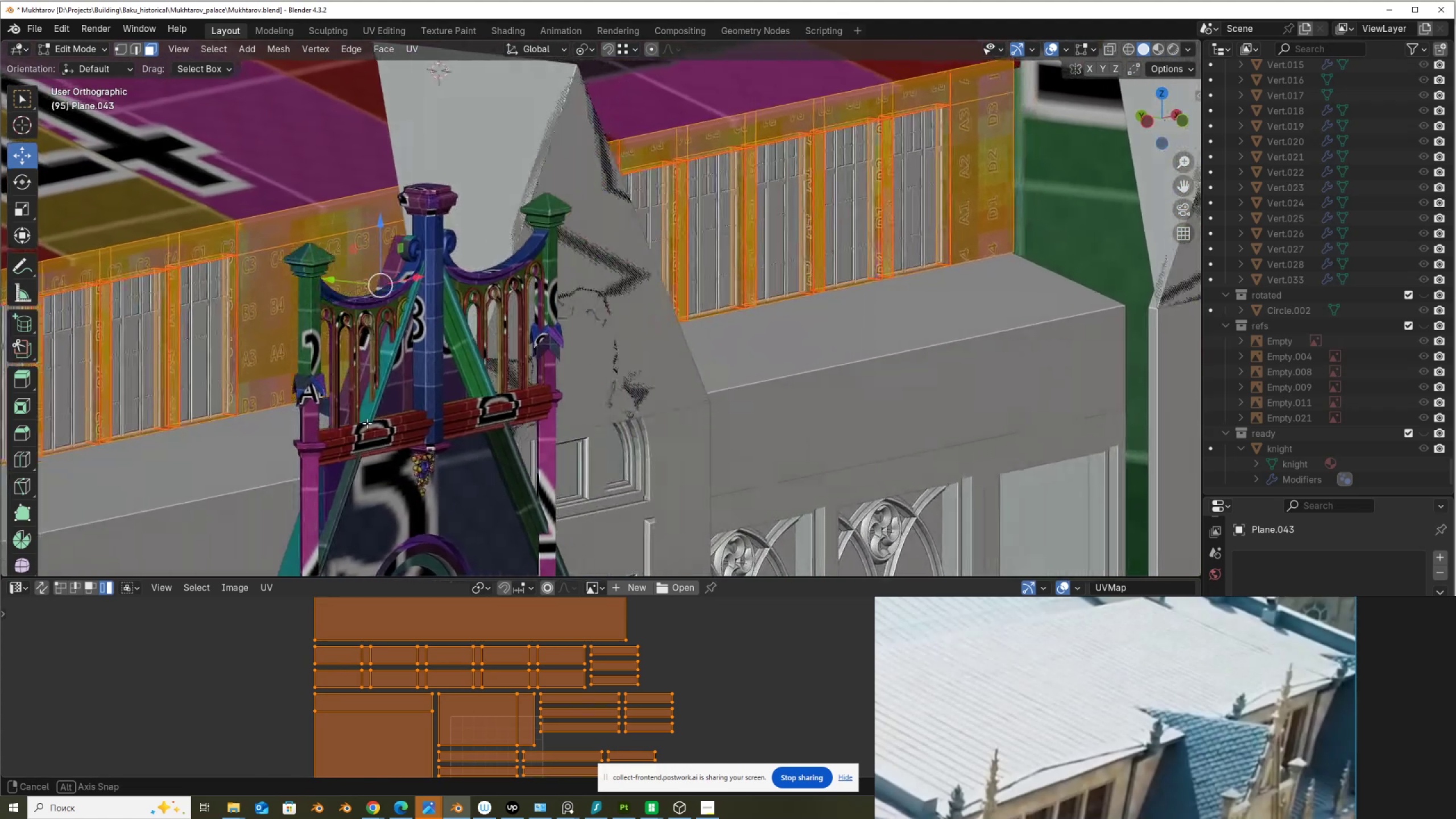 
hold_key(key=ShiftLeft, duration=0.7)
scroll: coordinate [439, 378], scroll_direction: down, amount: 1.0
 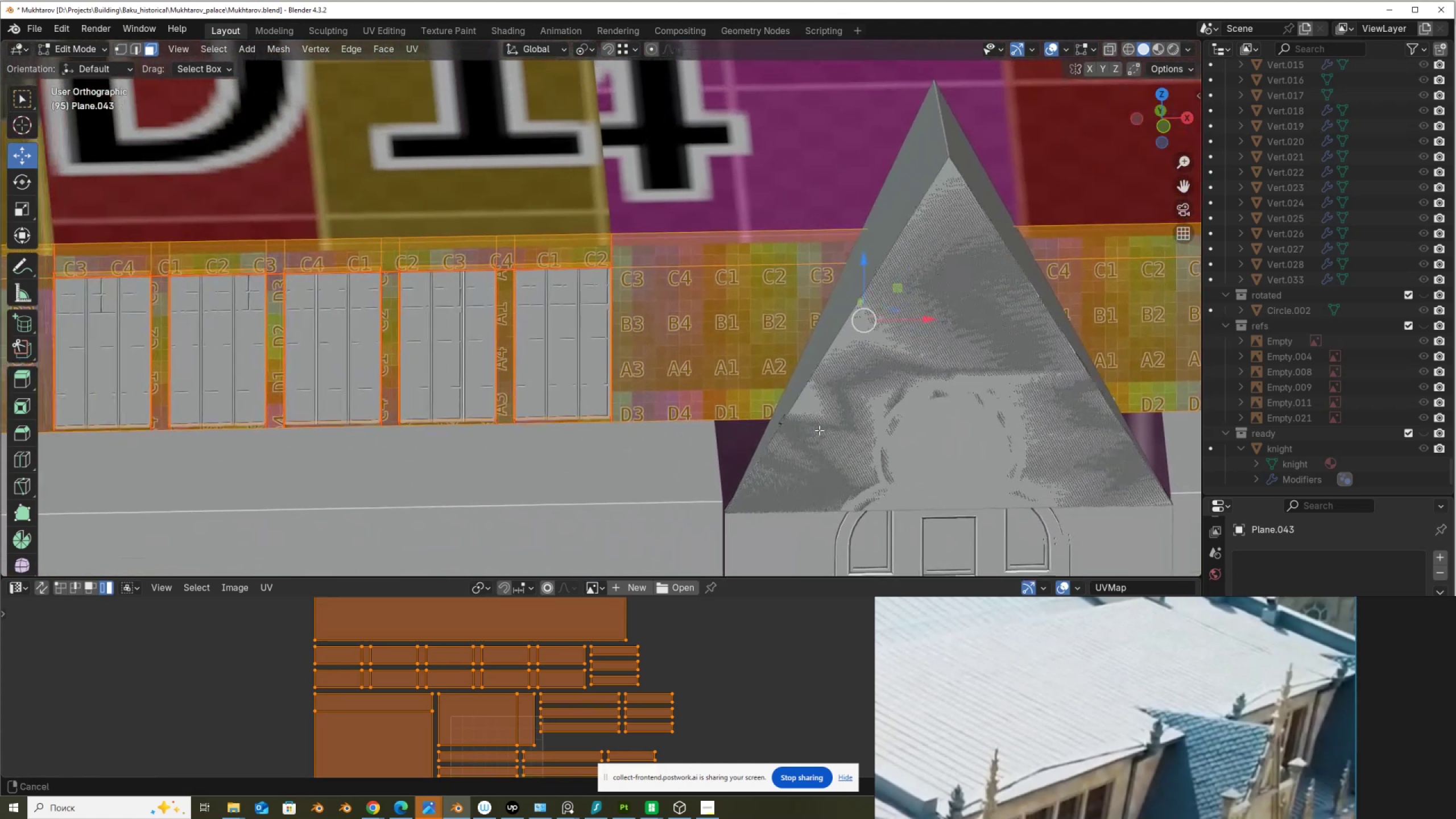 
scroll: coordinate [833, 431], scroll_direction: up, amount: 1.0
 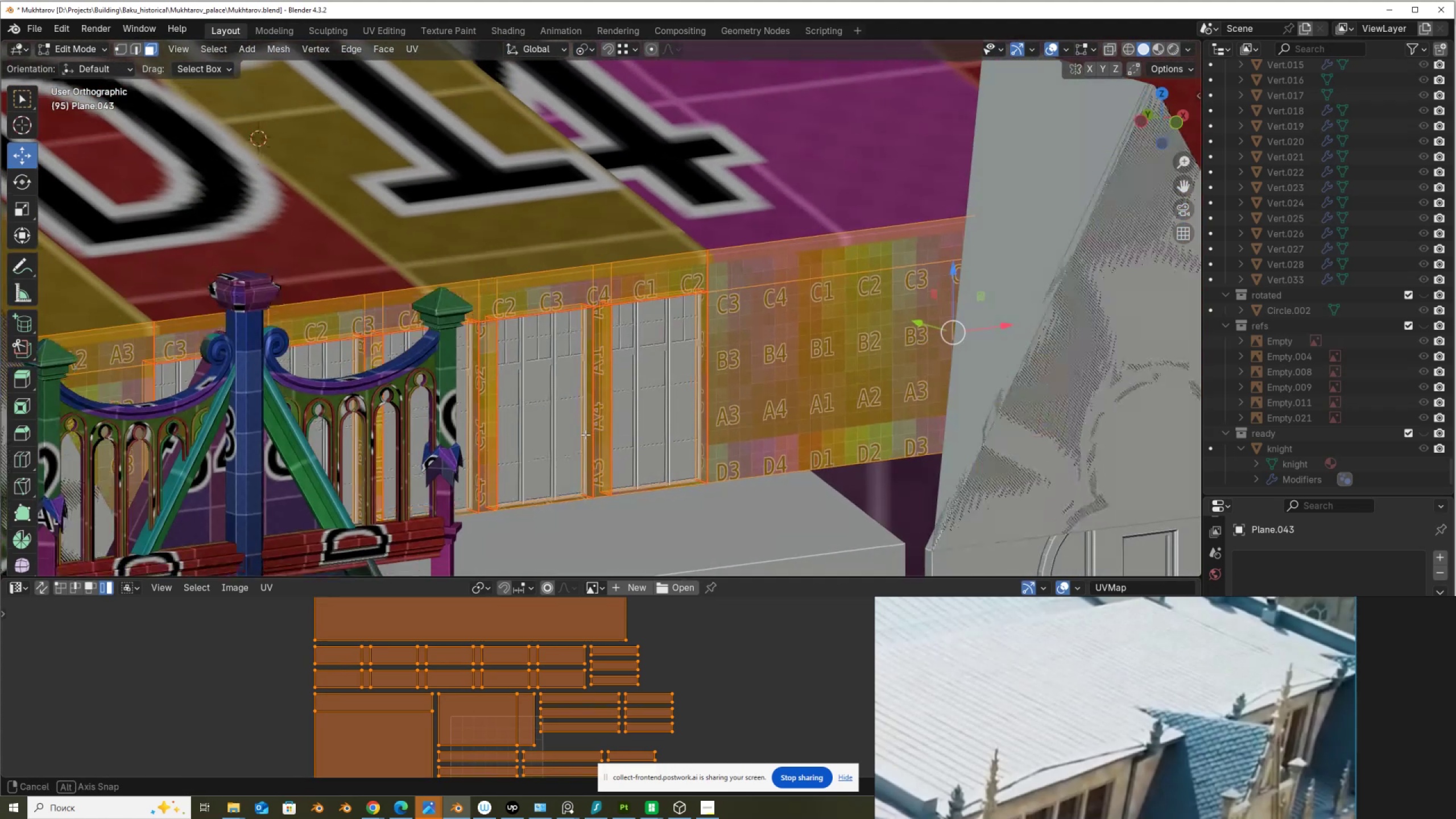 
hold_key(key=ShiftLeft, duration=0.37)
 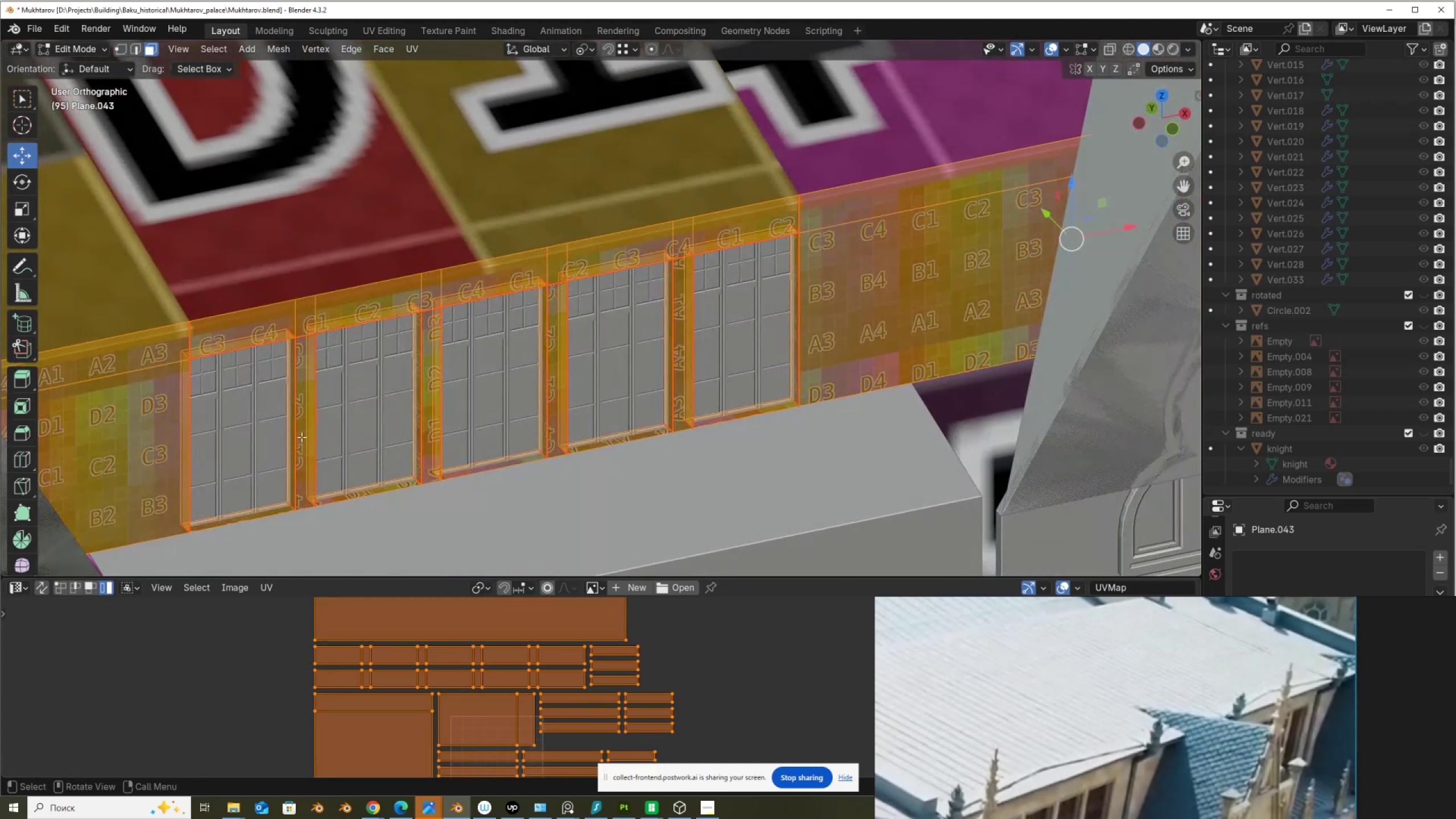 
left_click([295, 433])
 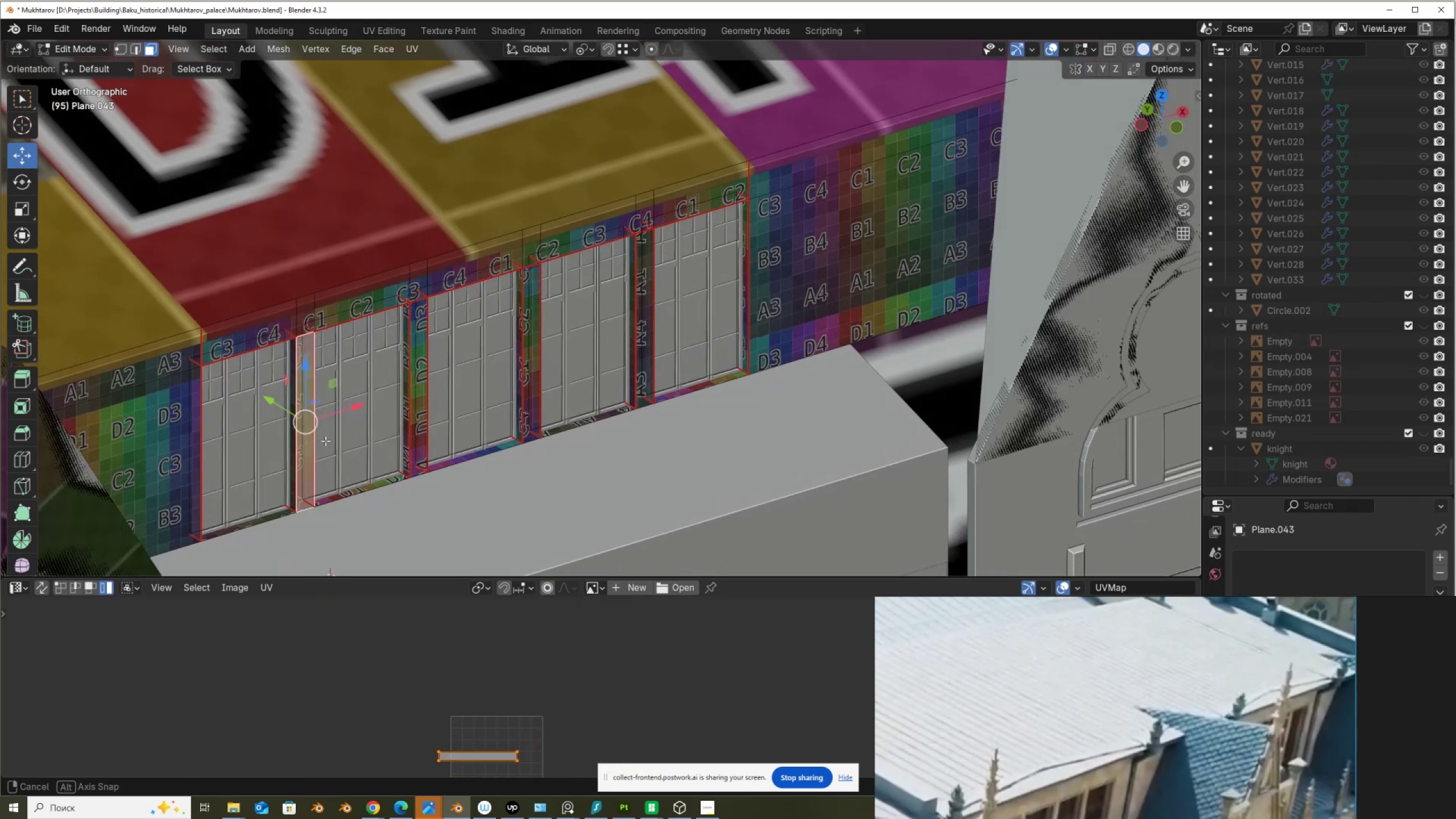 
key(Alt+AltLeft)
 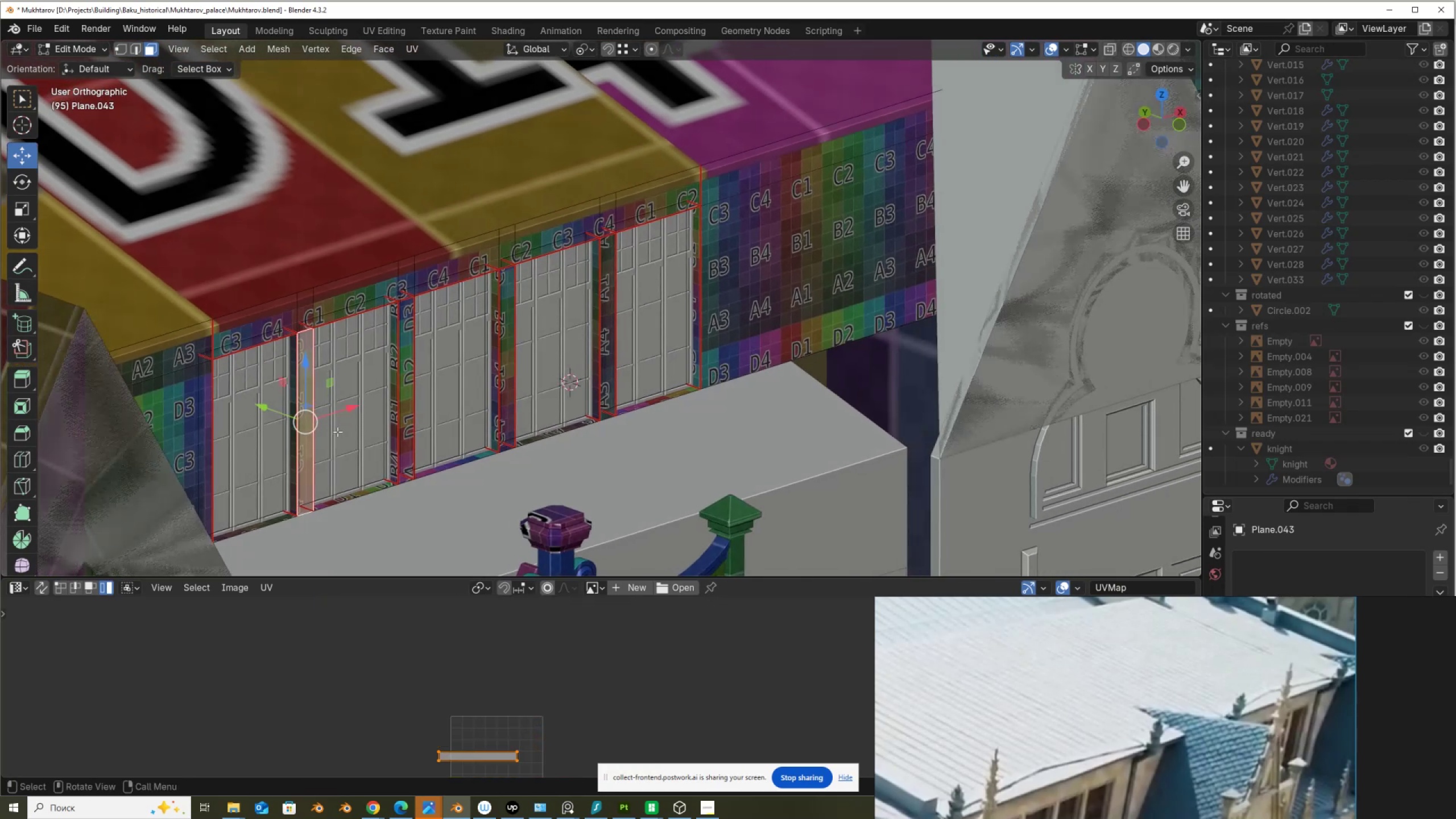 
key(Alt+Z)
 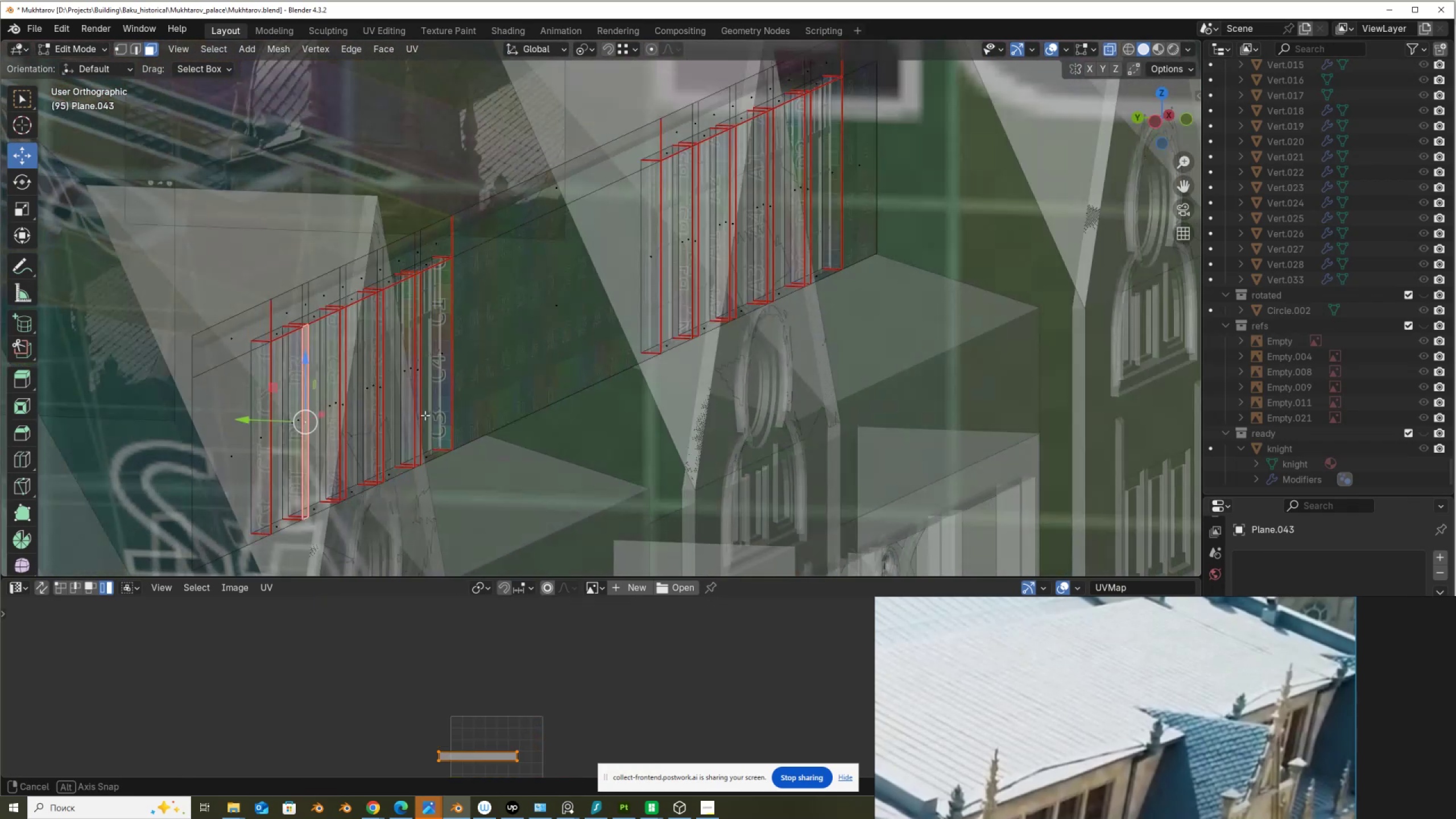 
hold_key(key=AltLeft, duration=0.51)
 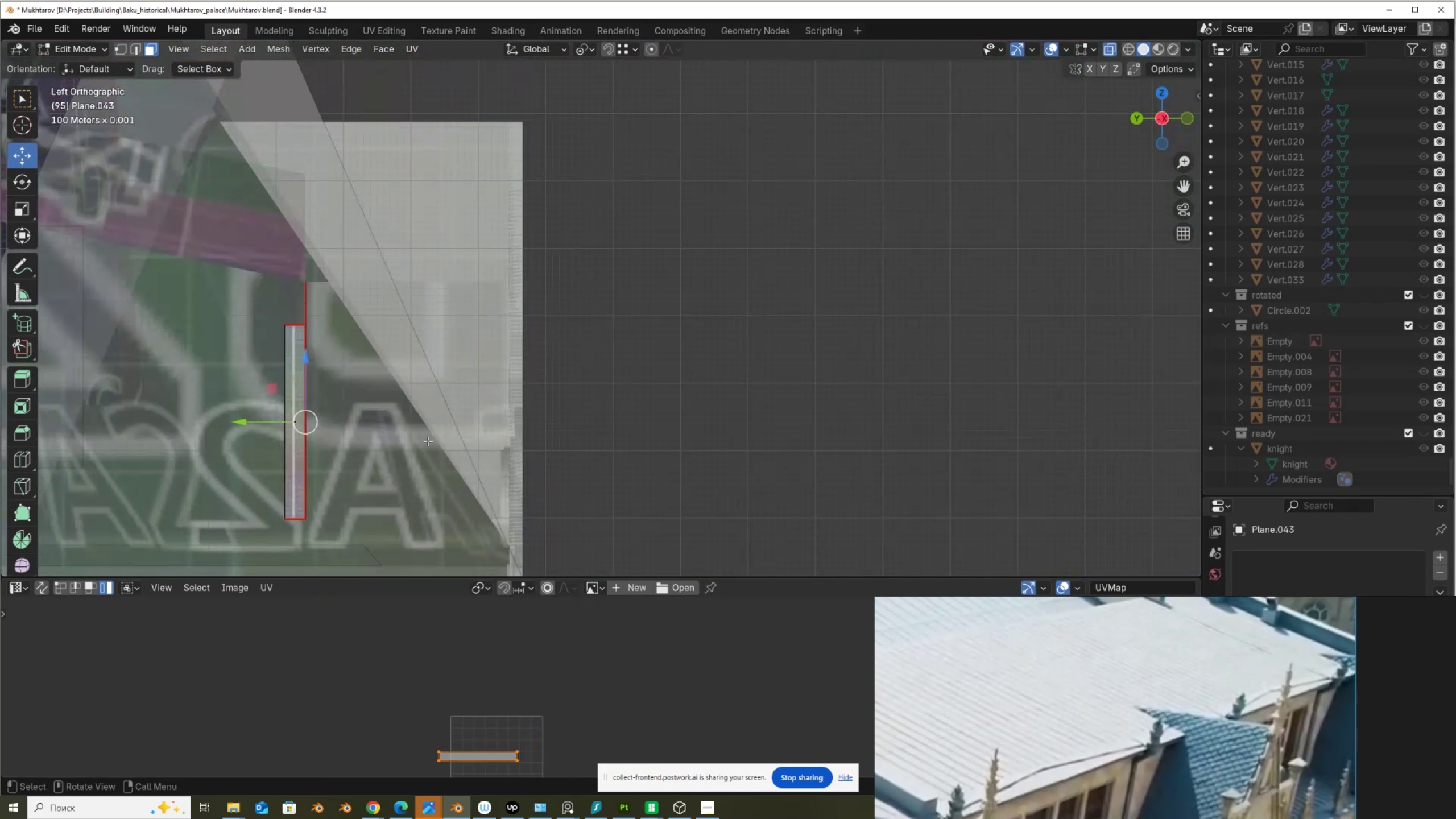 
key(2)
 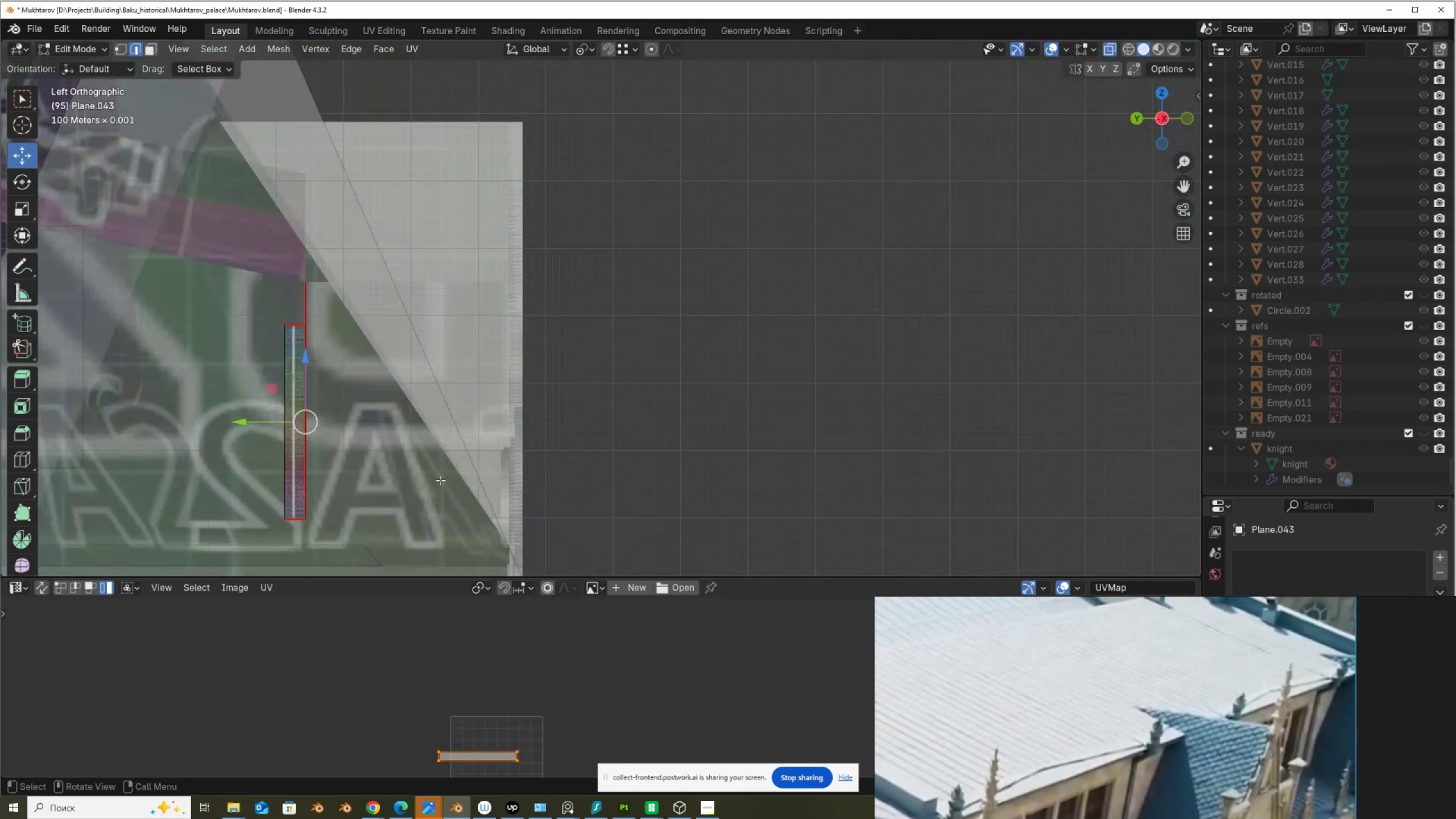 
left_click_drag(start_coordinate=[431, 480], to_coordinate=[293, 440])
 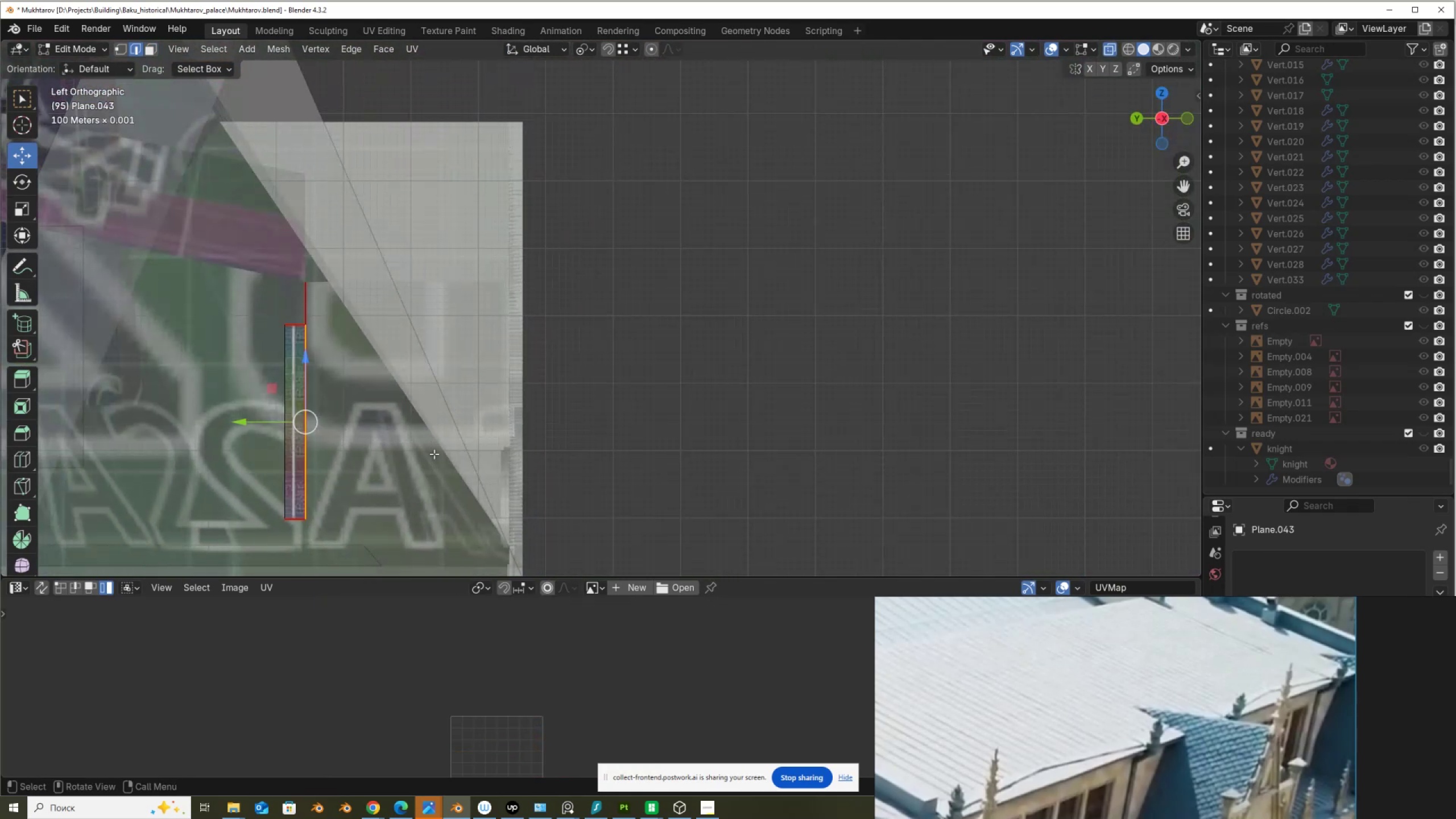 
scroll: coordinate [624, 470], scroll_direction: down, amount: 5.0
 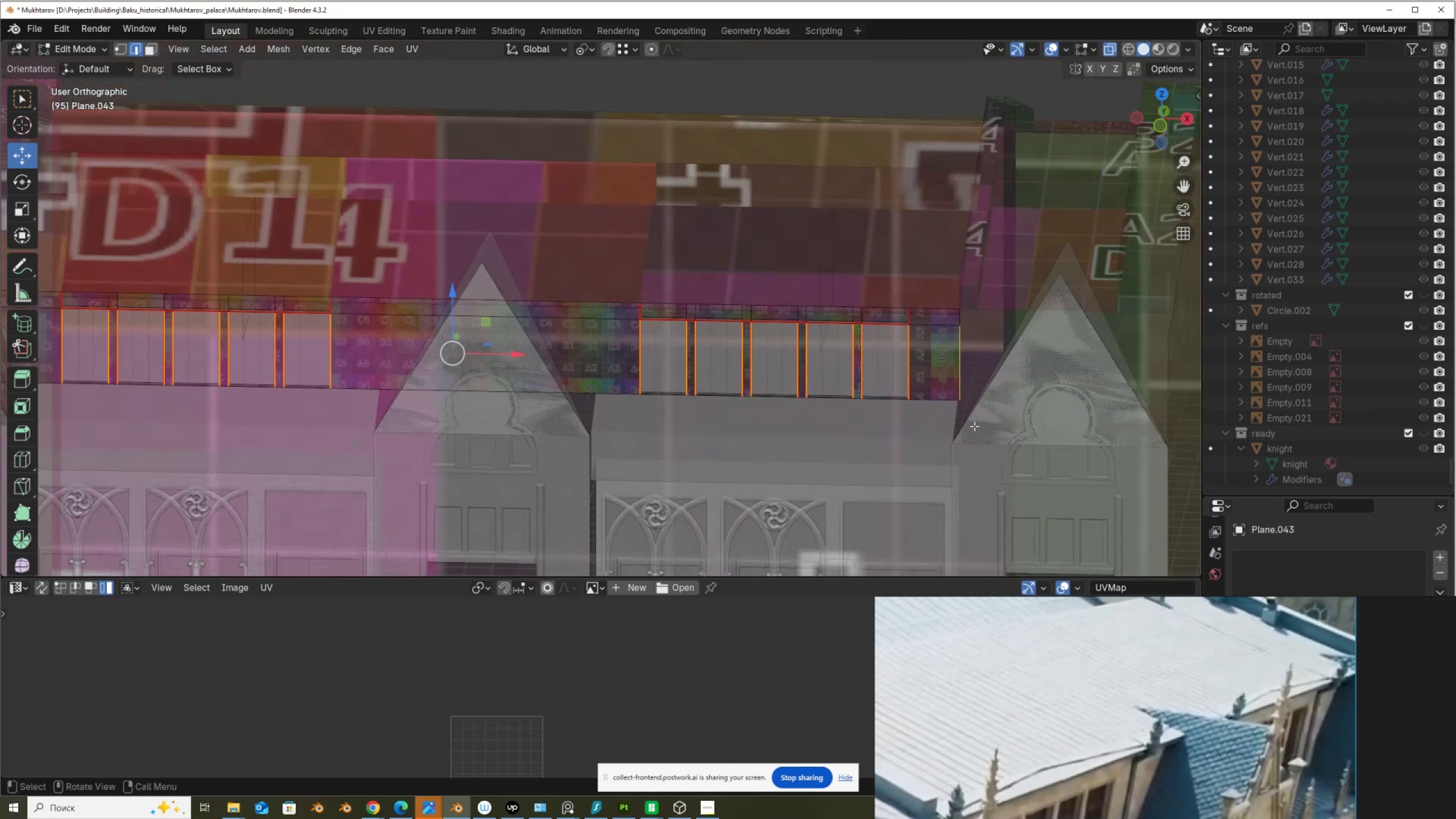 
hold_key(key=ControlLeft, duration=0.58)
left_click_drag(start_coordinate=[977, 424], to_coordinate=[949, 382])
 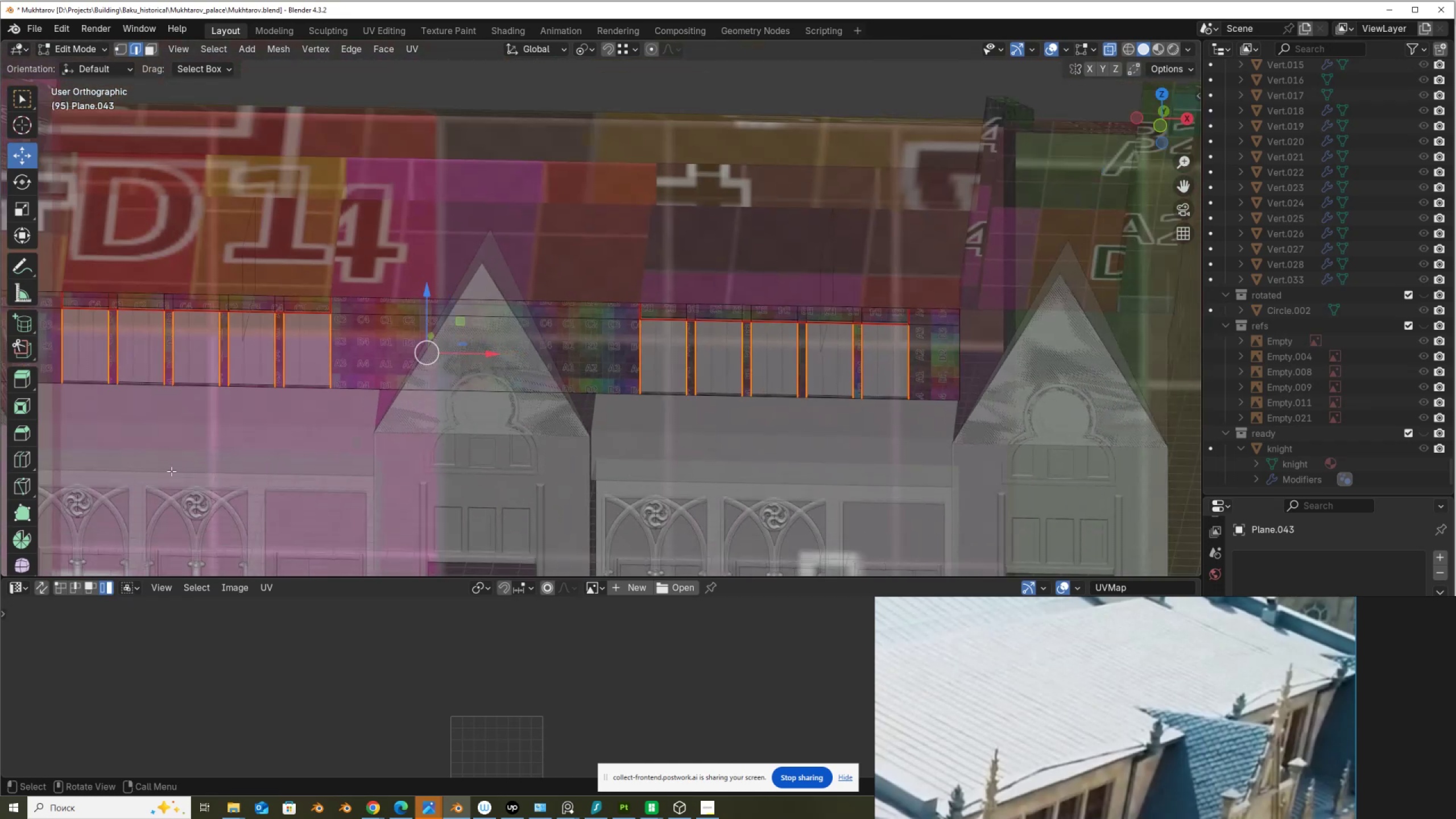 
hold_key(key=ShiftLeft, duration=0.53)
 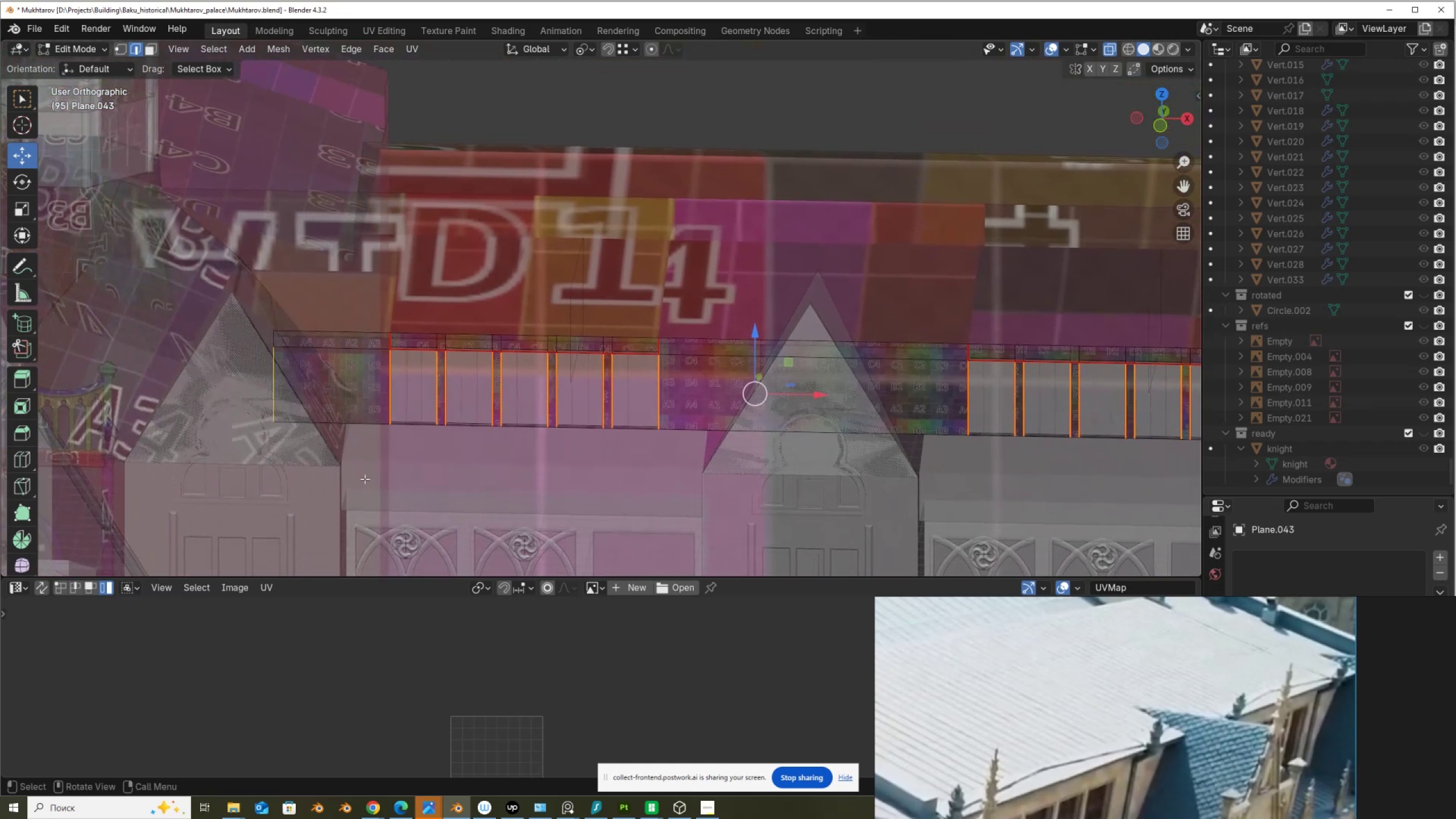 
hold_key(key=ControlLeft, duration=0.76)
left_click_drag(start_coordinate=[304, 456], to_coordinate=[228, 380])
 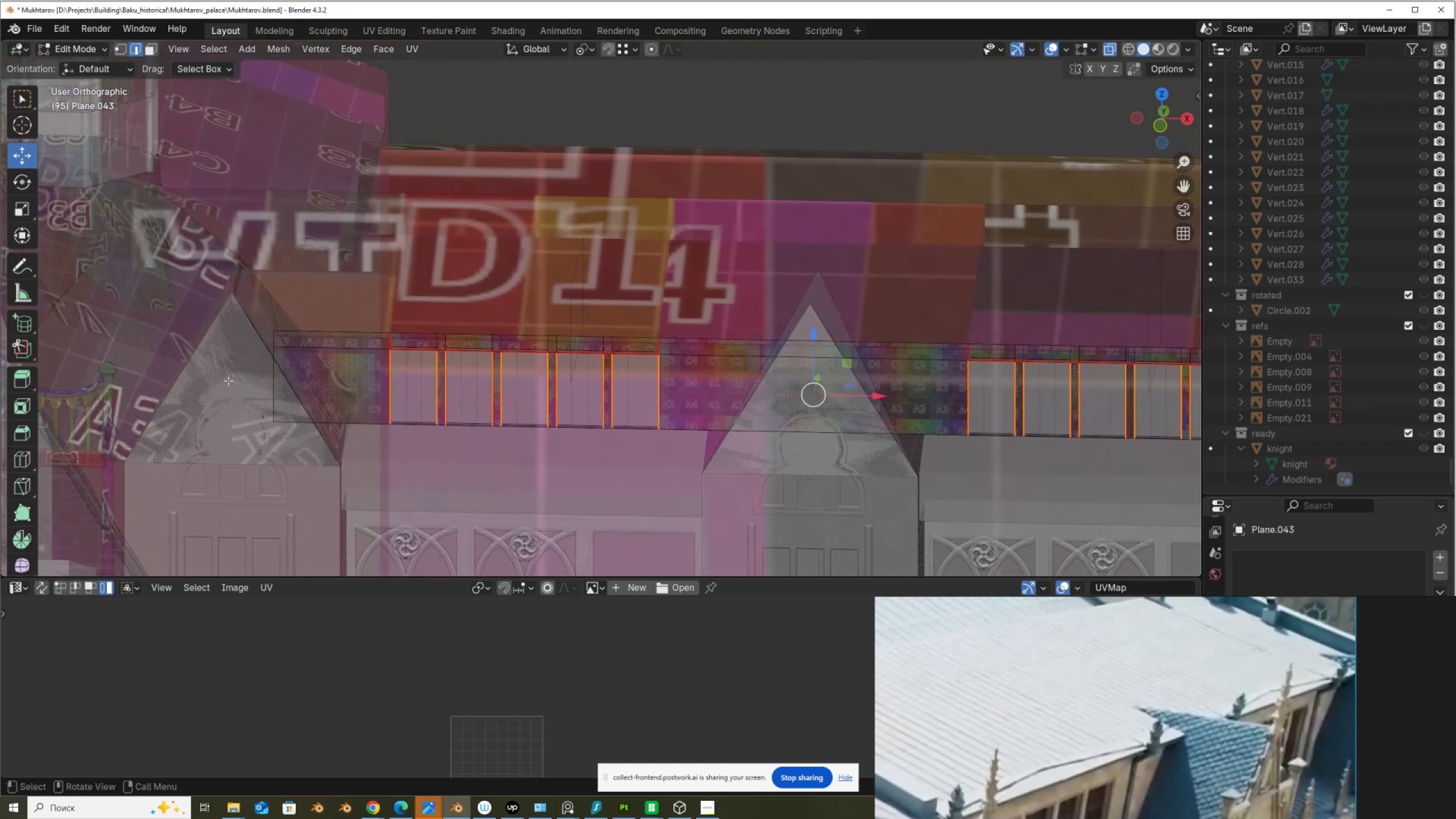 
scroll: coordinate [228, 380], scroll_direction: up, amount: 3.0
 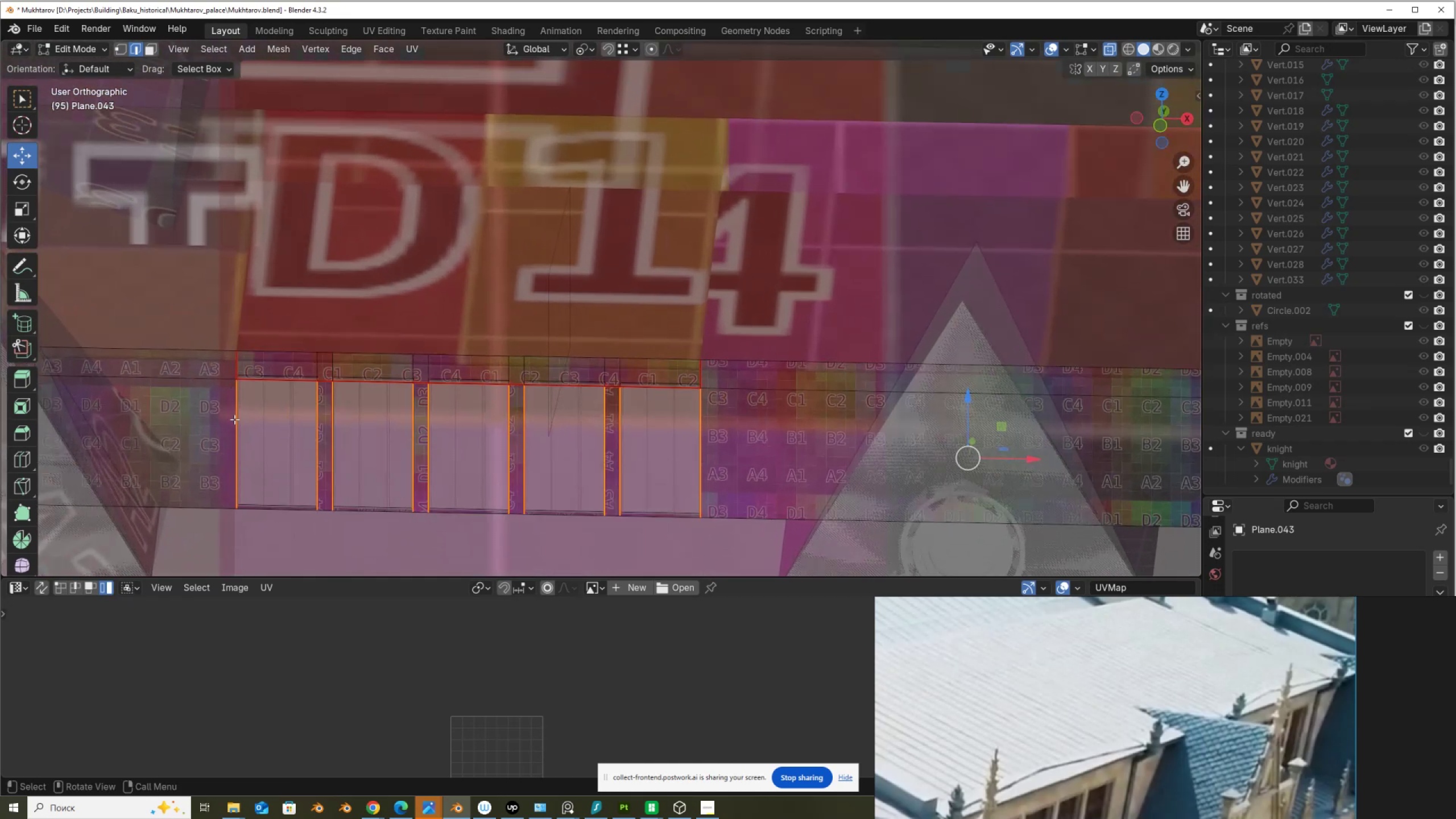 
hold_key(key=ControlLeft, duration=0.65)
left_click_drag(start_coordinate=[228, 429], to_coordinate=[243, 440])
 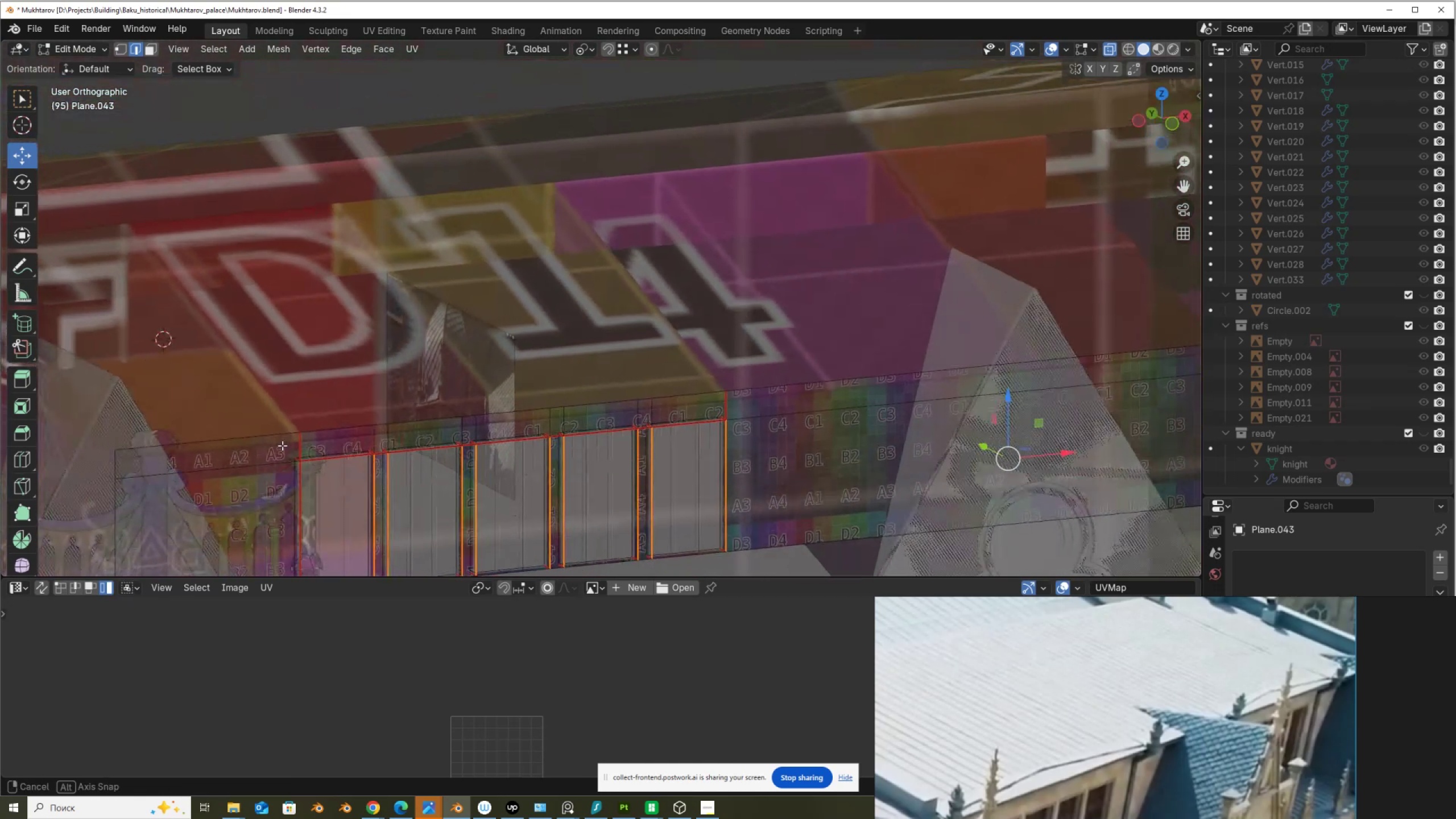 
hold_key(key=ShiftLeft, duration=0.59)
 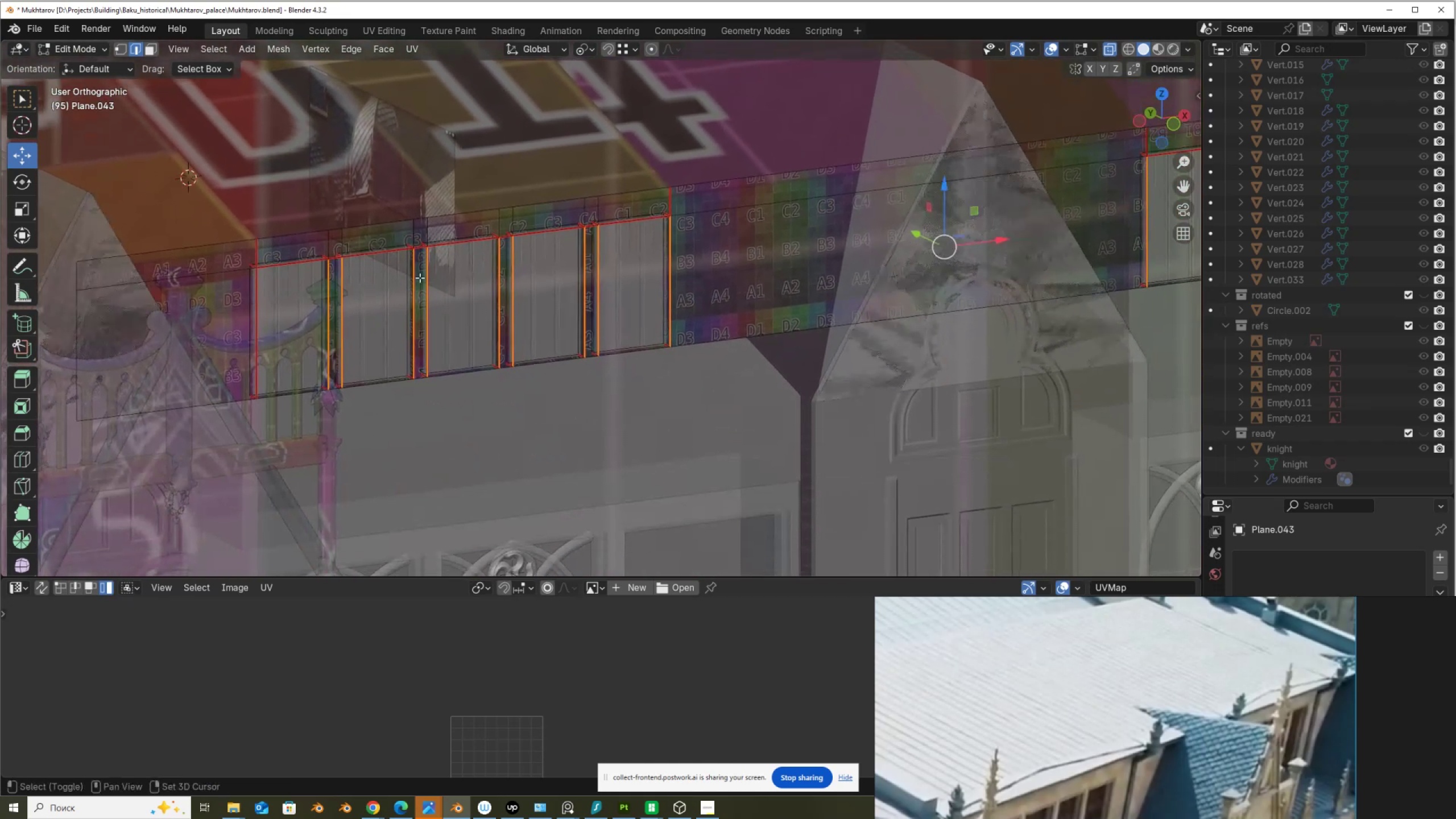 
scroll: coordinate [316, 396], scroll_direction: up, amount: 3.0
 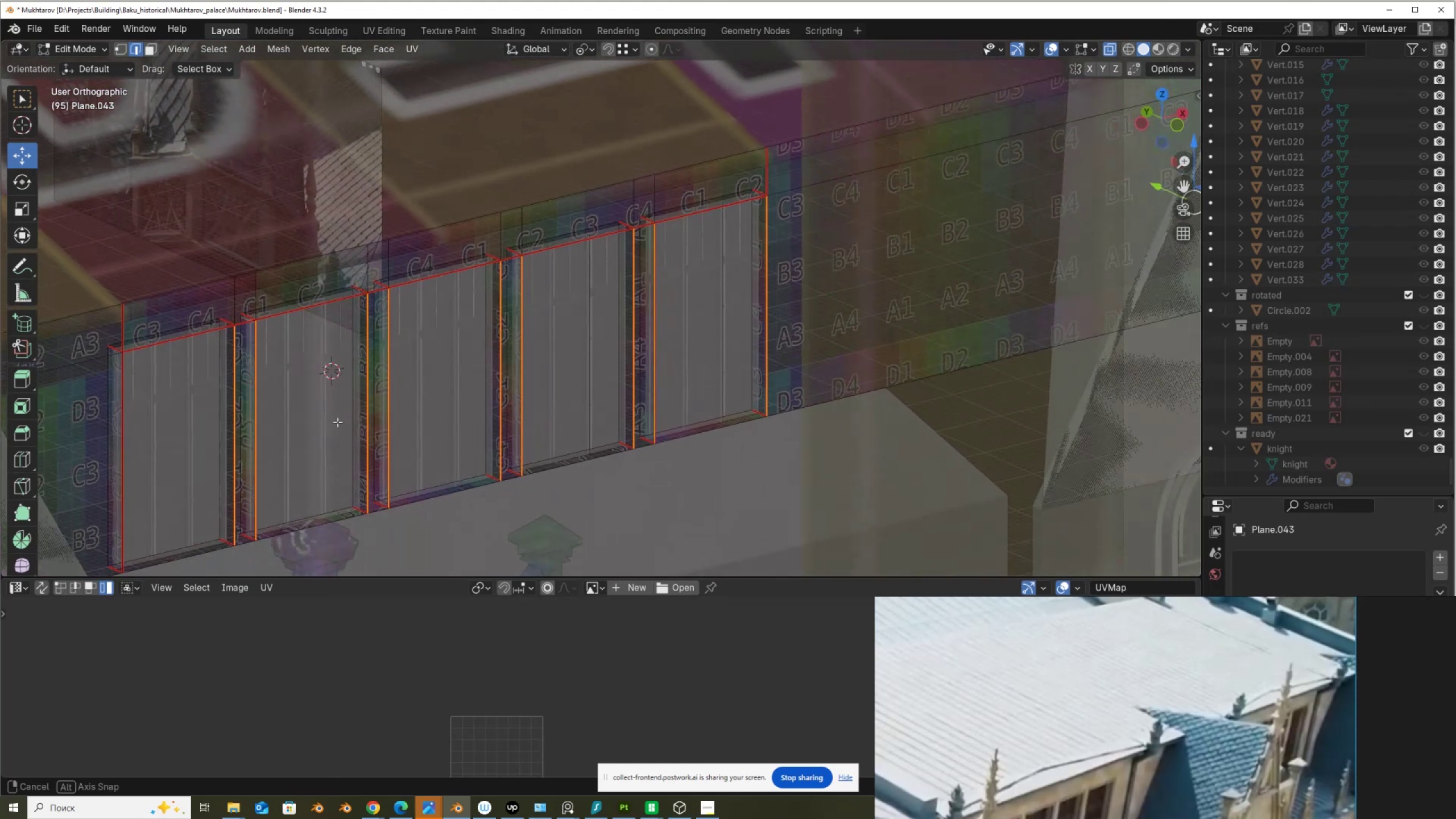 
key(Control+Z)
 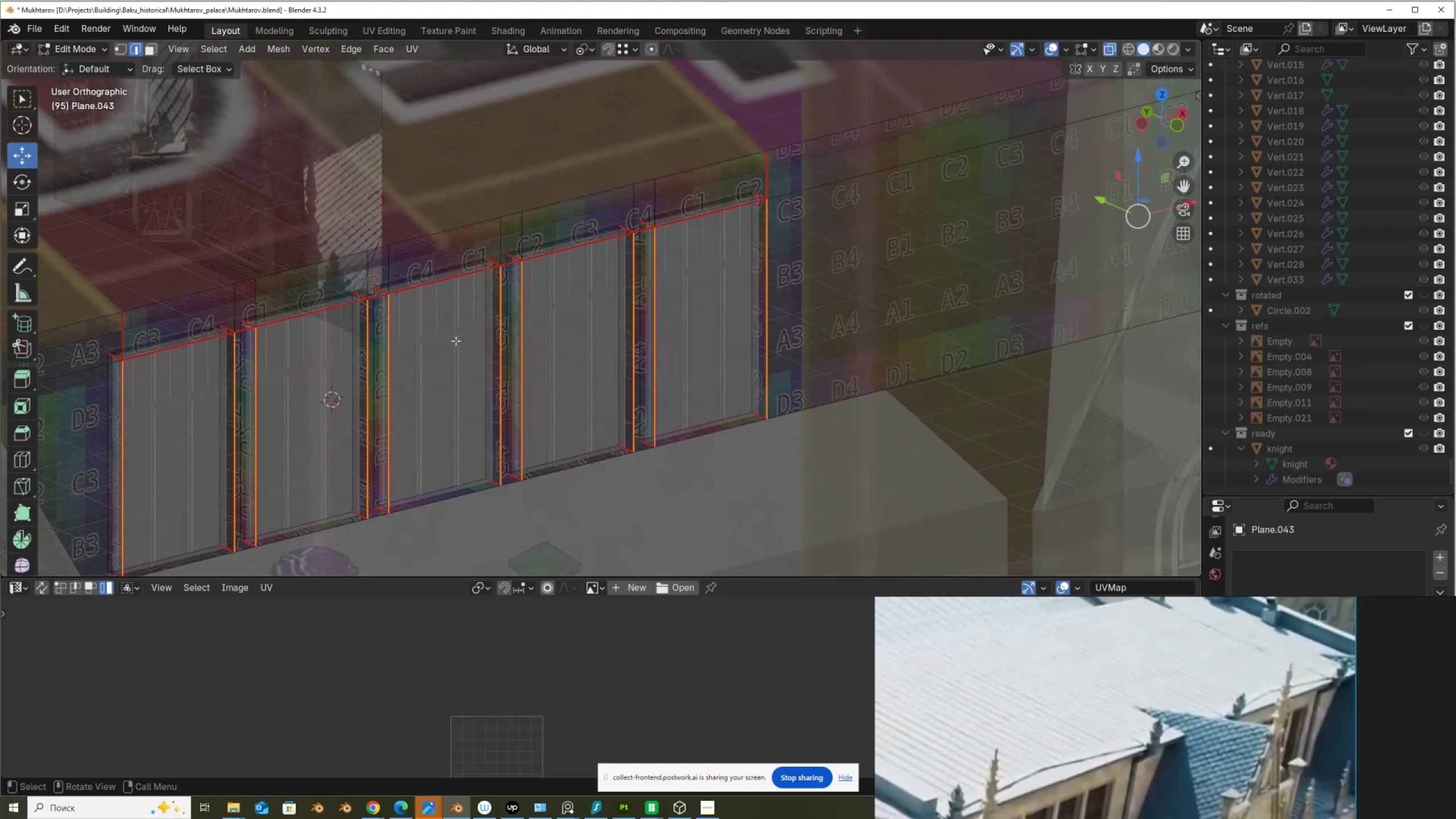 
right_click([456, 341])
 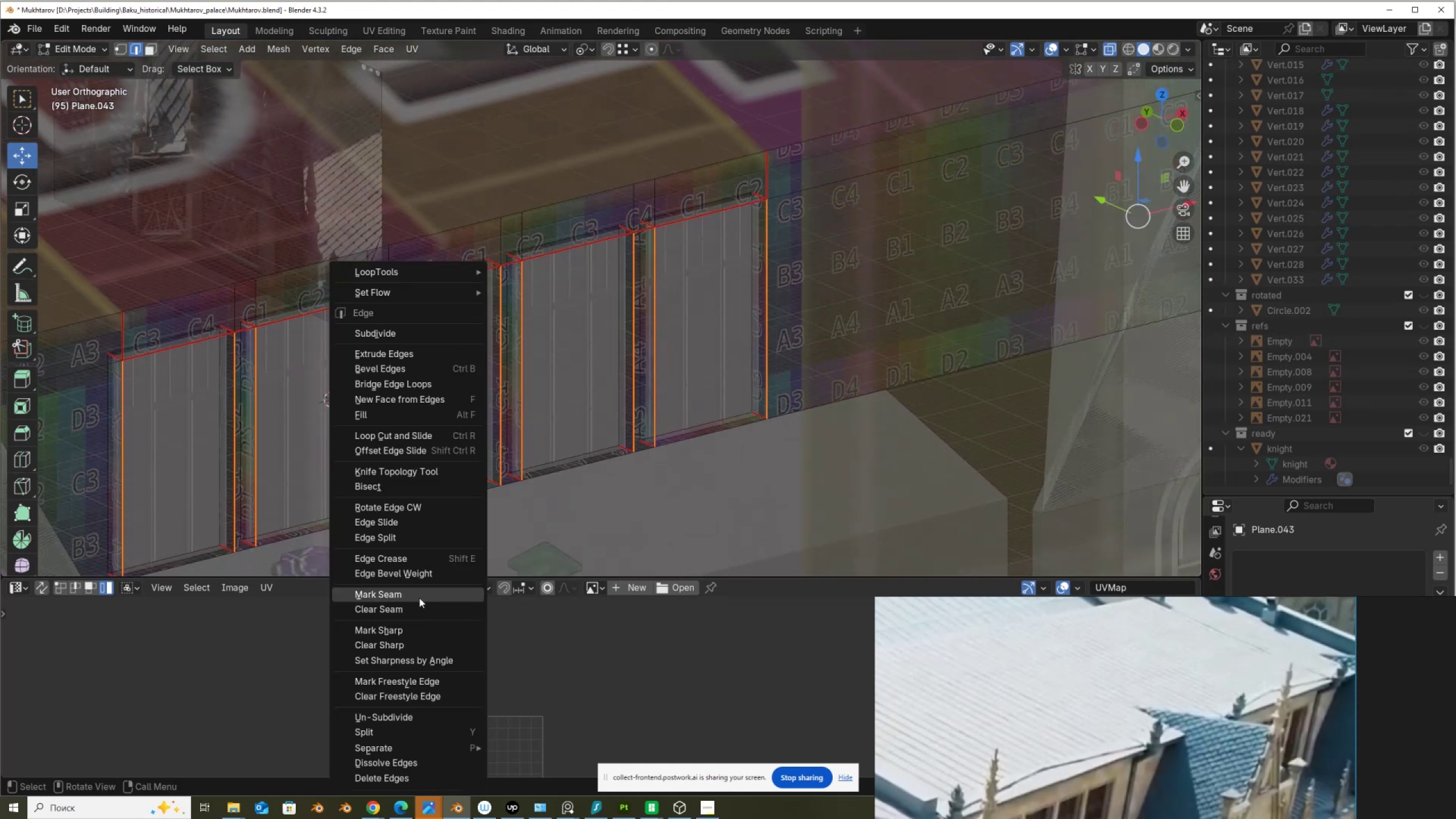 
left_click([419, 607])
 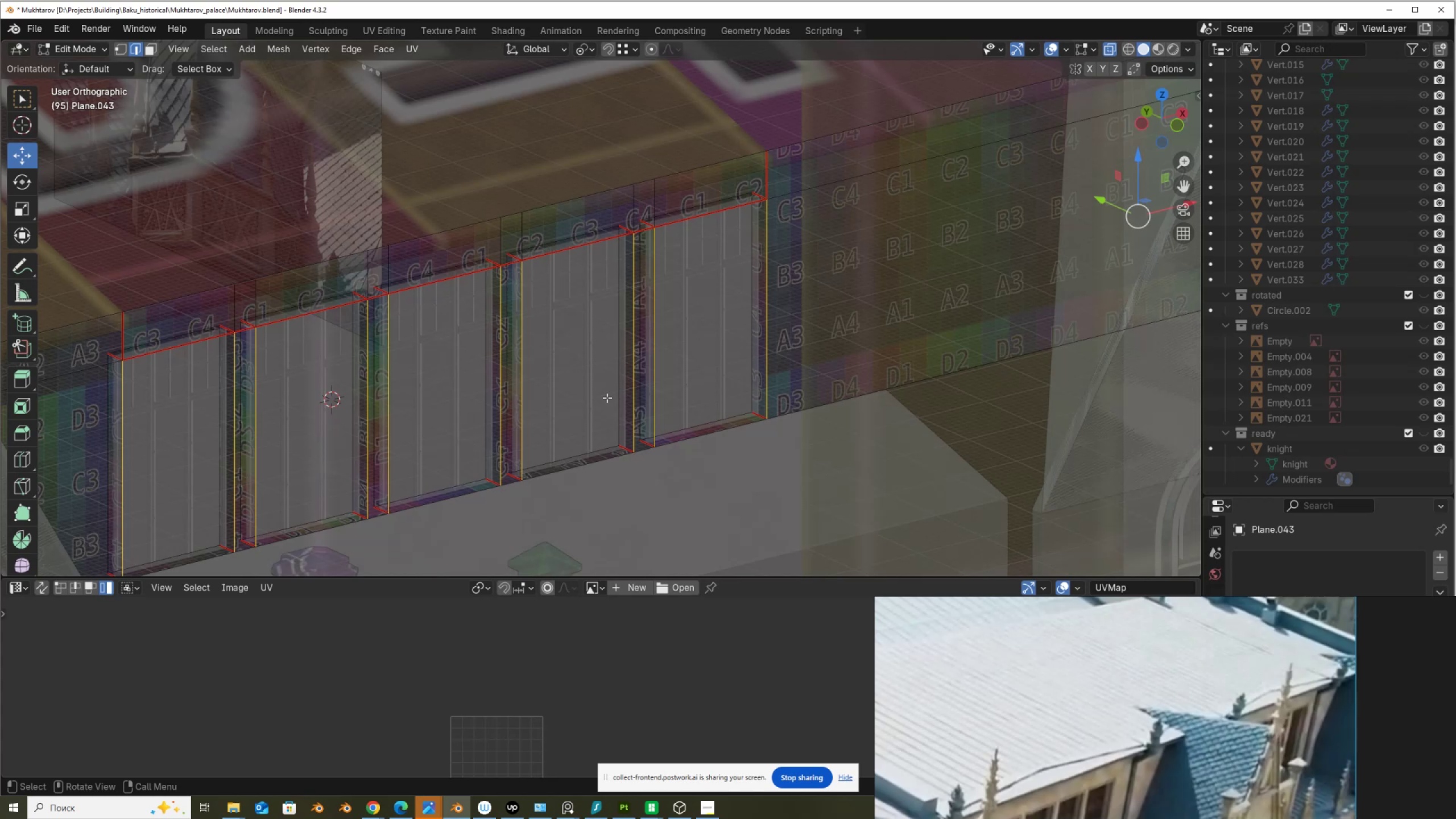 
type(au)
 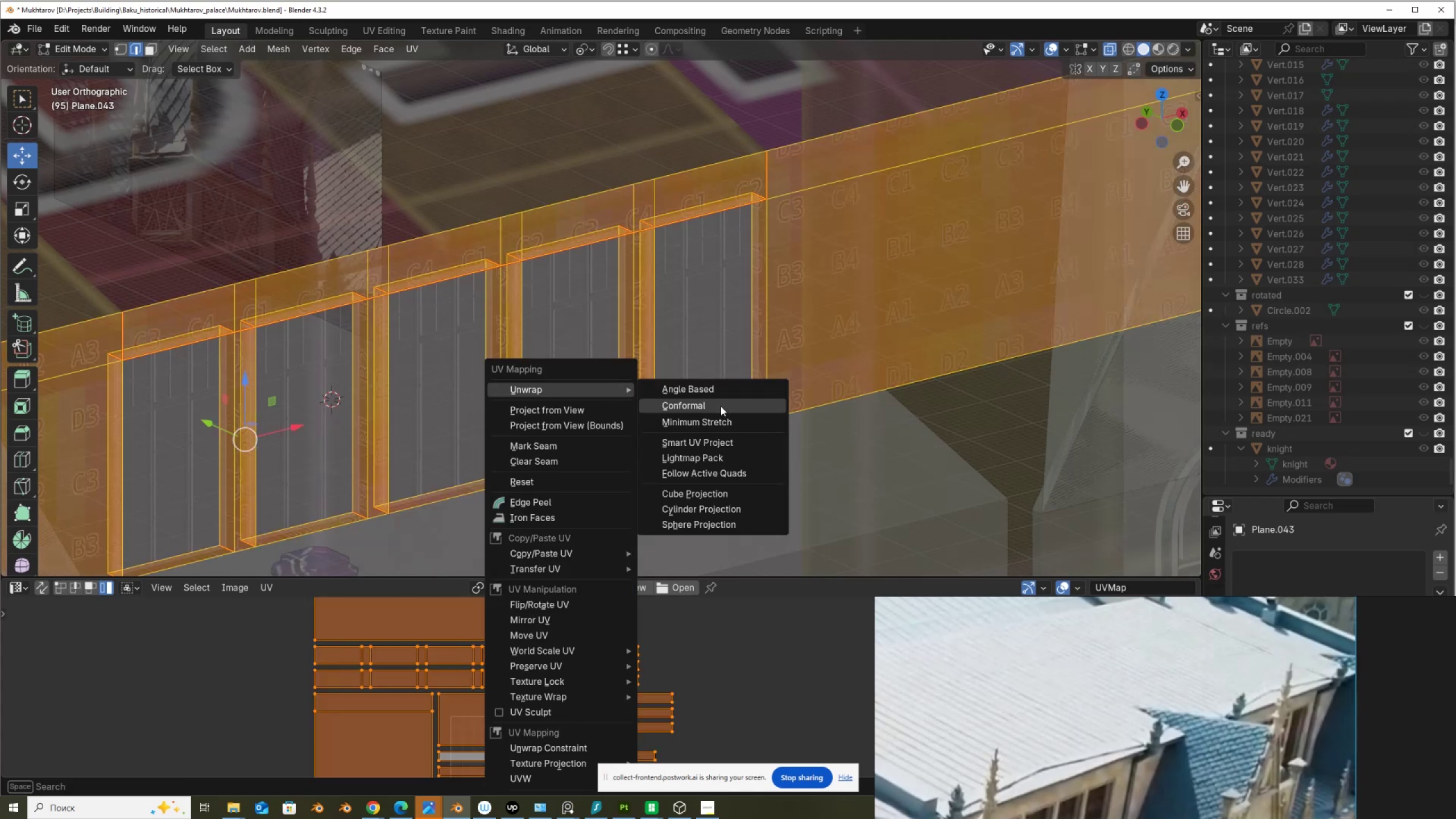 
left_click([723, 392])
 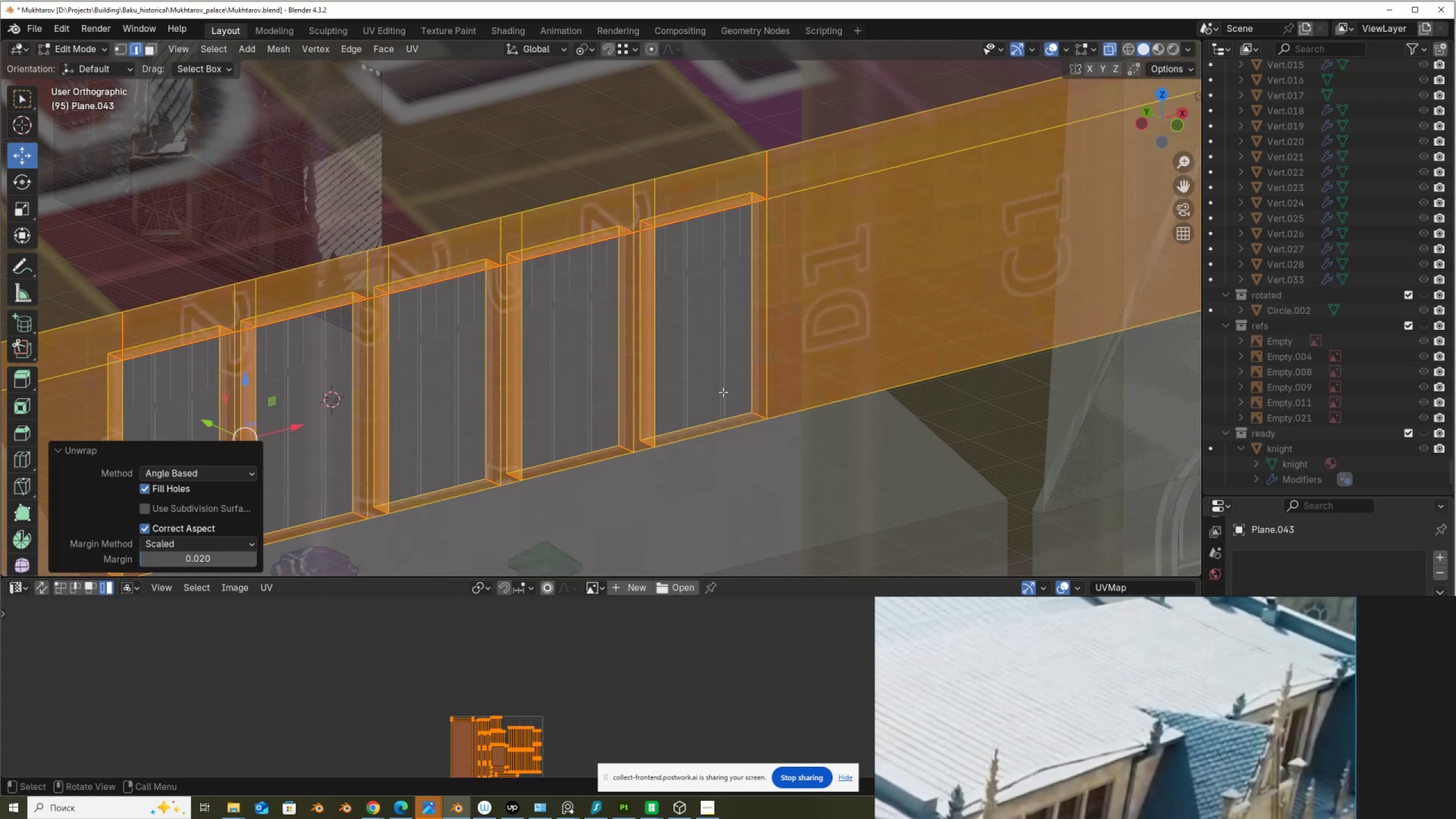 
scroll: coordinate [717, 390], scroll_direction: down, amount: 3.0
 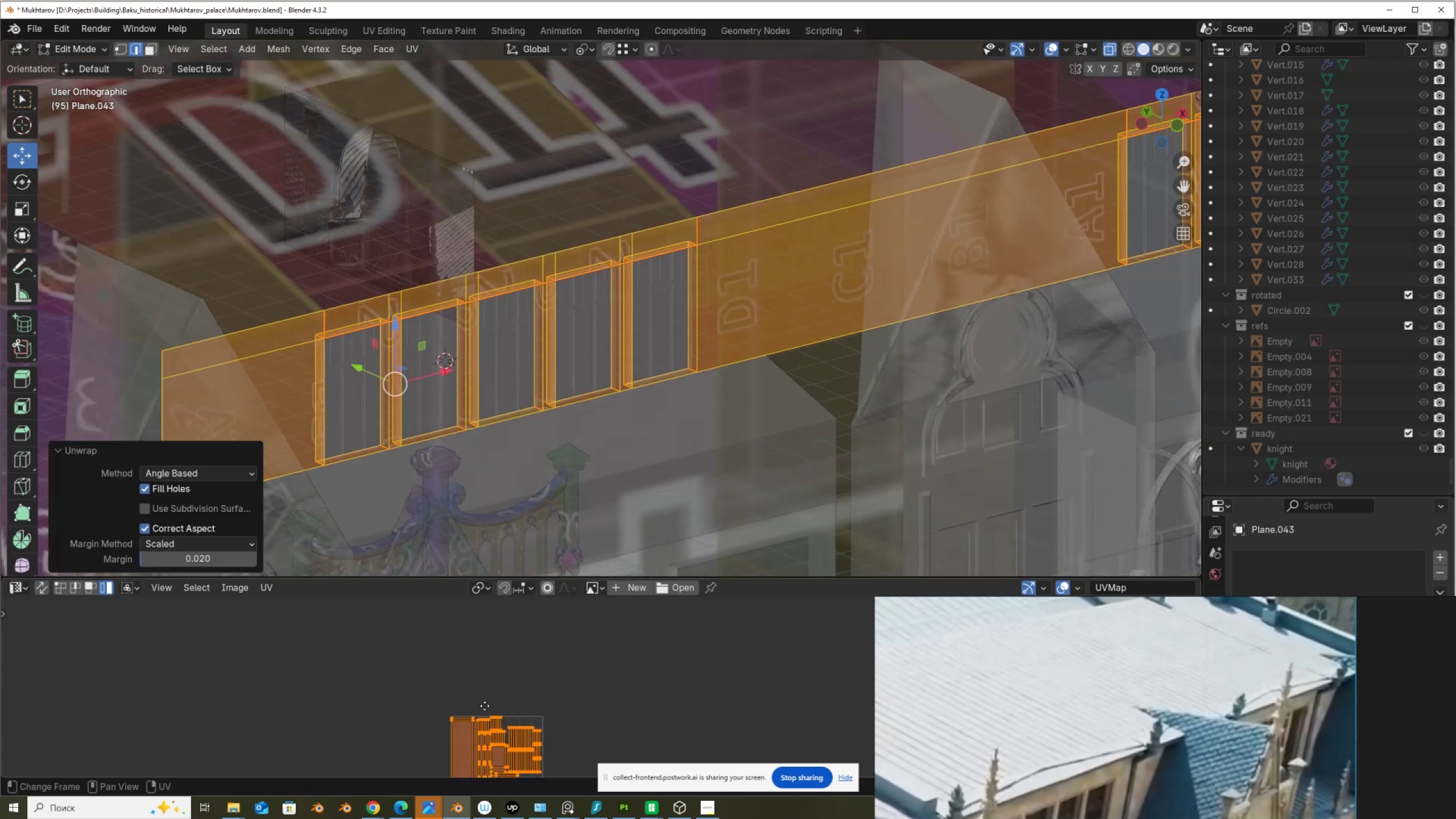 
scroll: coordinate [472, 737], scroll_direction: up, amount: 11.0
 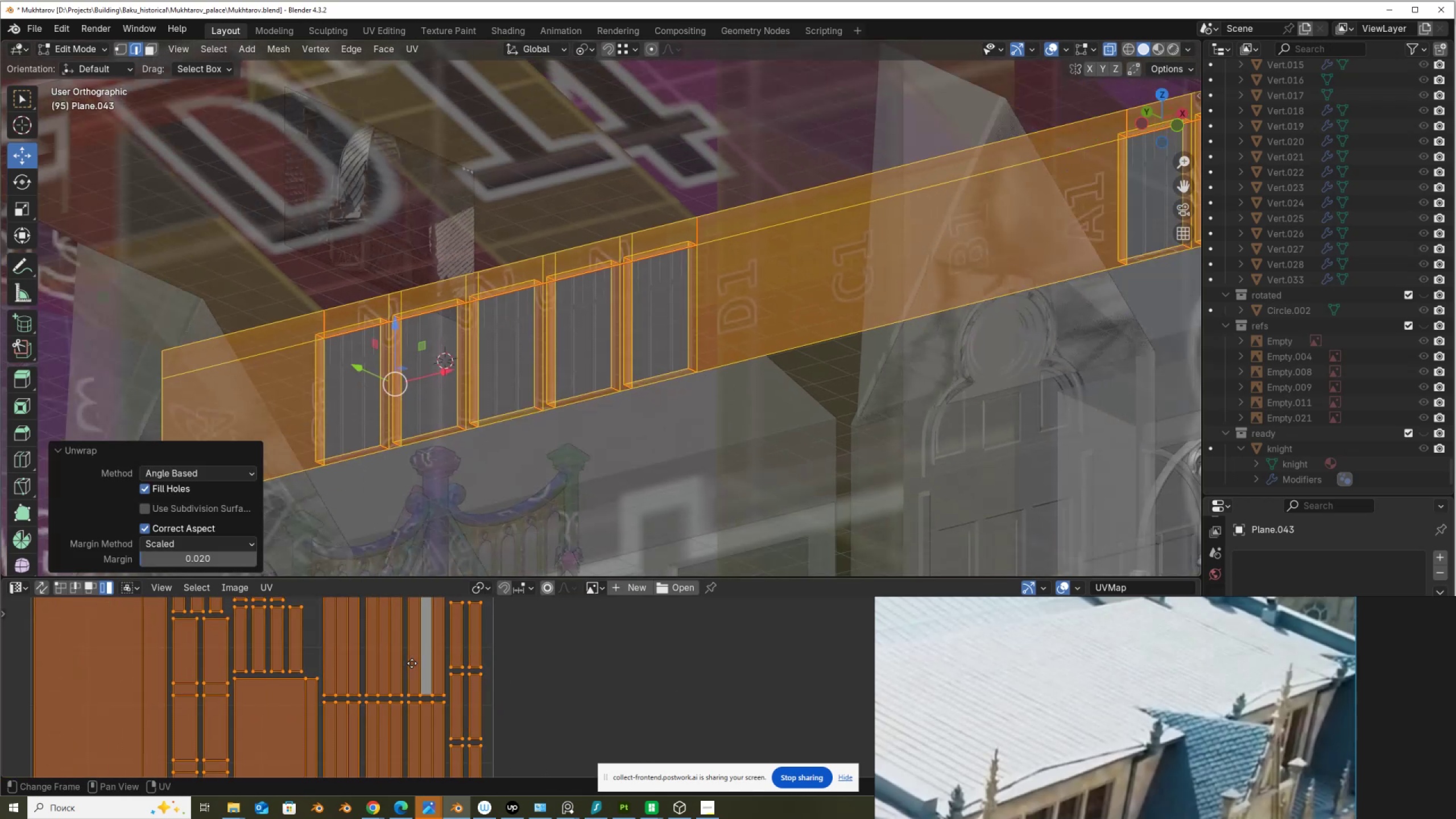 
scroll: coordinate [448, 640], scroll_direction: down, amount: 9.0
 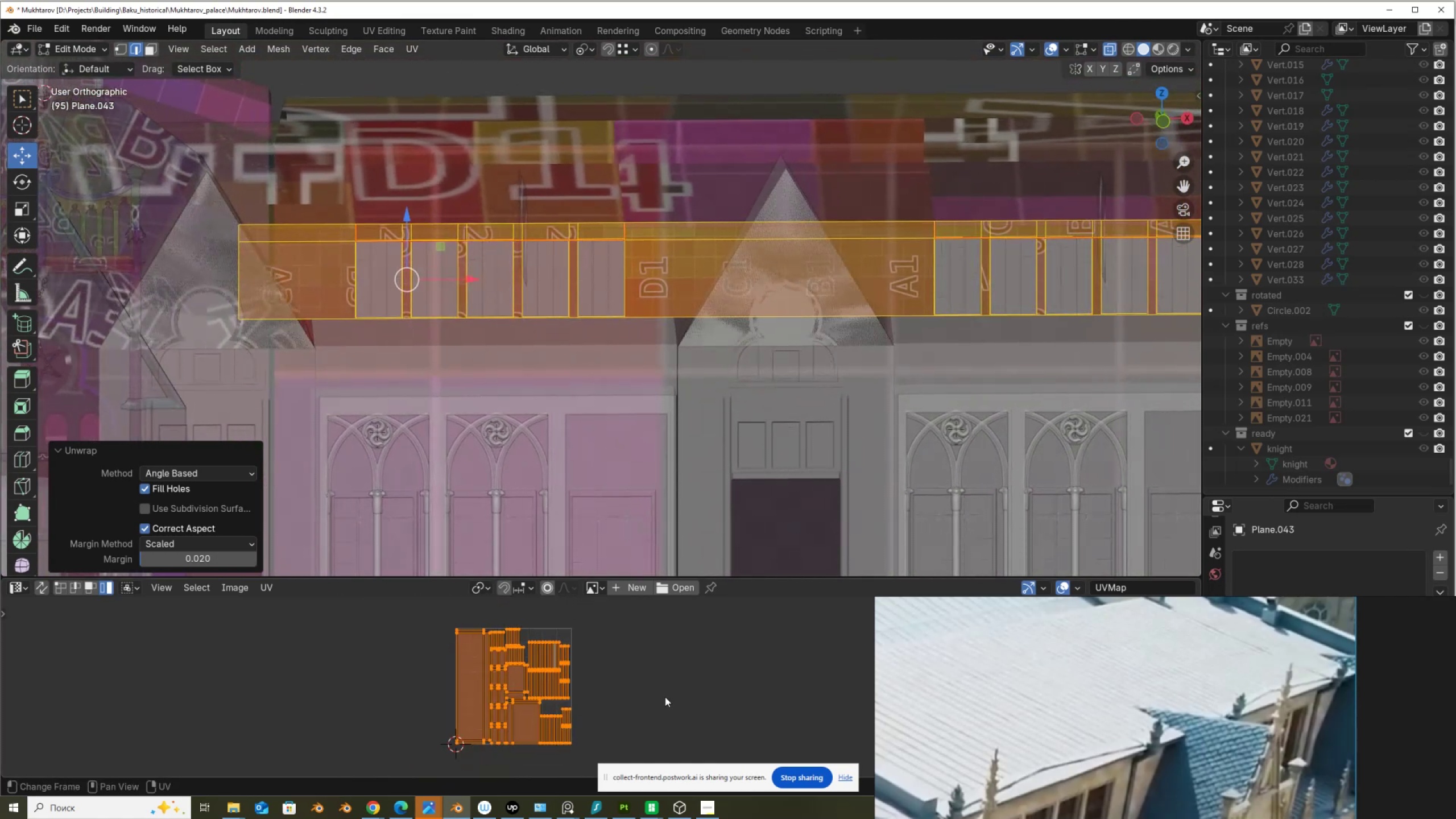 
key(R)
 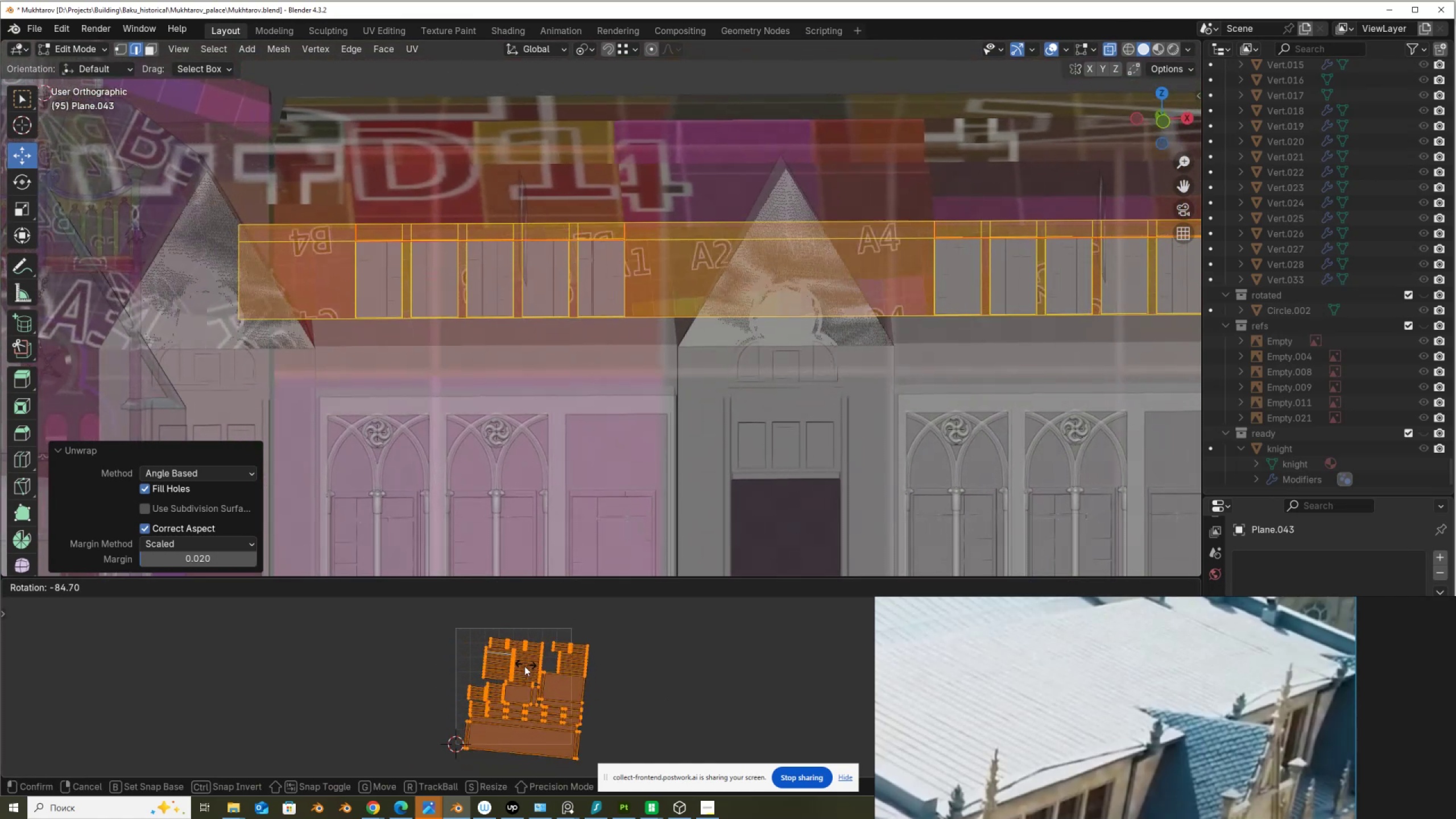 
key(Control+ControlLeft)
 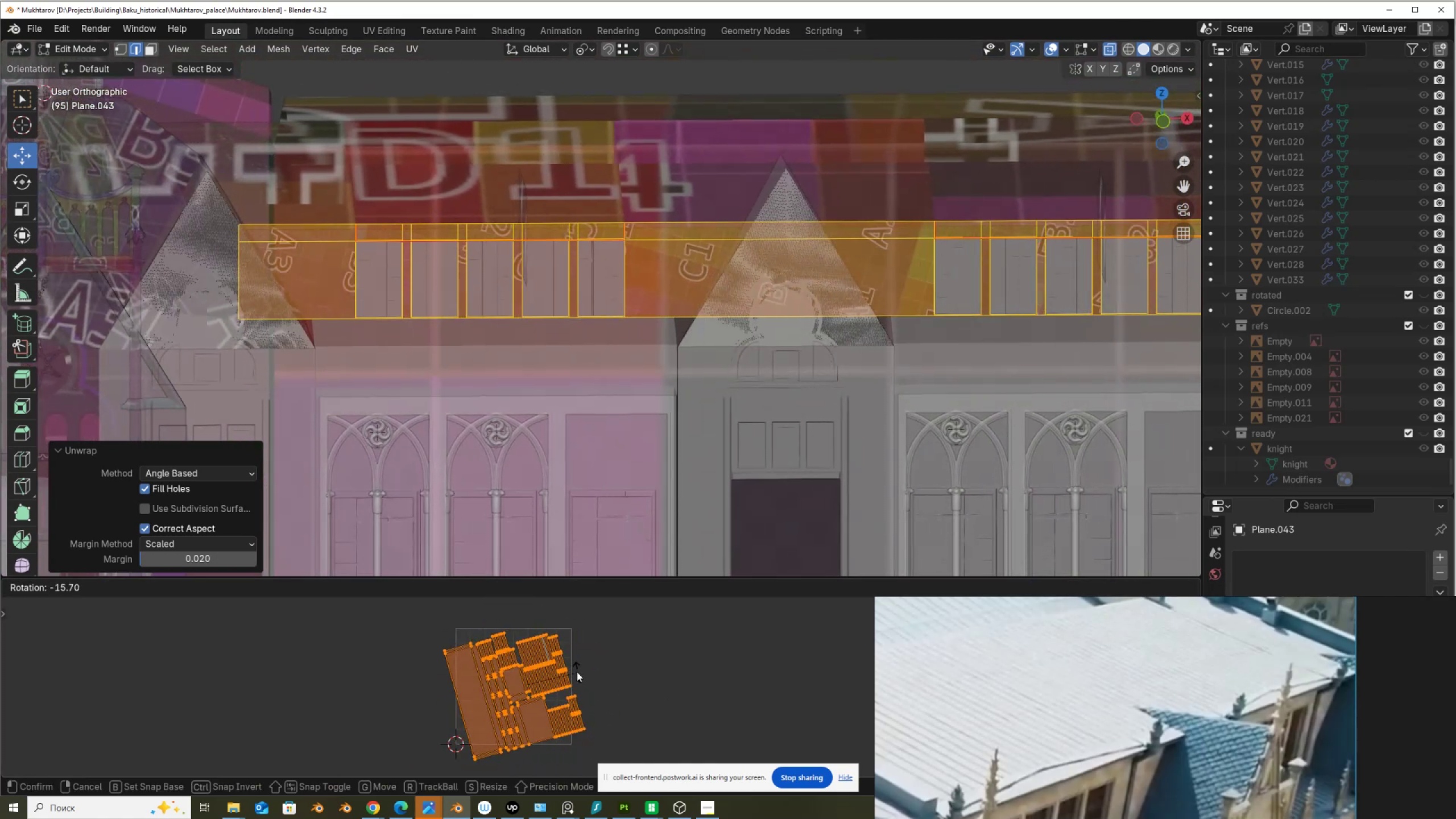 
hold_key(key=ControlLeft, duration=0.79)
 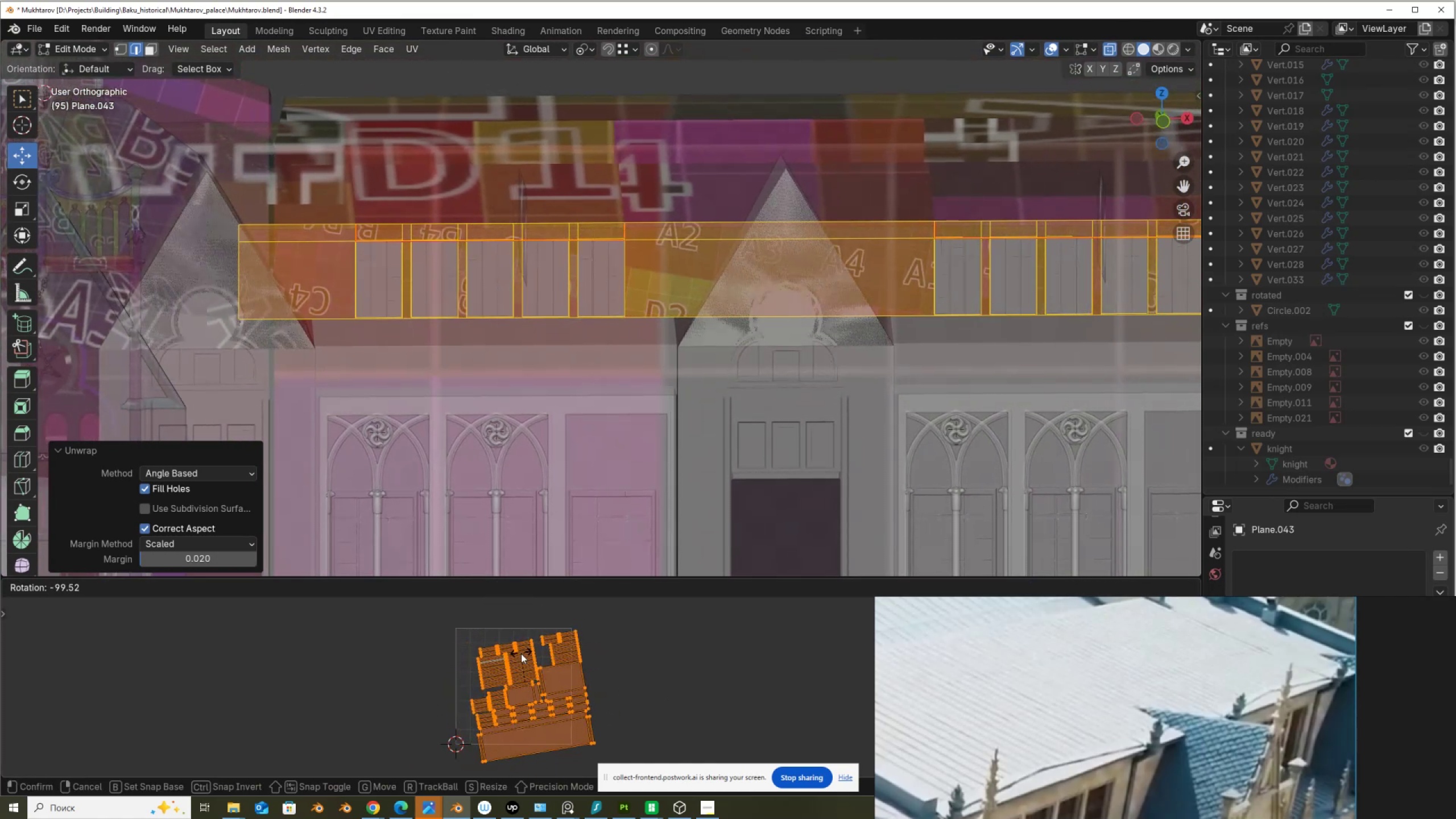 
hold_key(key=ControlLeft, duration=1.53)
 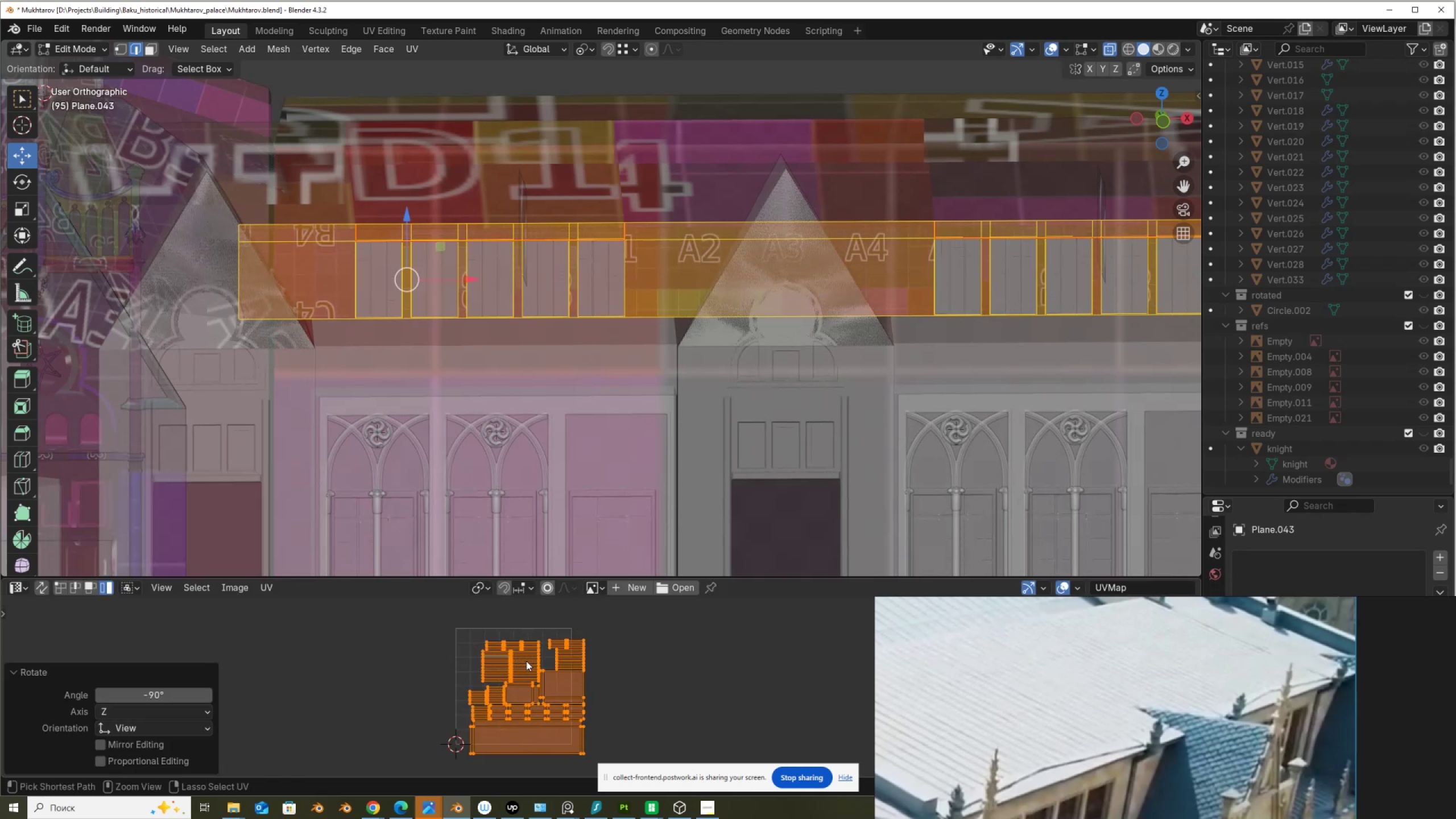 
key(Control+ControlLeft)
 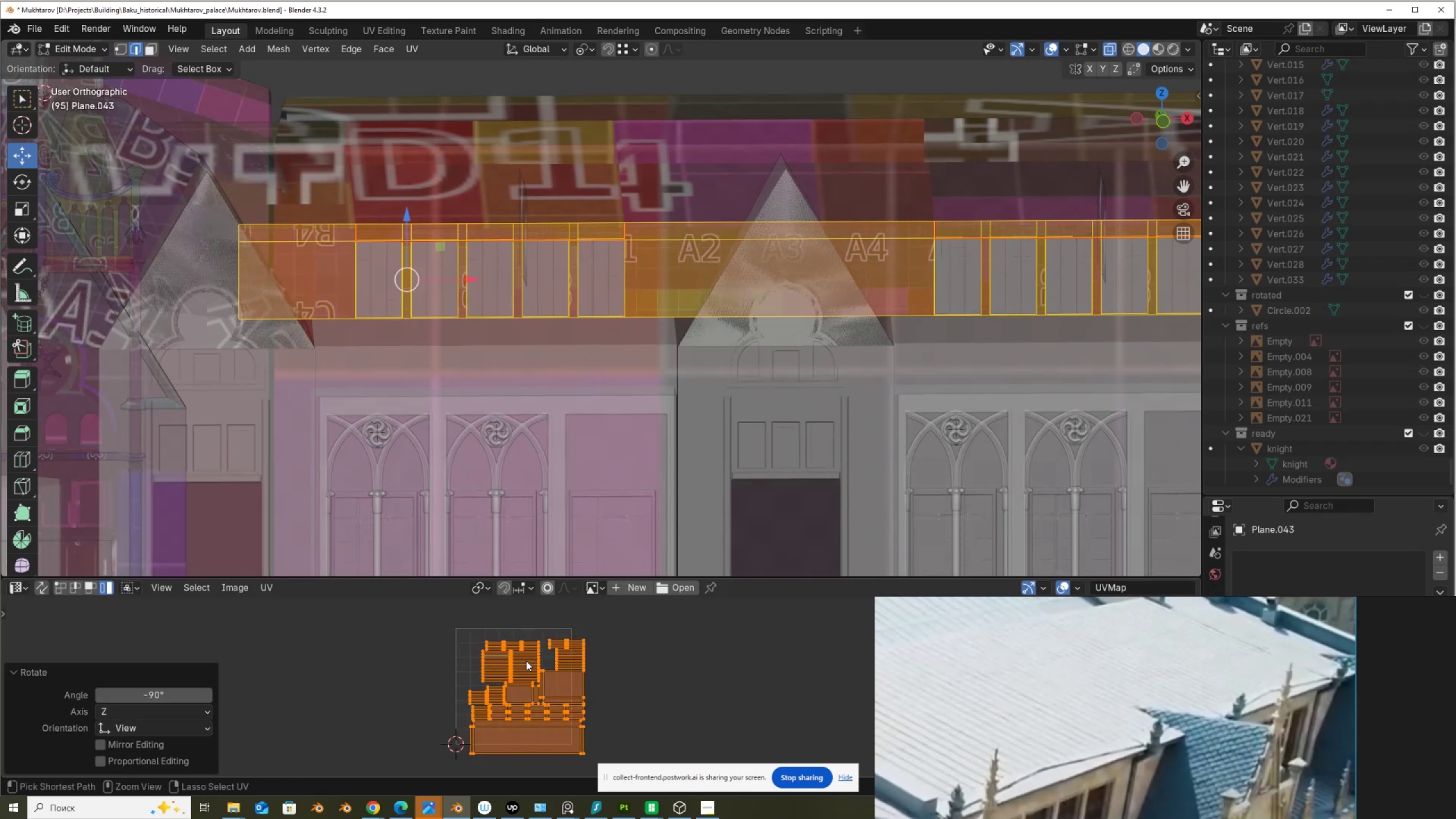 
left_click([526, 661])
 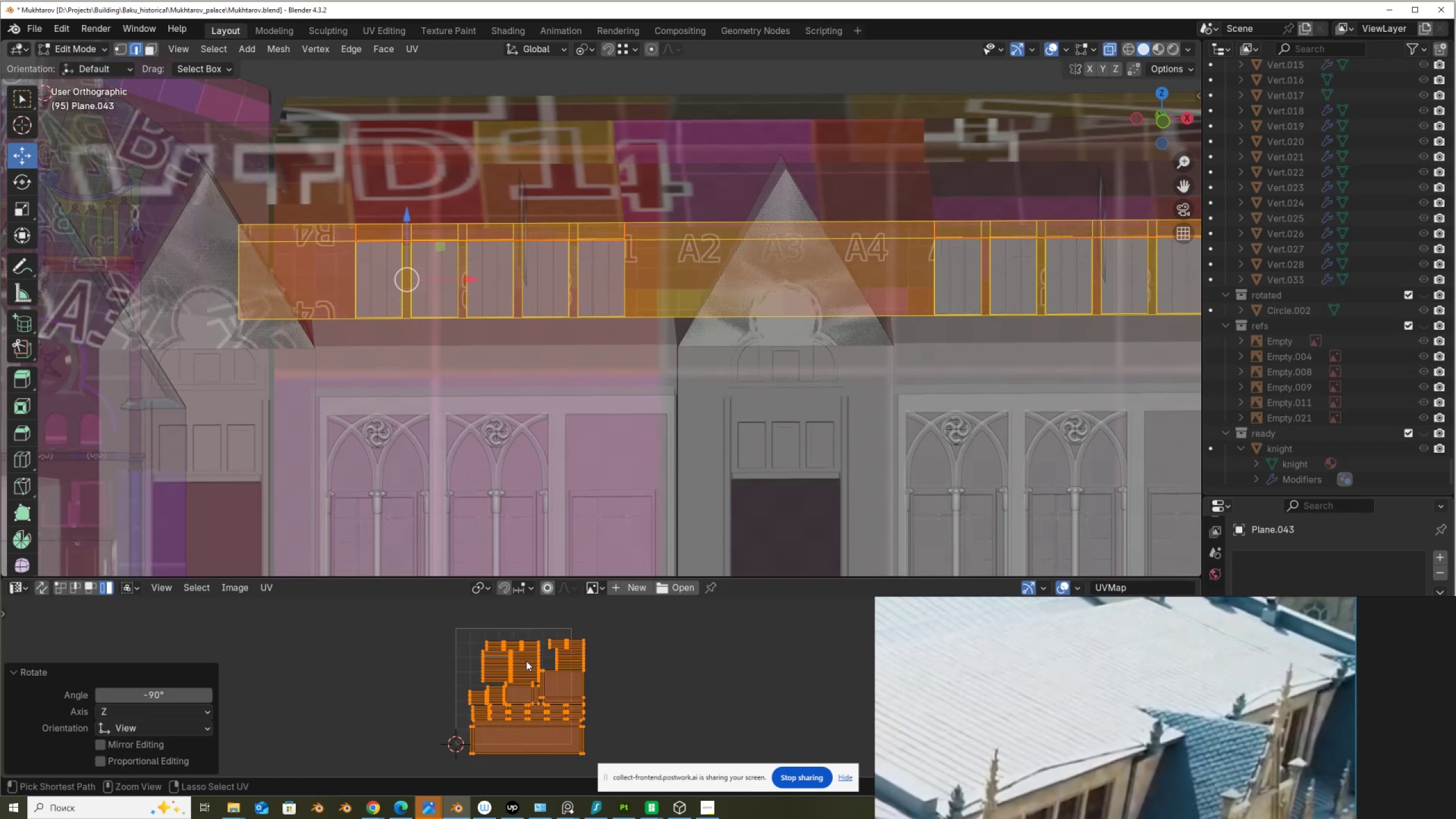 
key(Control+ControlLeft)
 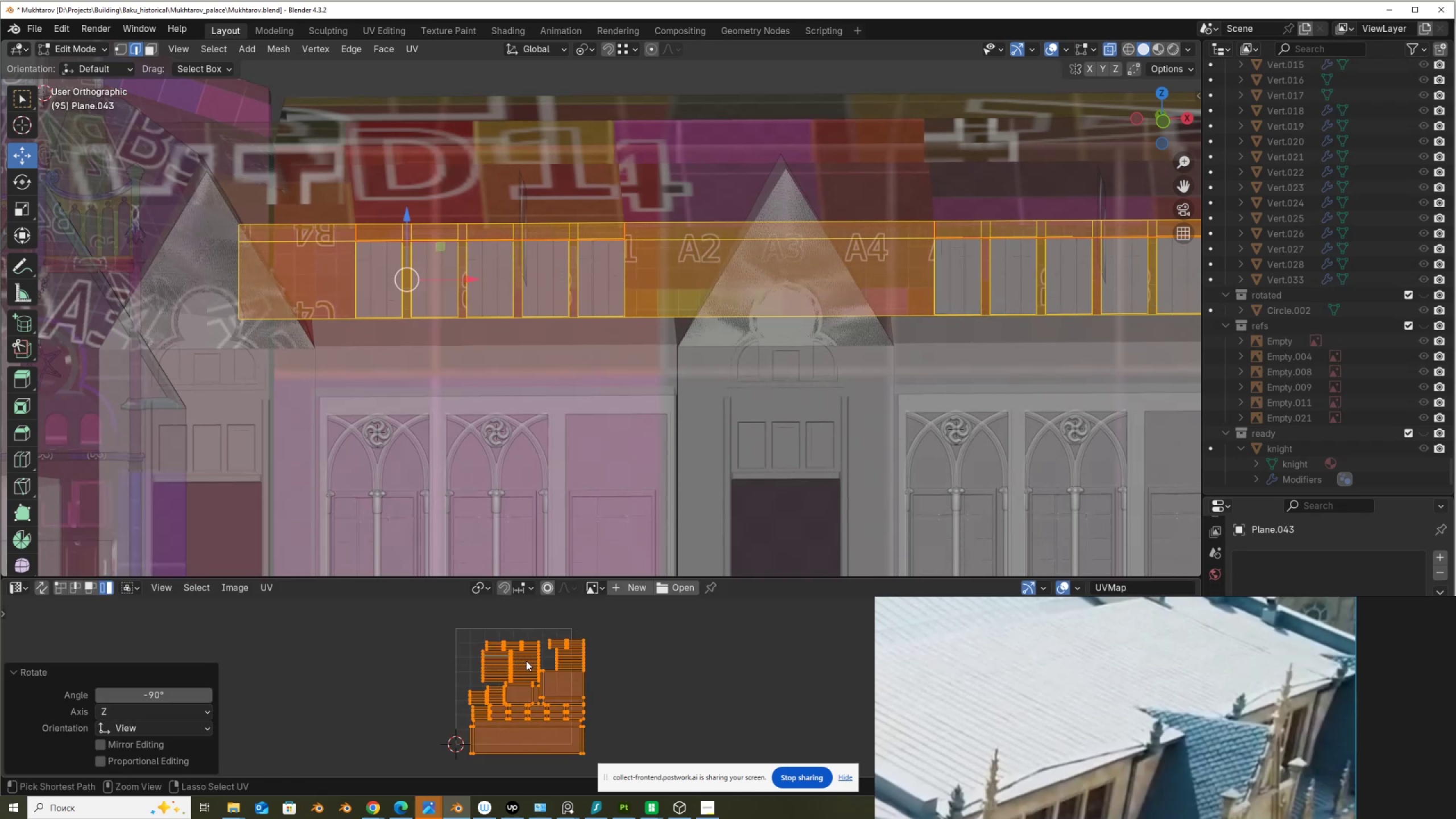 
key(Control+ControlLeft)
 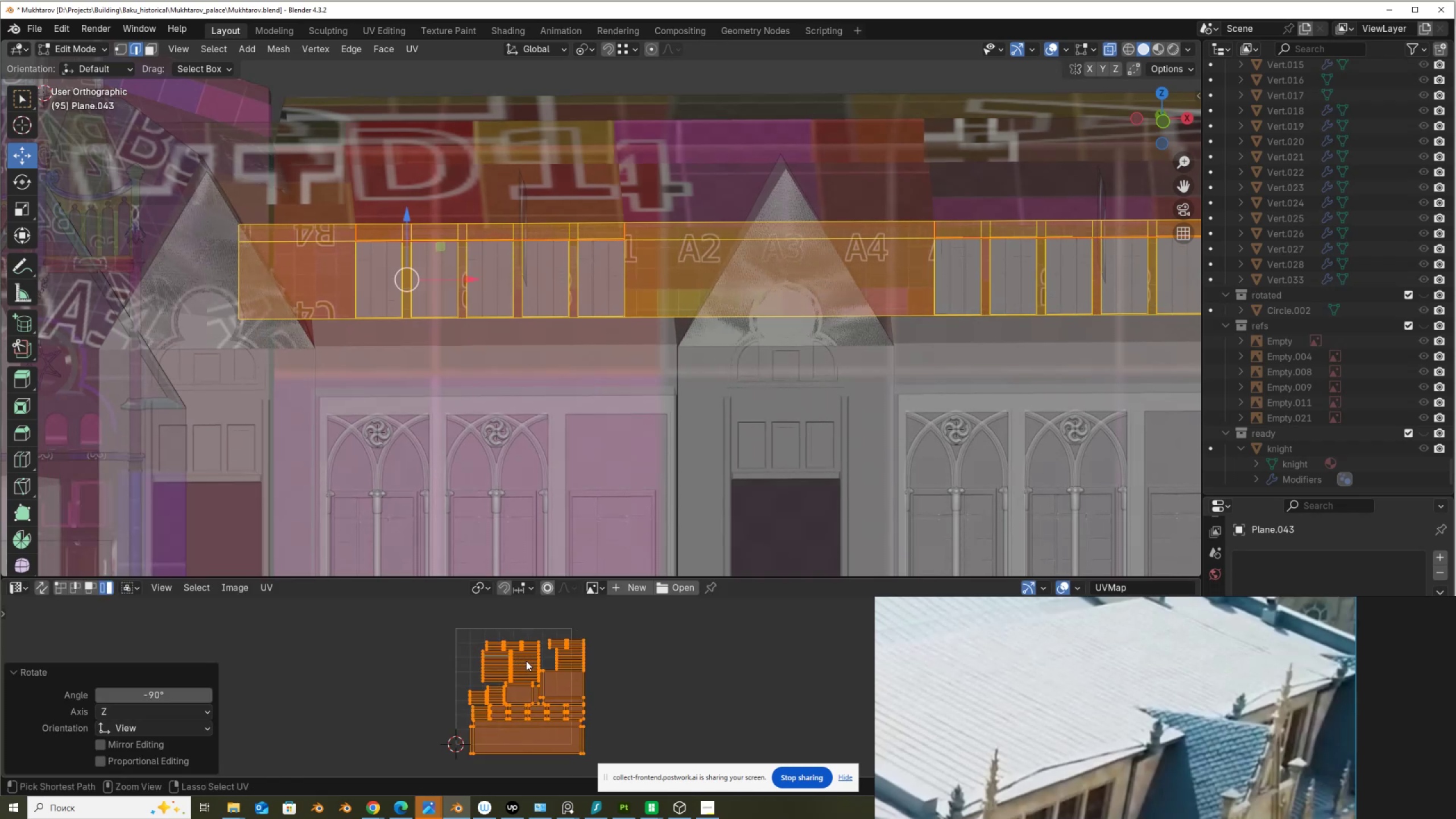 
key(Control+ControlLeft)
 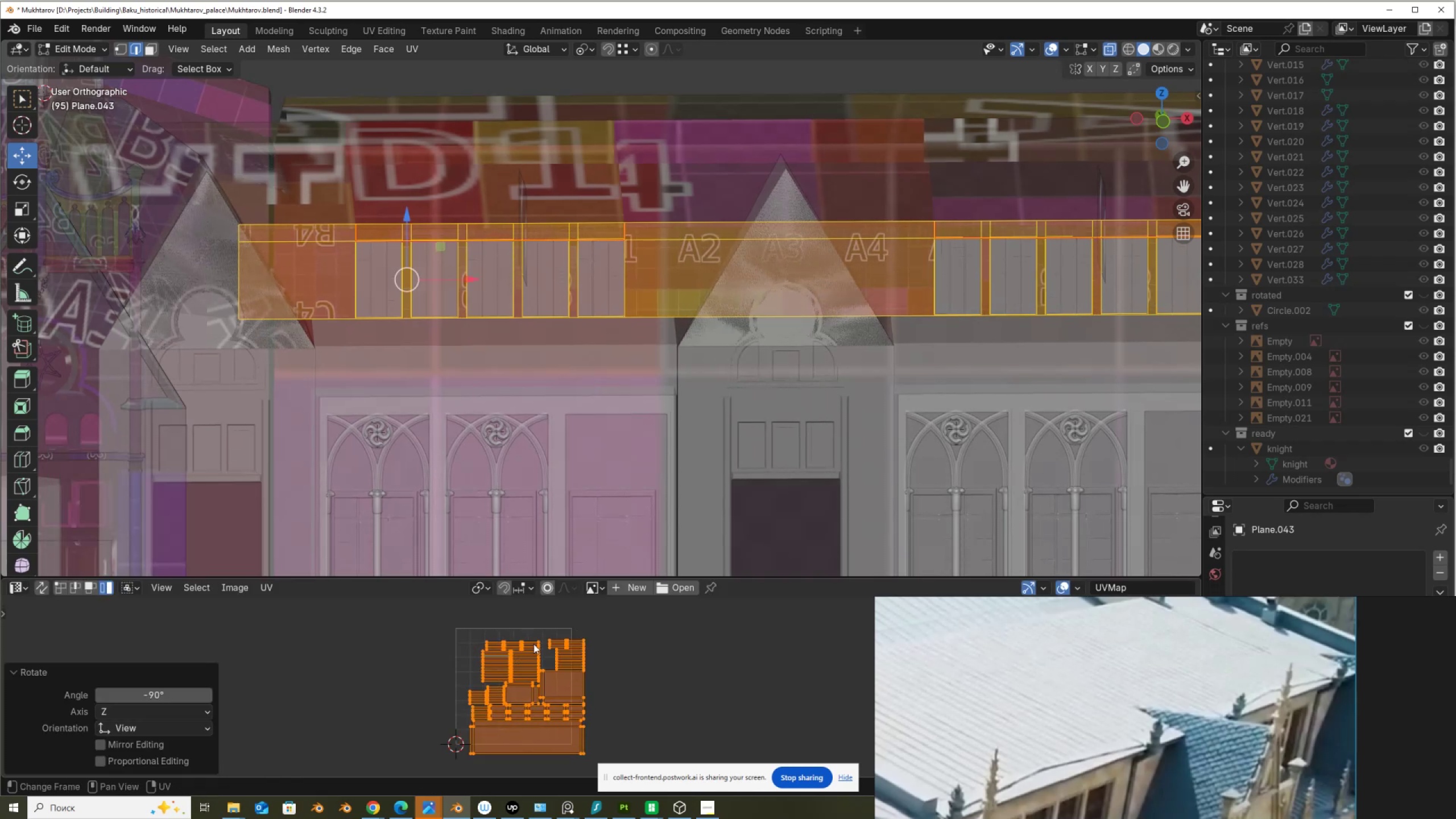 
key(Control+ControlLeft)
 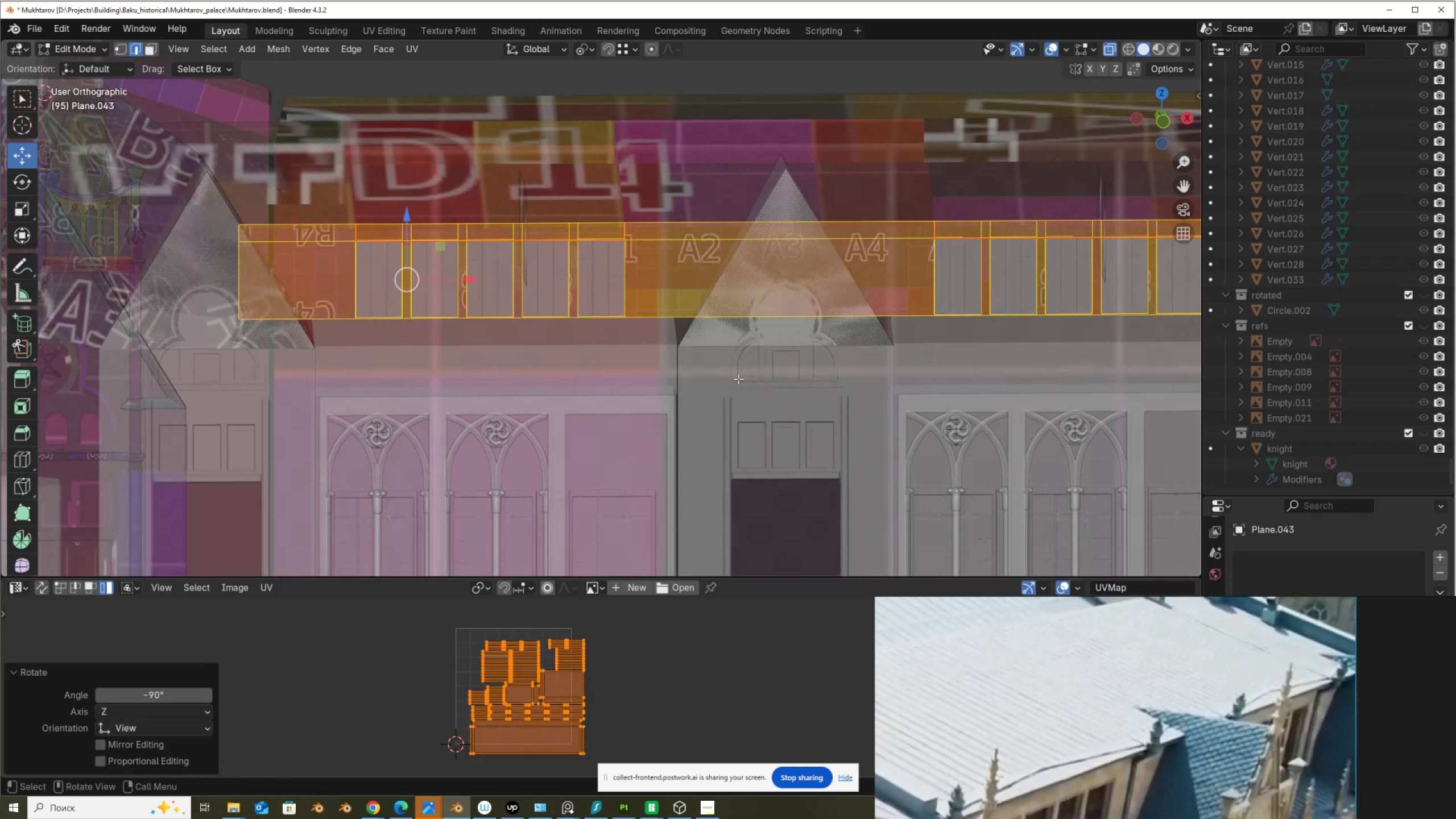 
scroll: coordinate [802, 291], scroll_direction: down, amount: 3.0
 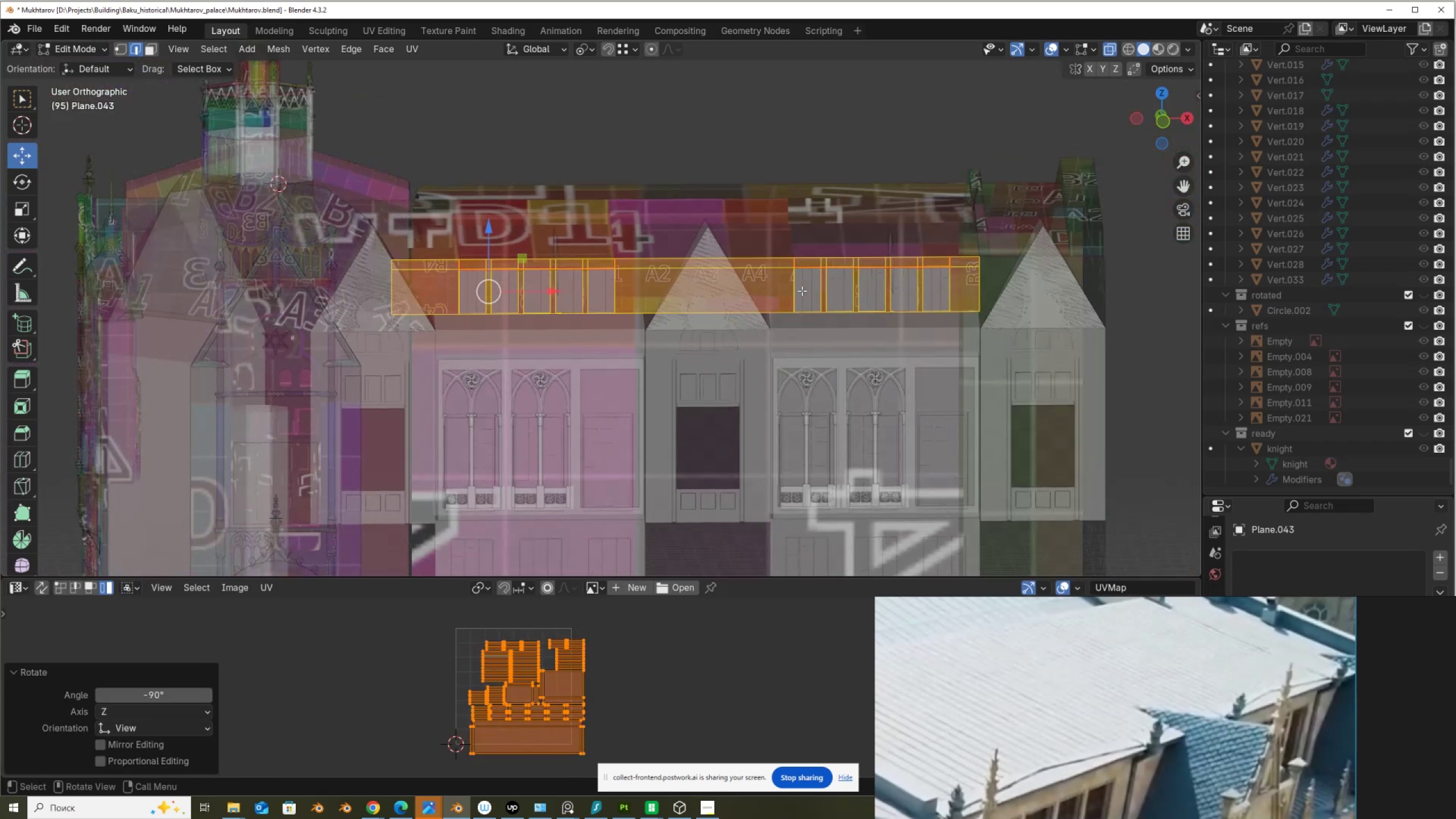 
hold_key(key=ShiftLeft, duration=0.42)
 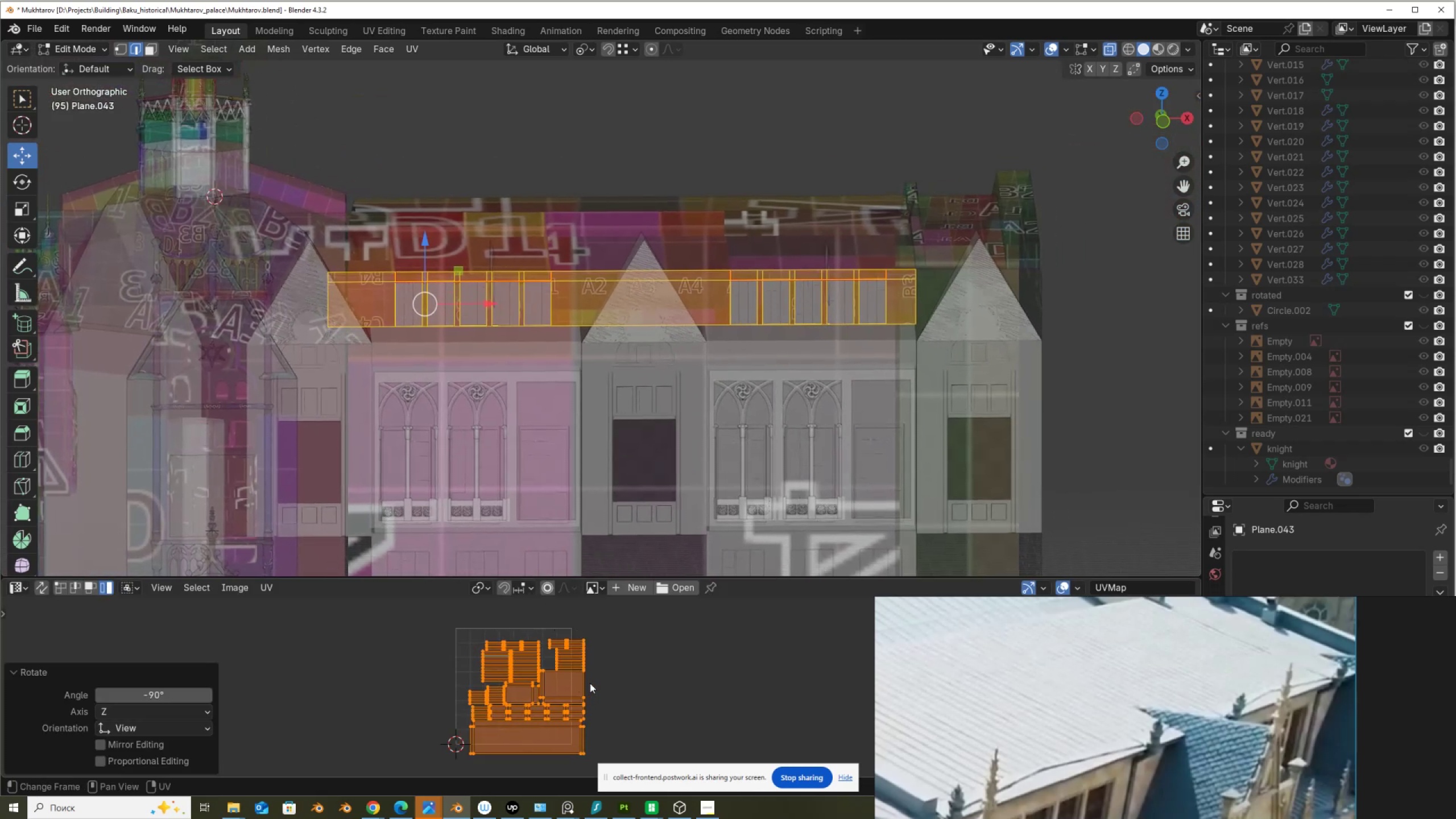 
key(S)
 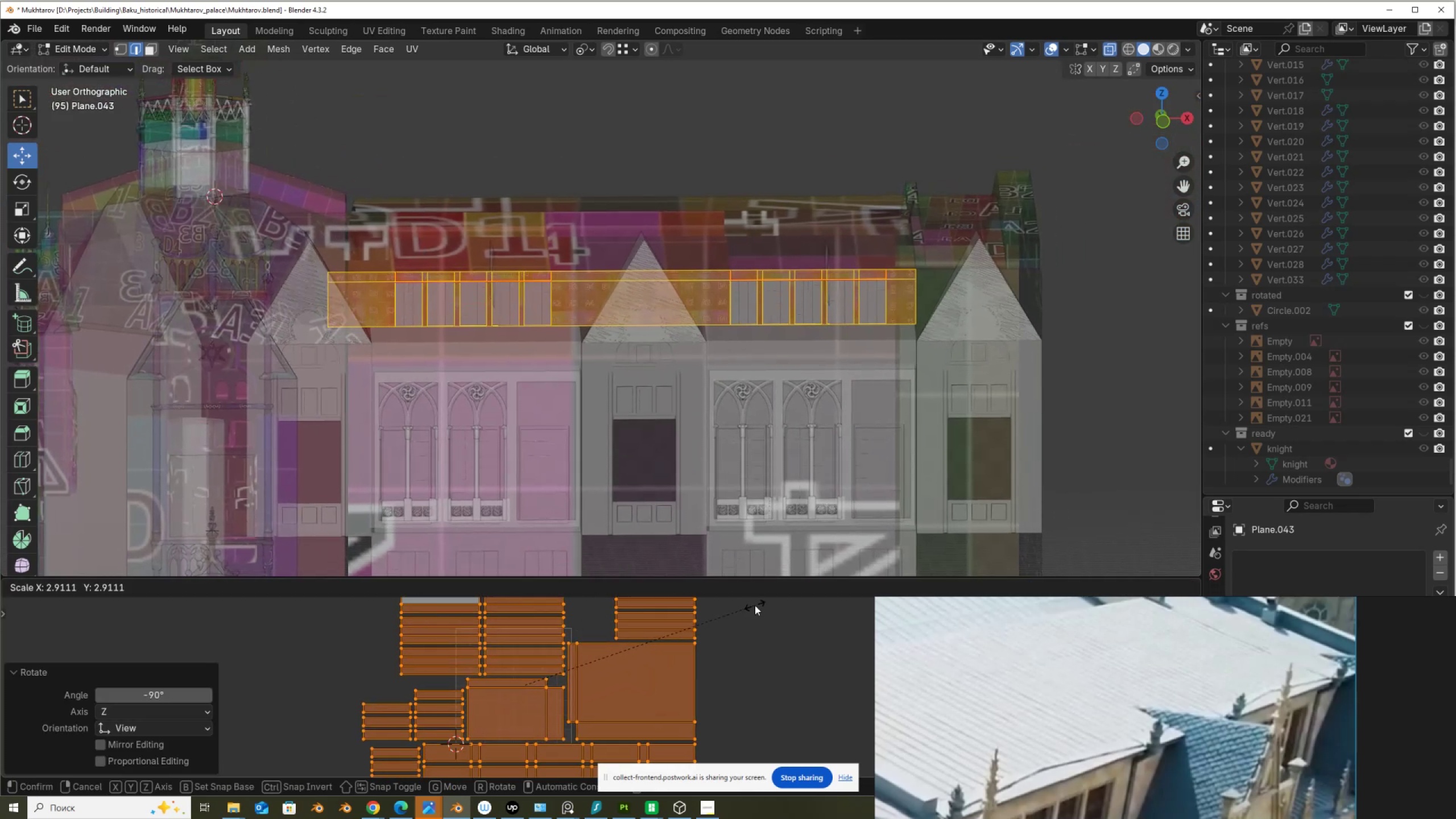 
left_click([755, 605])
 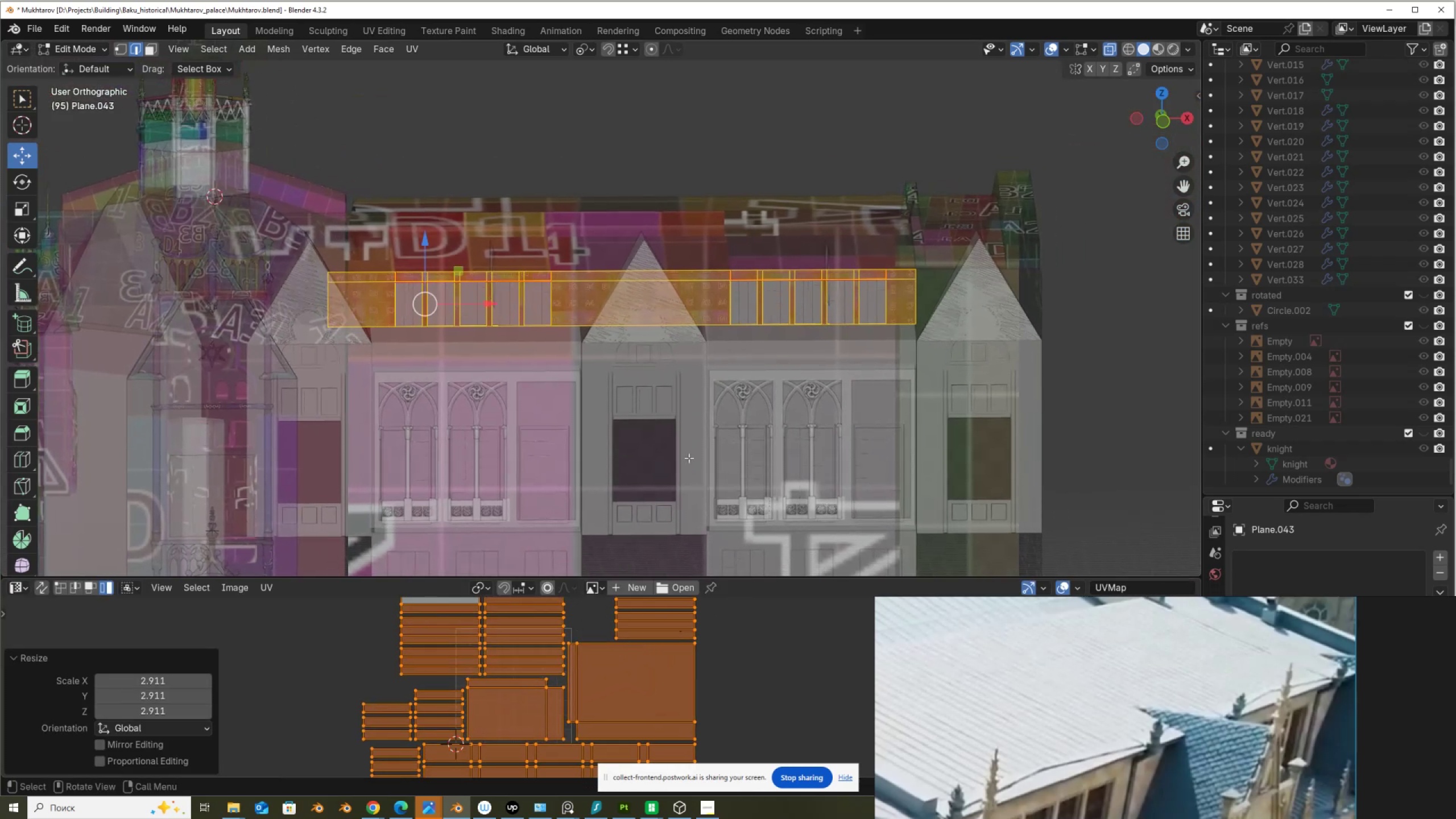 
scroll: coordinate [677, 420], scroll_direction: up, amount: 4.0
 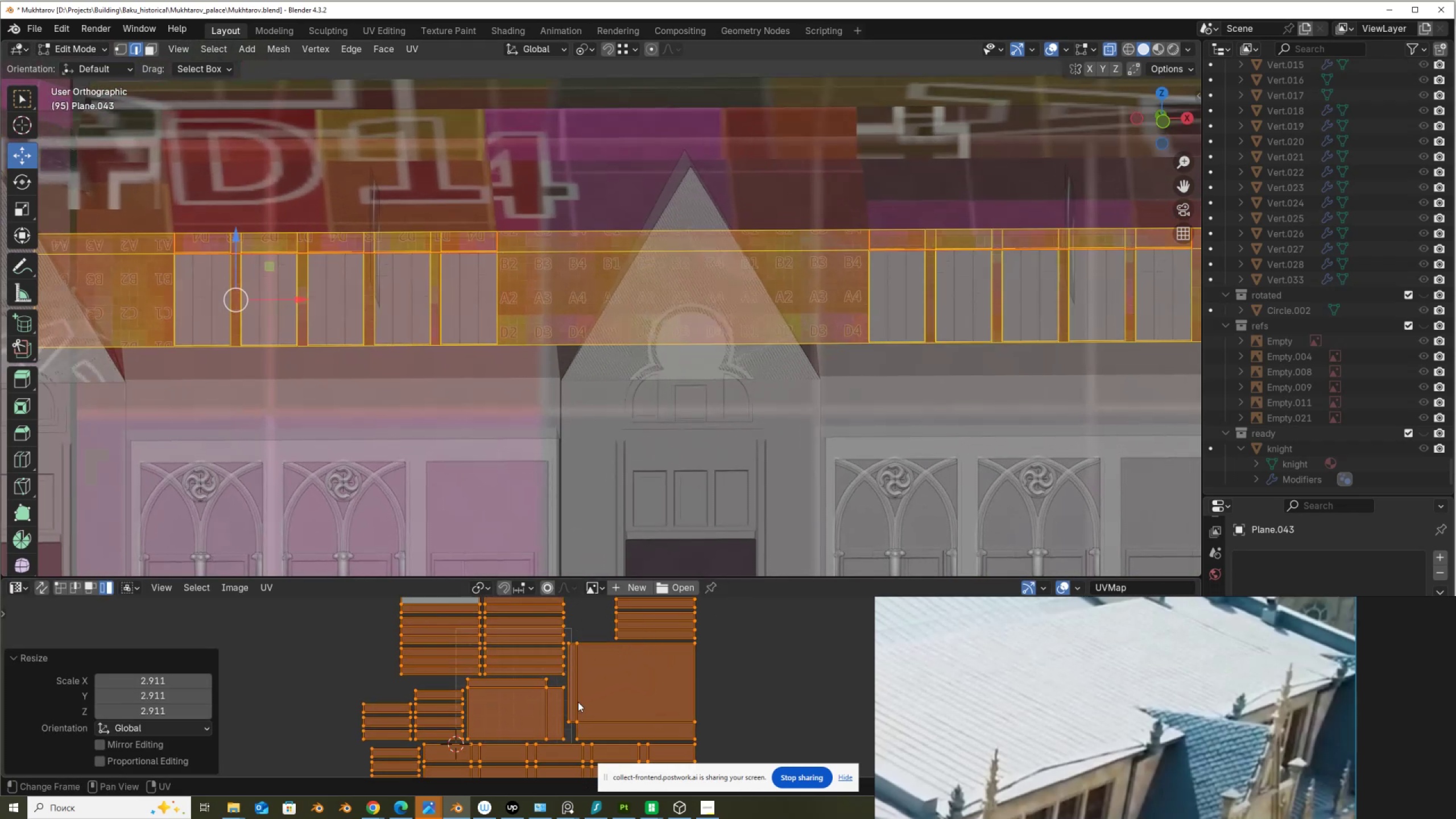 
wait(5.73)
 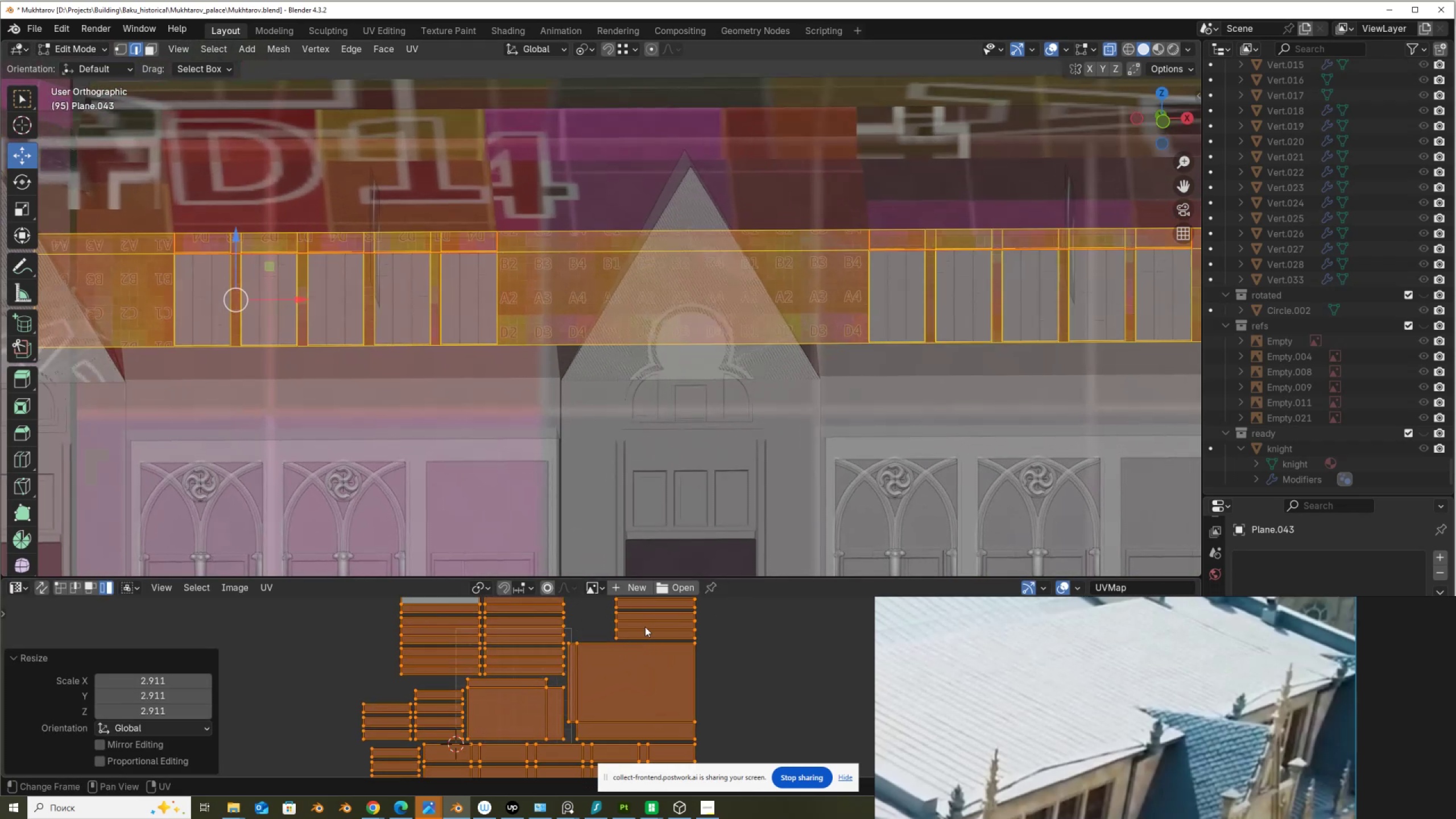 
scroll: coordinate [584, 704], scroll_direction: down, amount: 2.0
 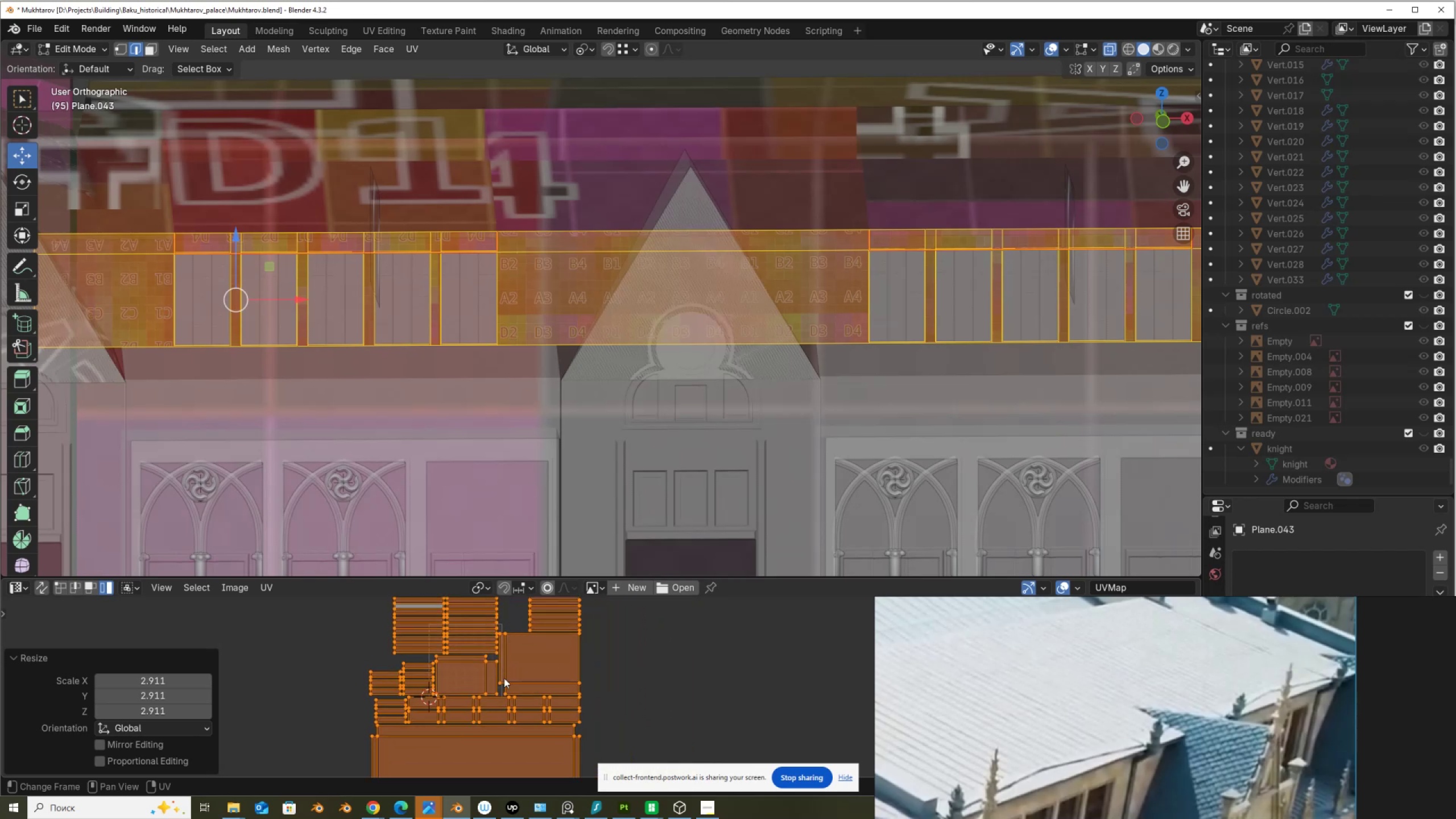 
scroll: coordinate [506, 678], scroll_direction: up, amount: 1.0
 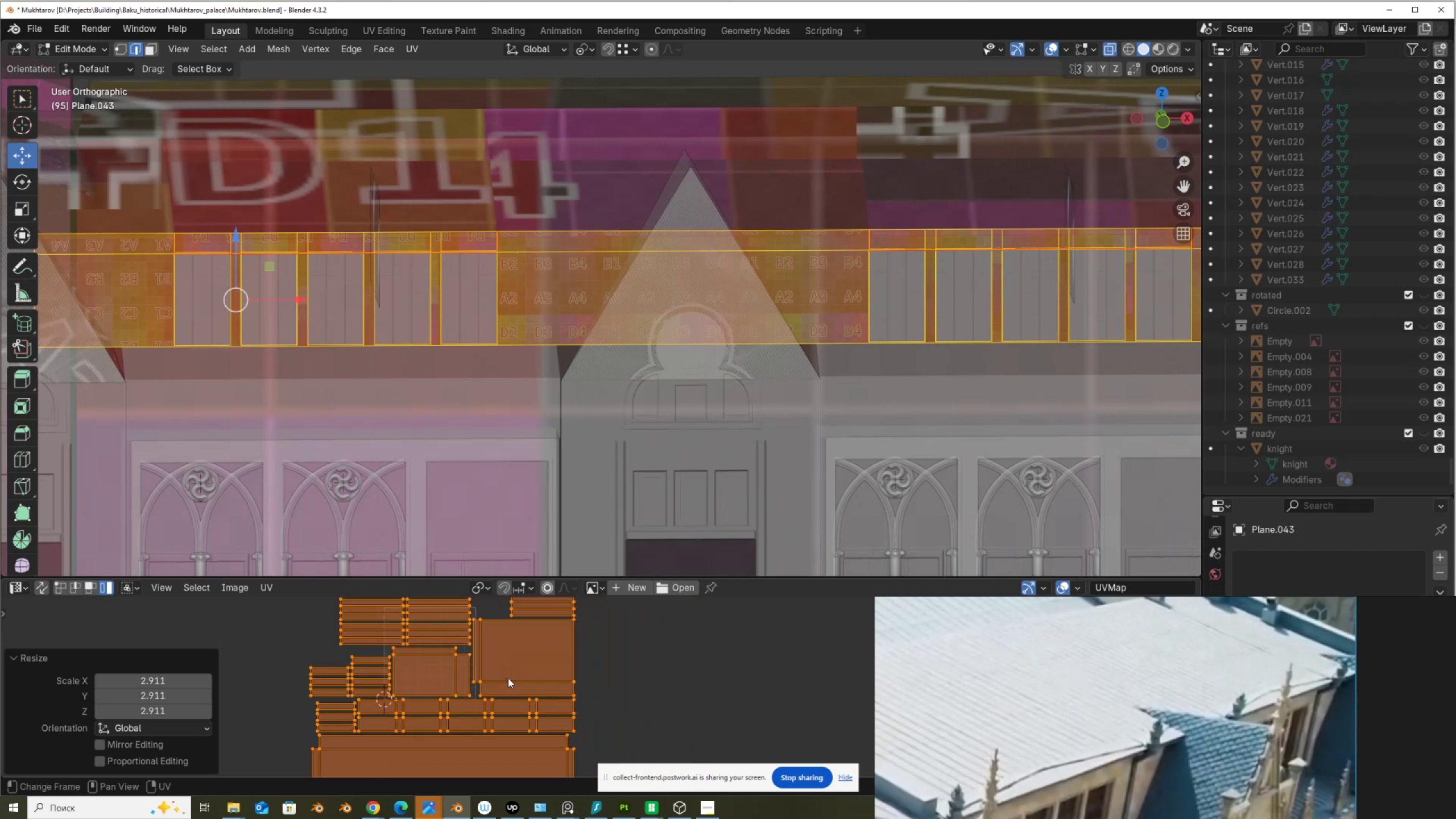 
scroll: coordinate [520, 677], scroll_direction: down, amount: 2.0
 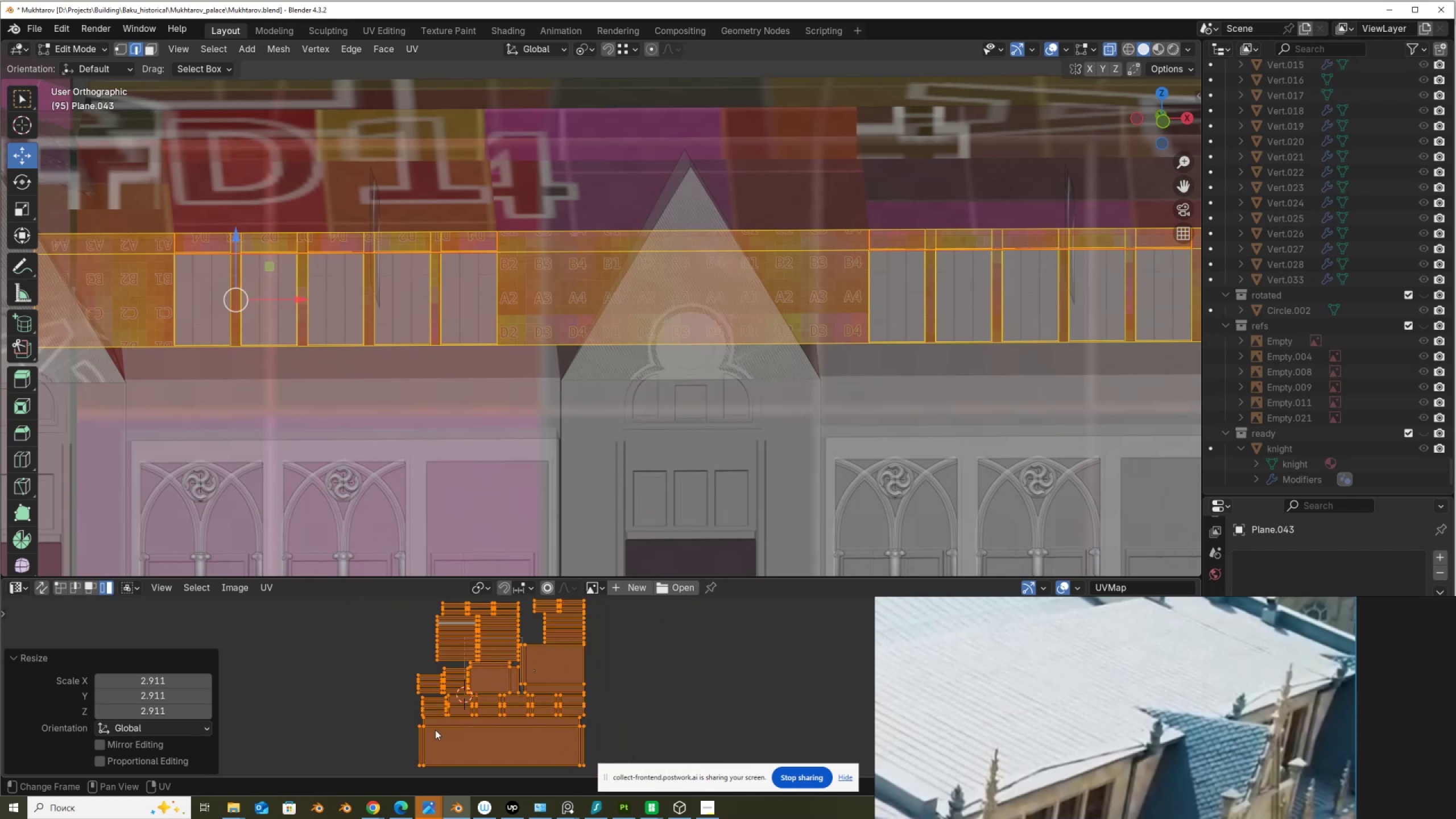 
left_click([555, 682])
 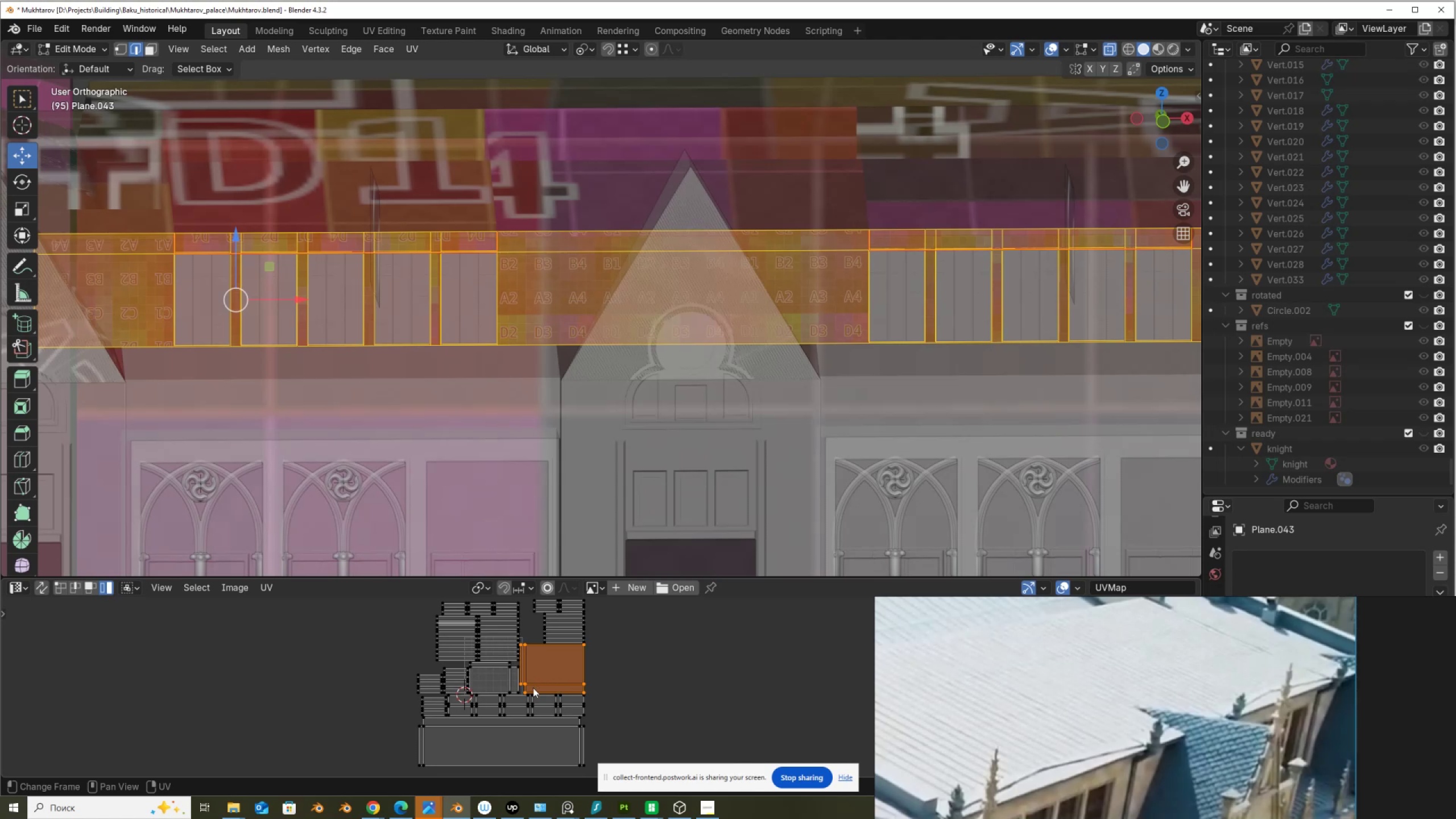 
key(R)
 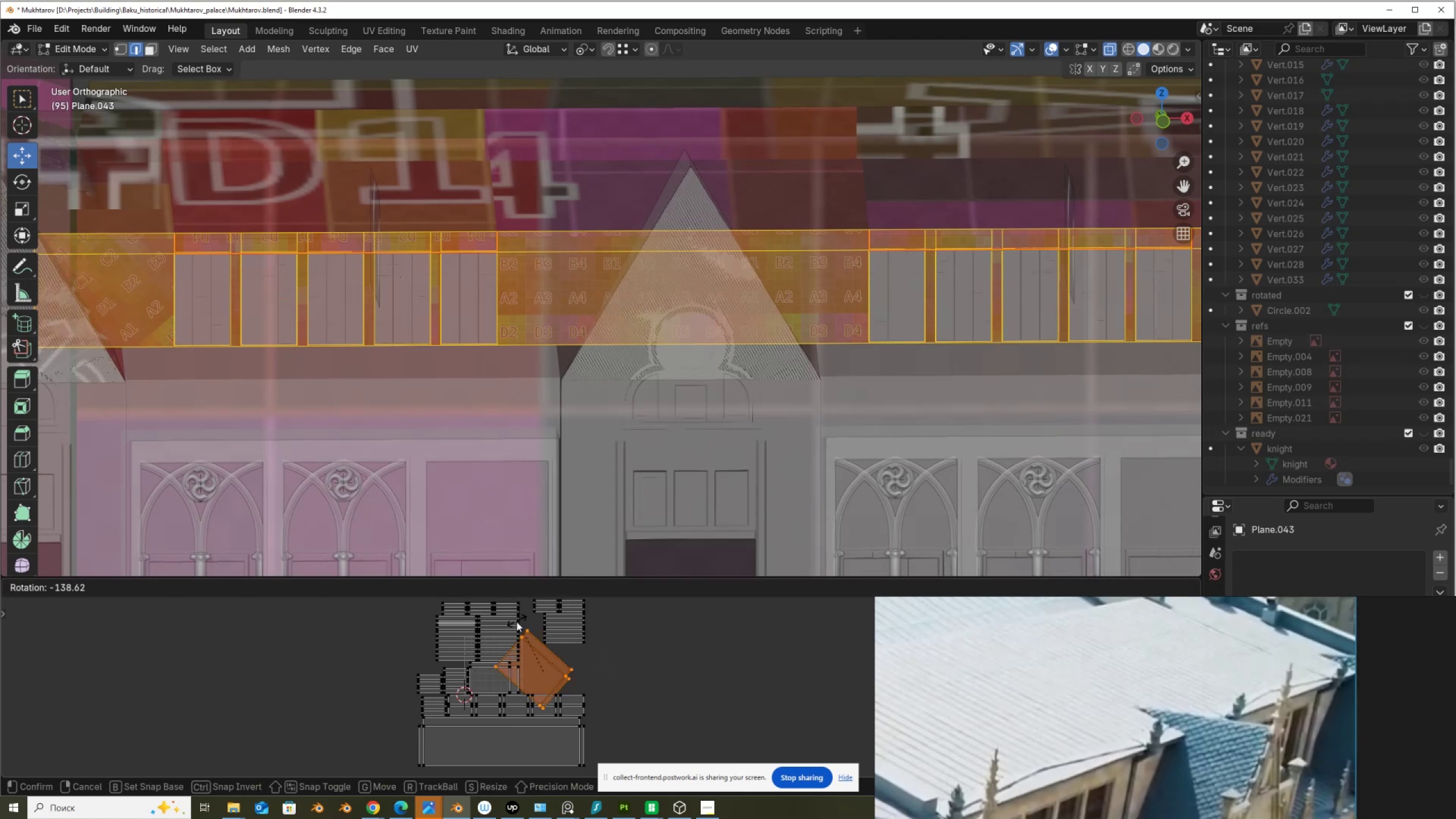 
hold_key(key=ControlLeft, duration=1.4)
left_click([502, 657])
 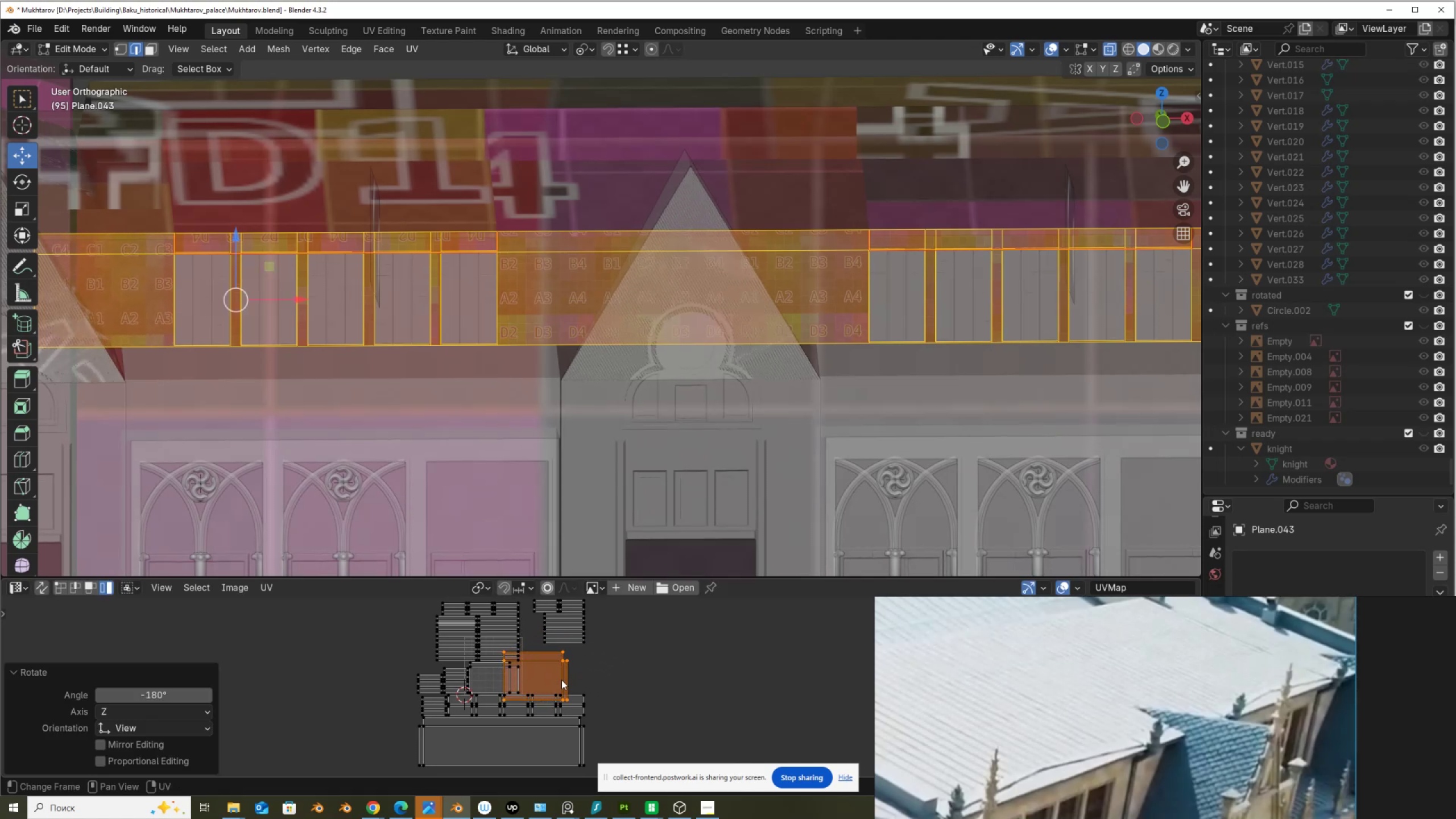 
key(G)
 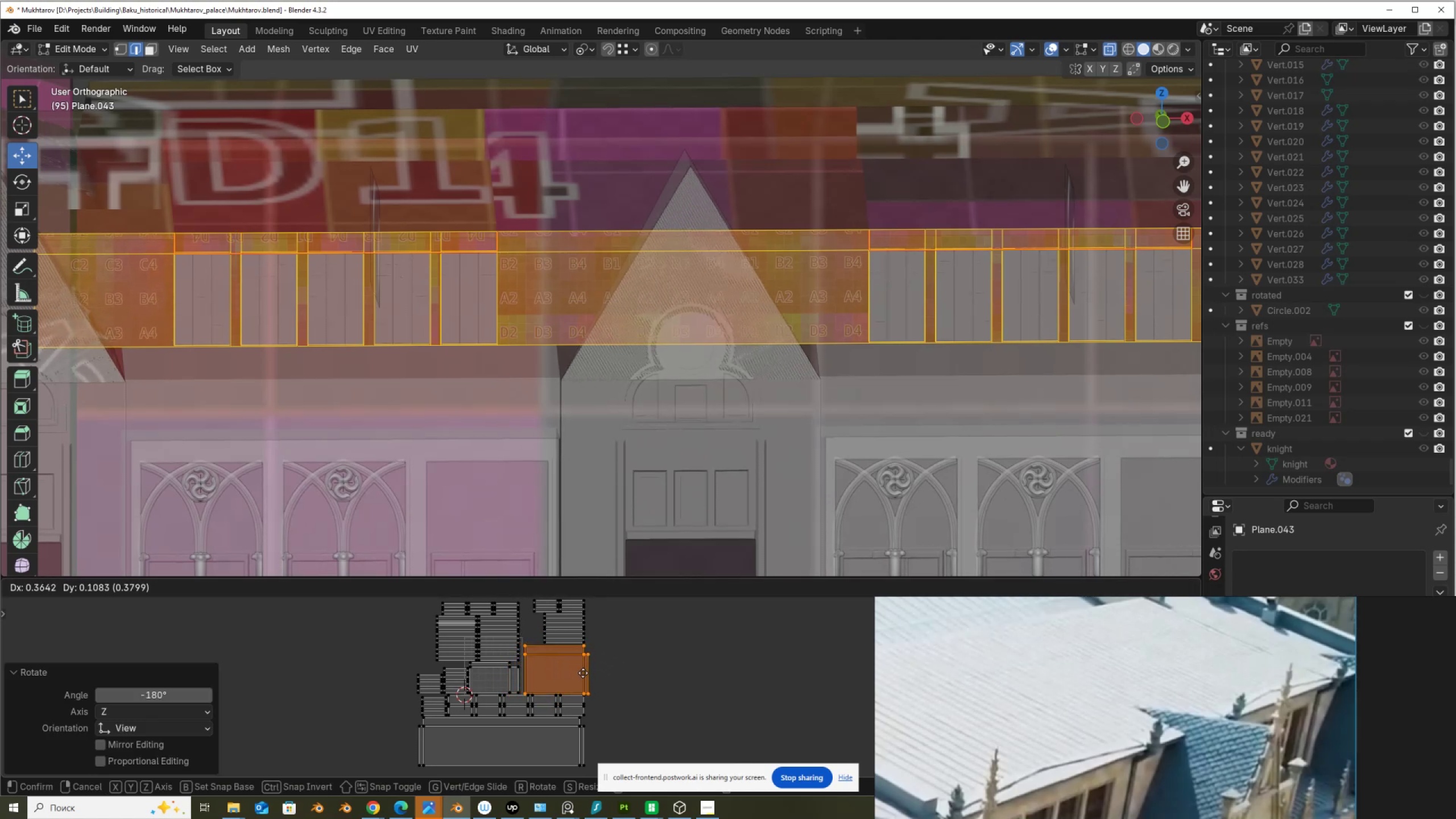 
left_click([582, 673])
 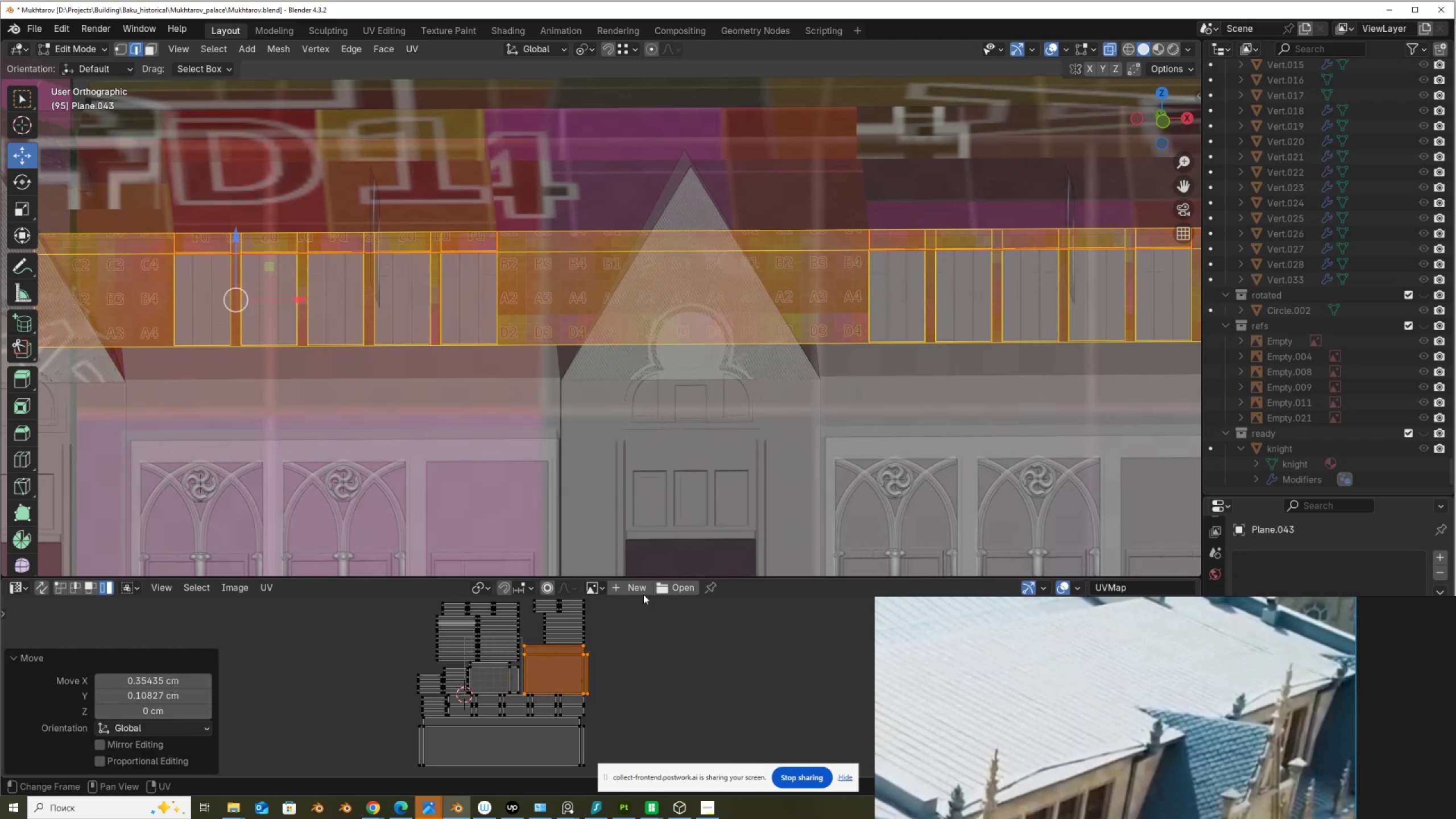 
scroll: coordinate [796, 383], scroll_direction: down, amount: 2.0
 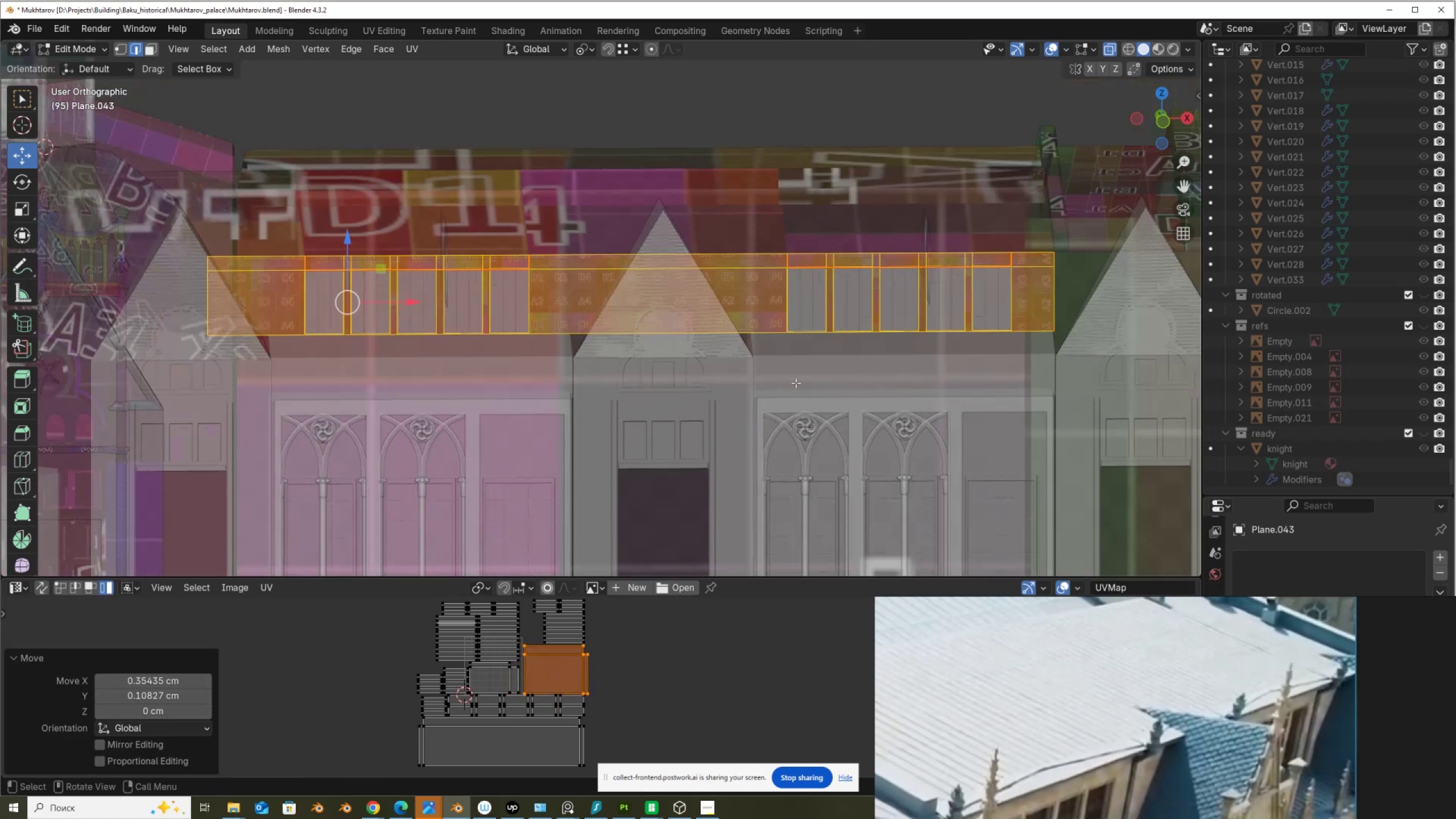 
scroll: coordinate [796, 383], scroll_direction: up, amount: 1.0
 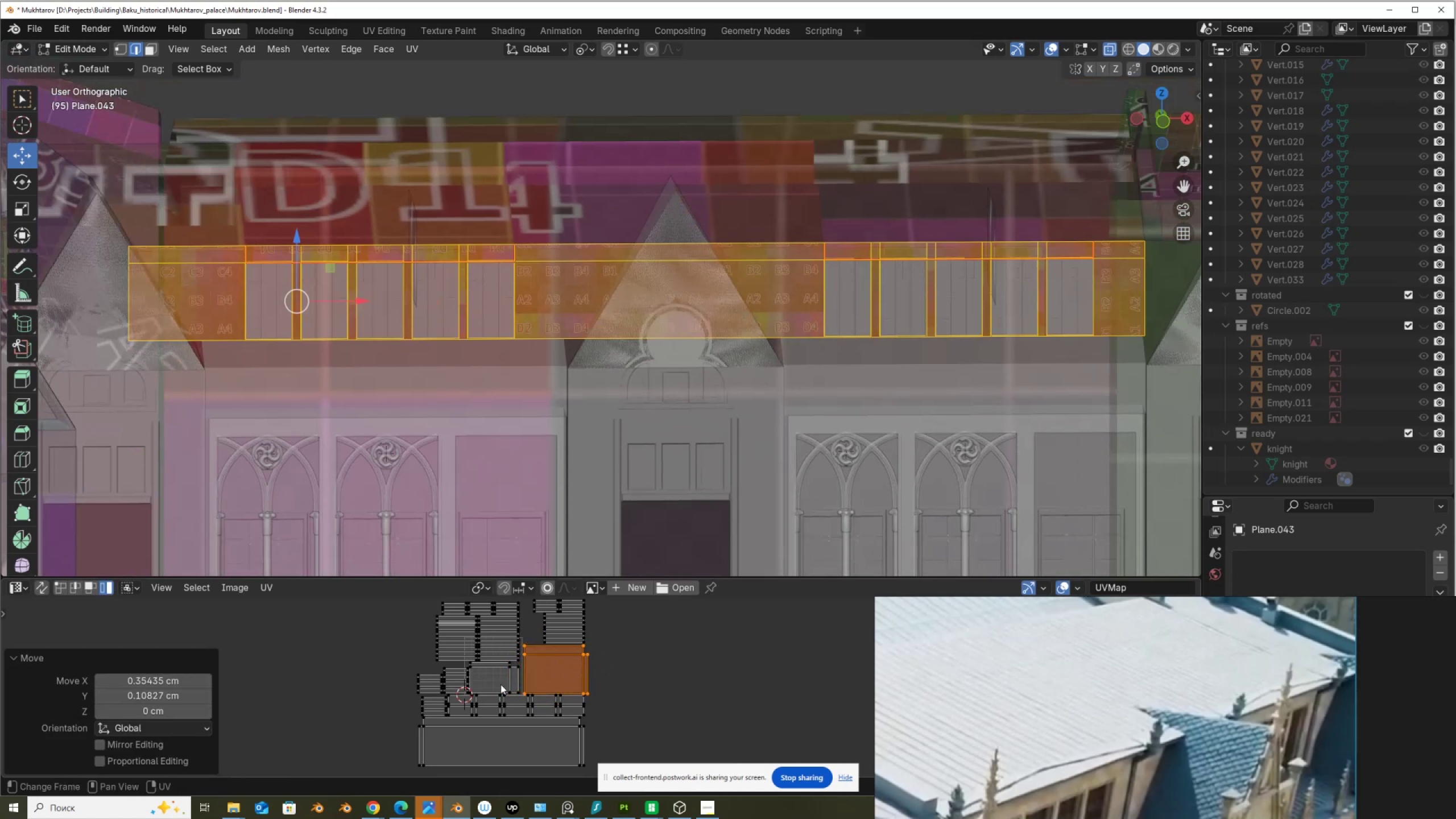 
left_click([512, 680])
 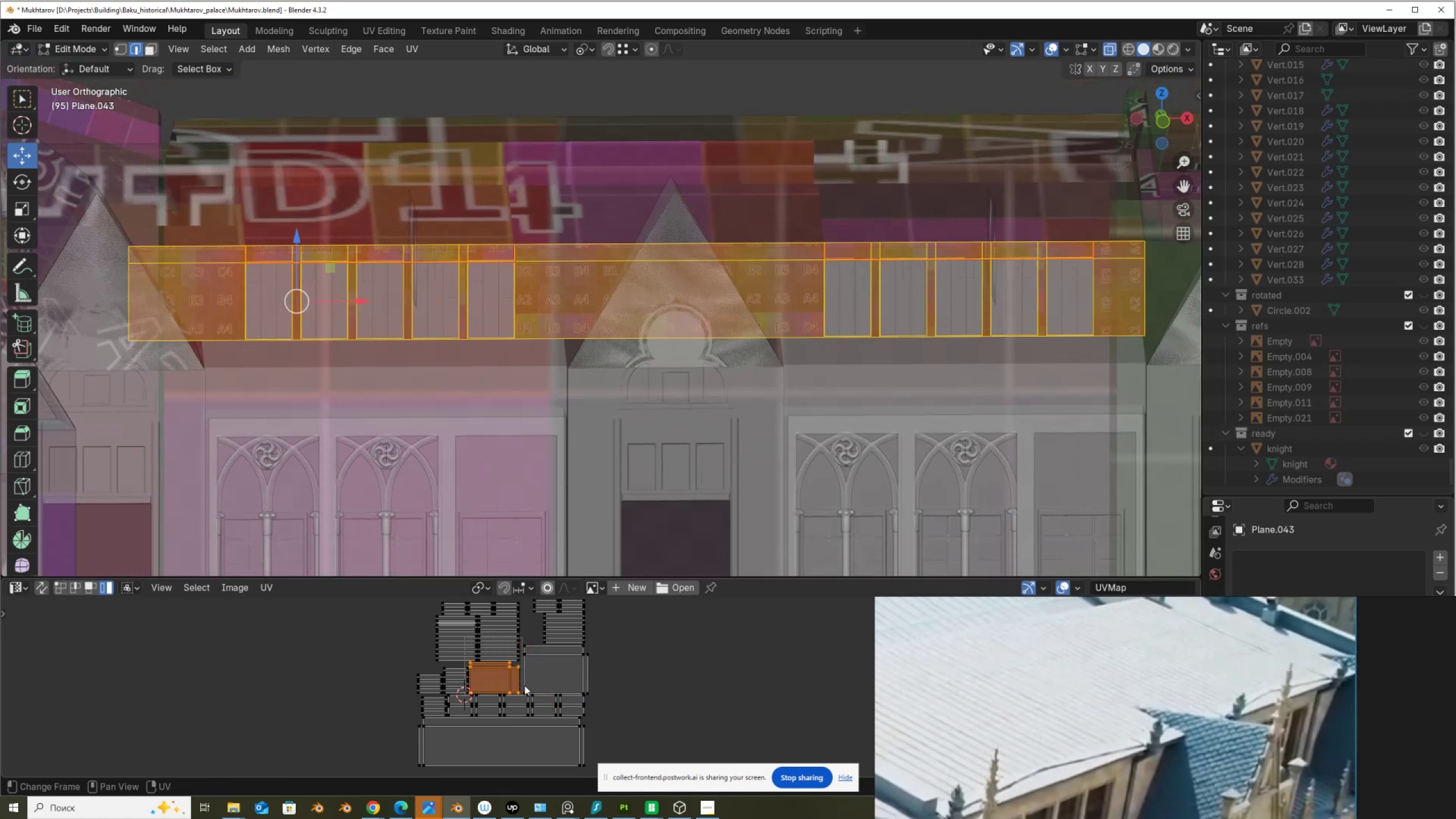 
key(R)
 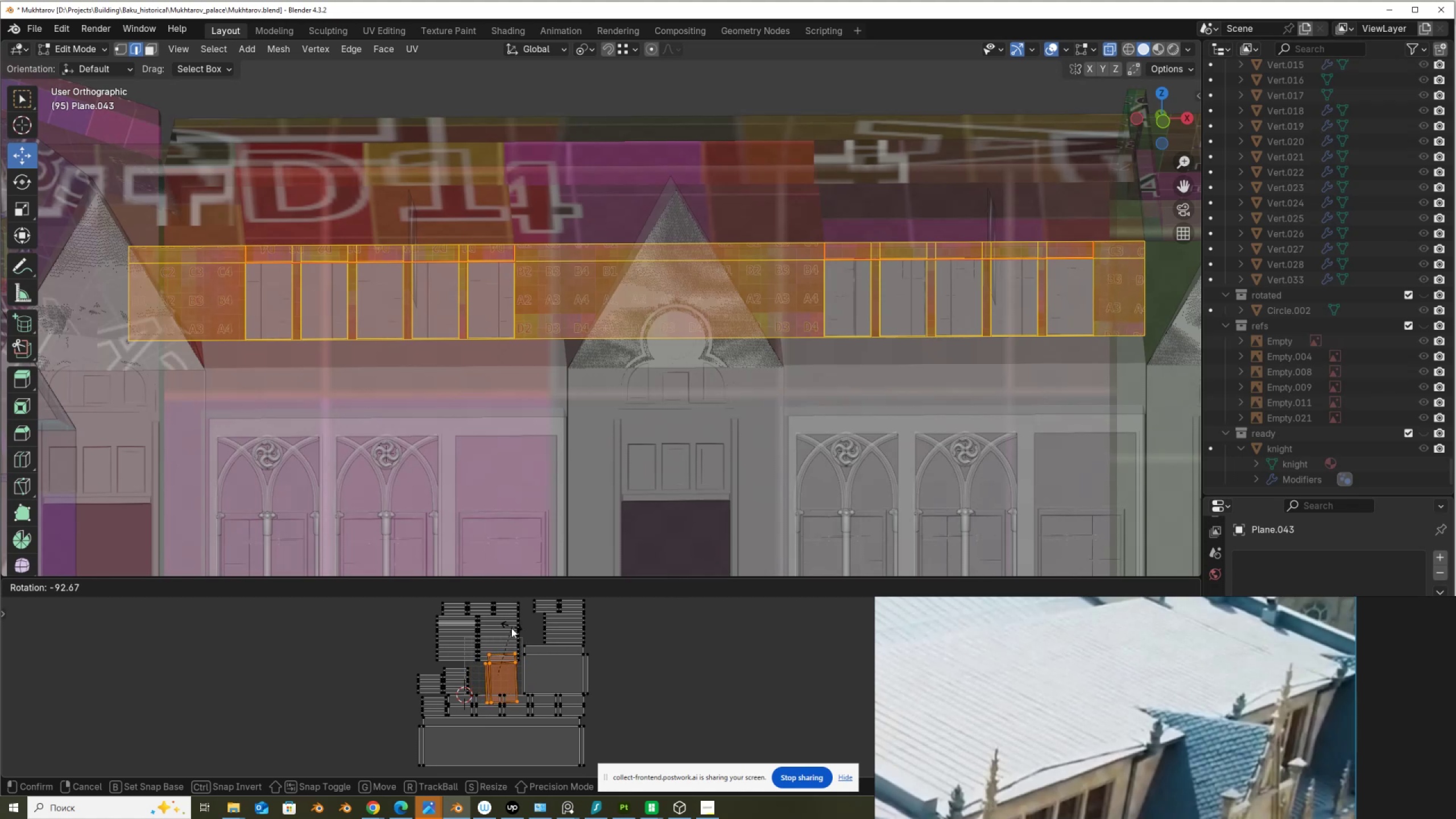 
hold_key(key=ControlLeft, duration=1.02)
left_click([514, 632])
 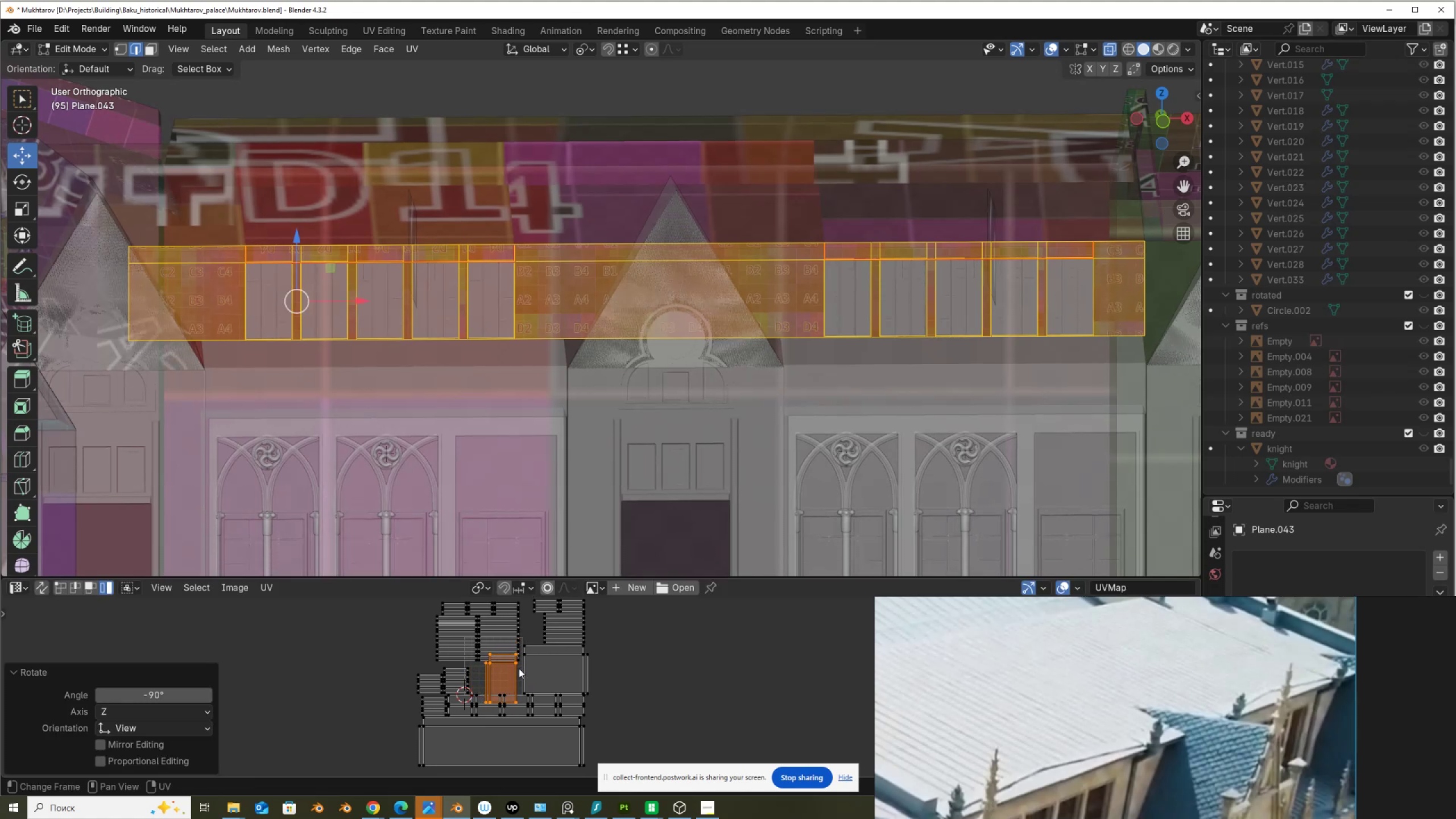 
key(G)
 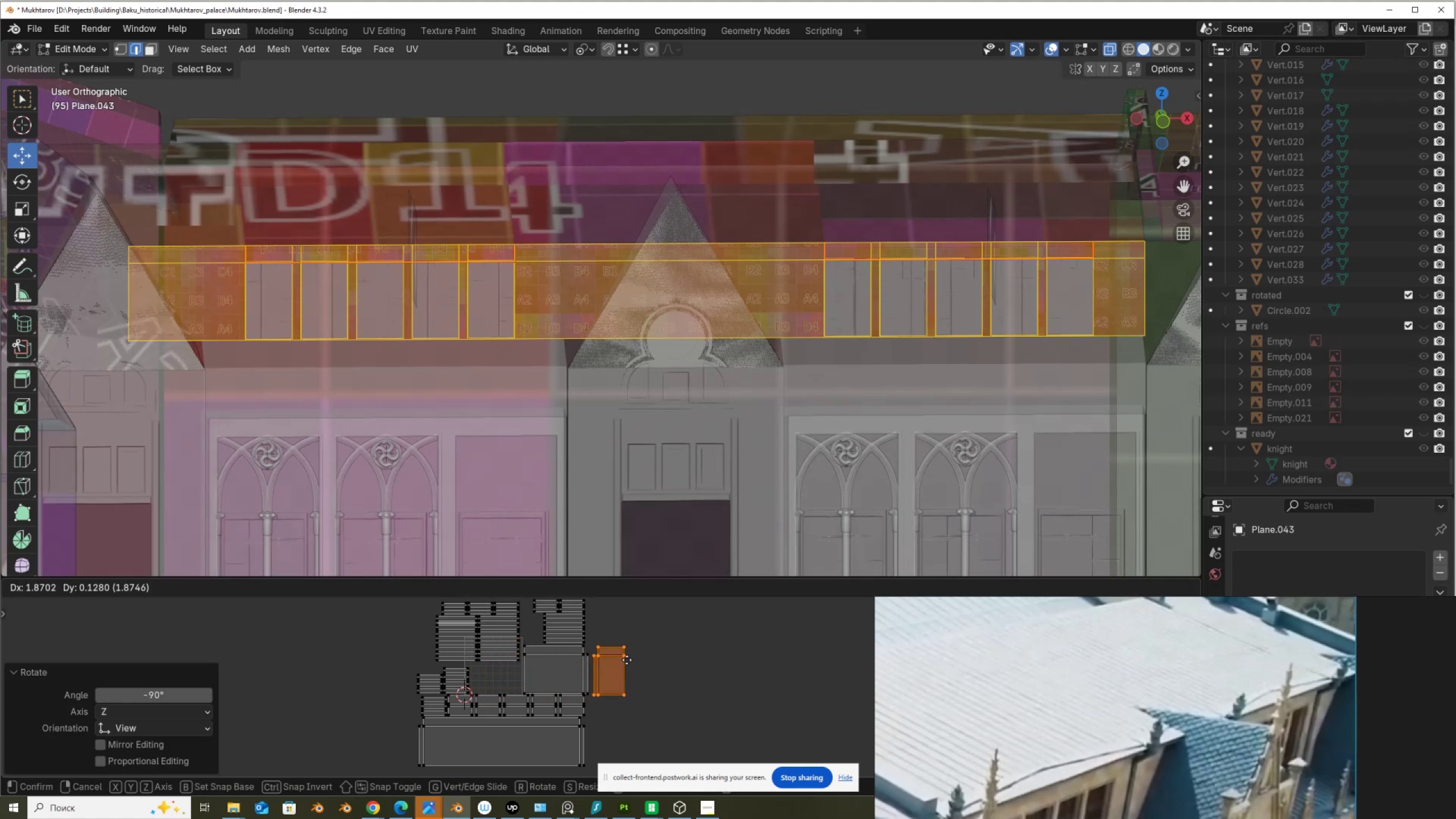 
left_click([627, 659])
 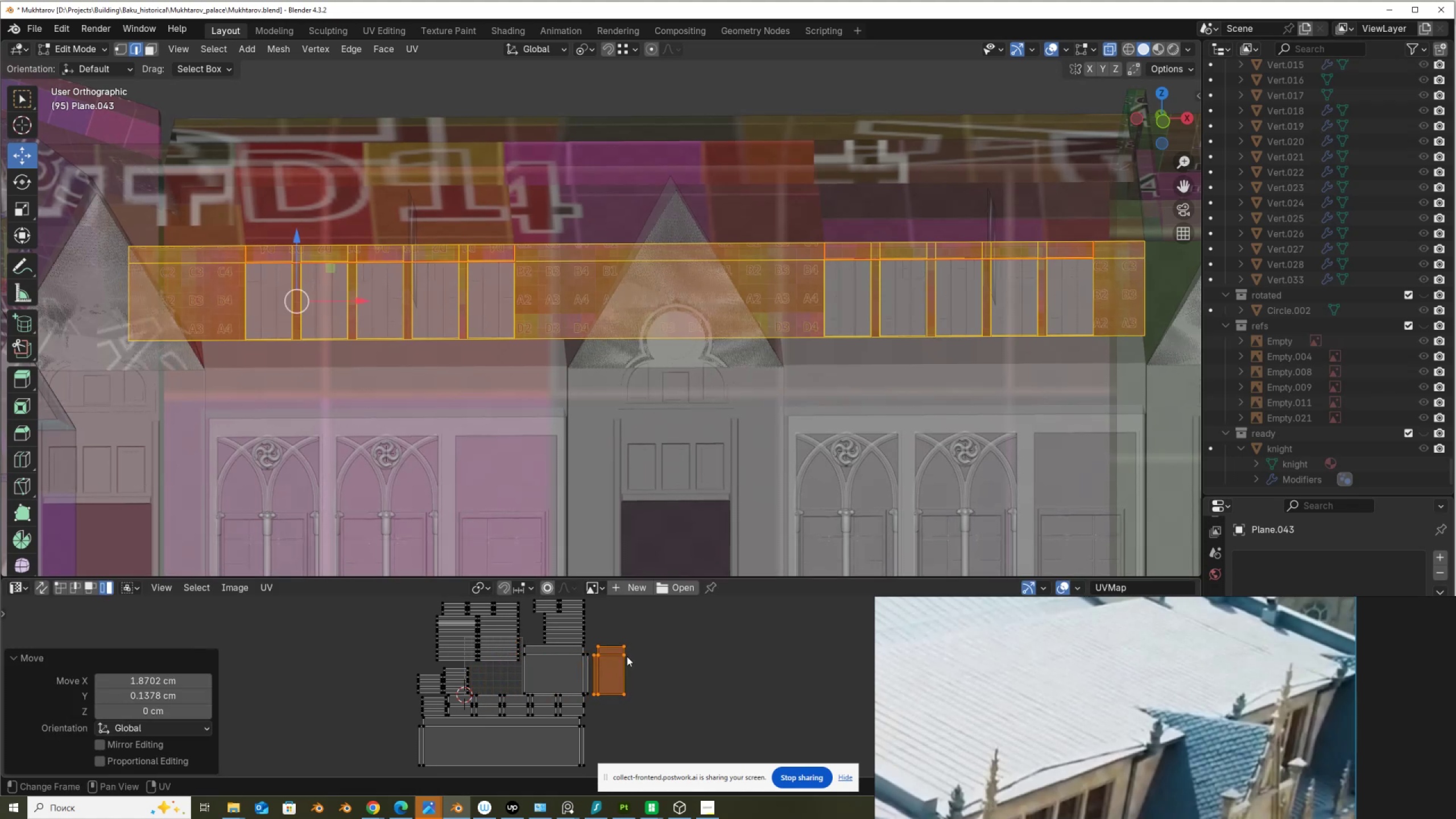 
scroll: coordinate [501, 699], scroll_direction: up, amount: 5.0
 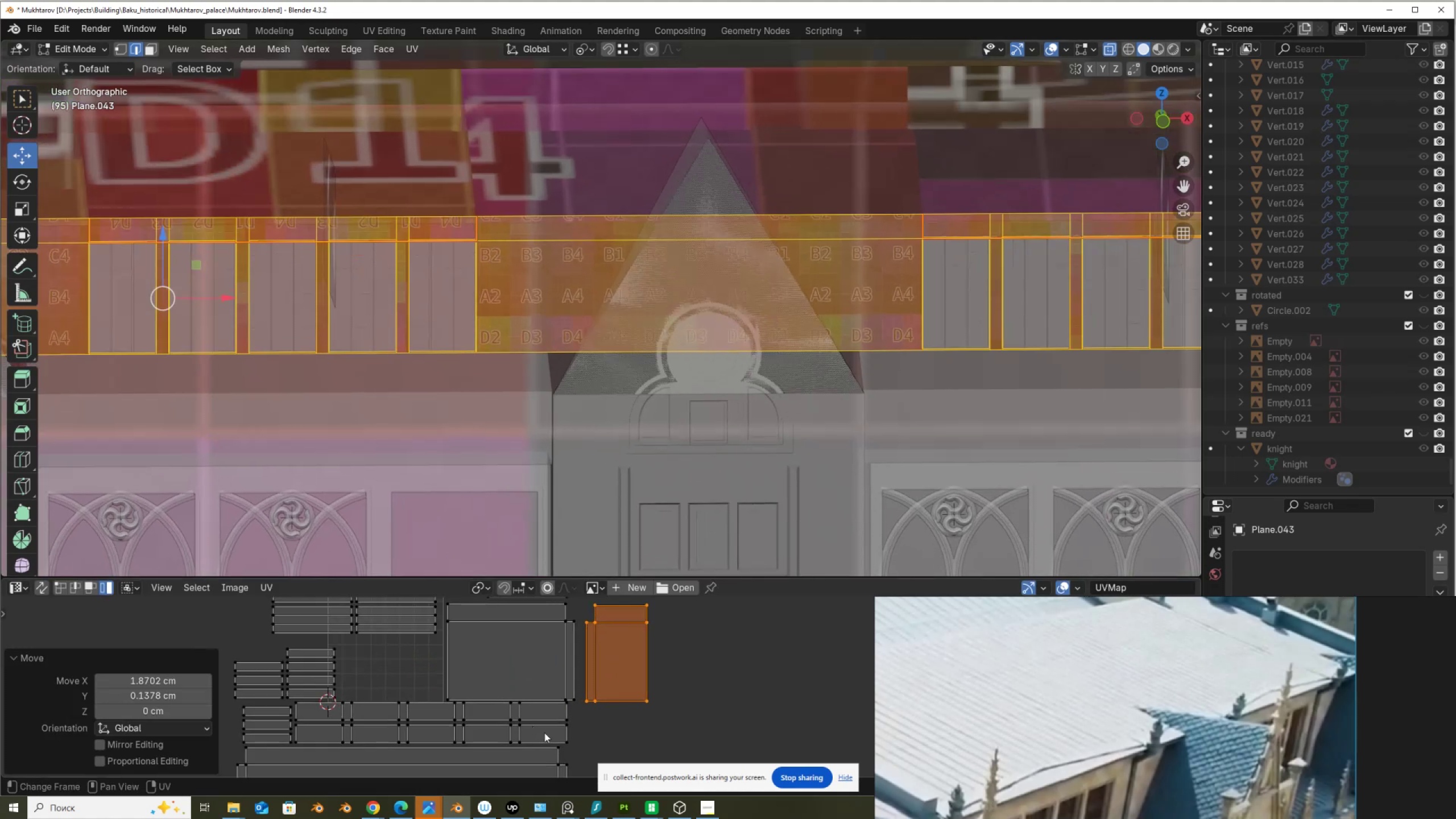 
left_click([528, 731])
 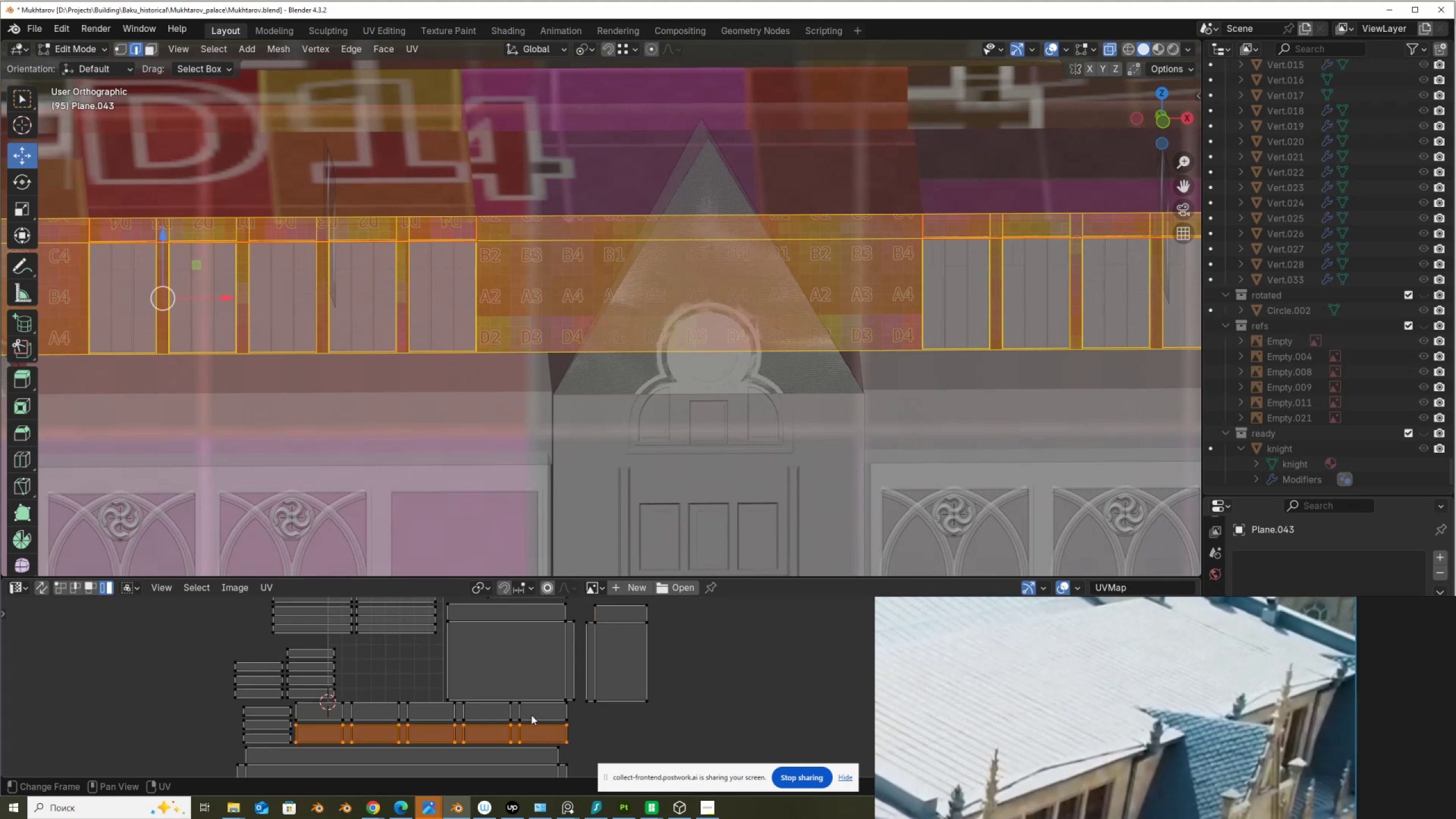 
hold_key(key=ShiftLeft, duration=0.42)
left_click([534, 711])
 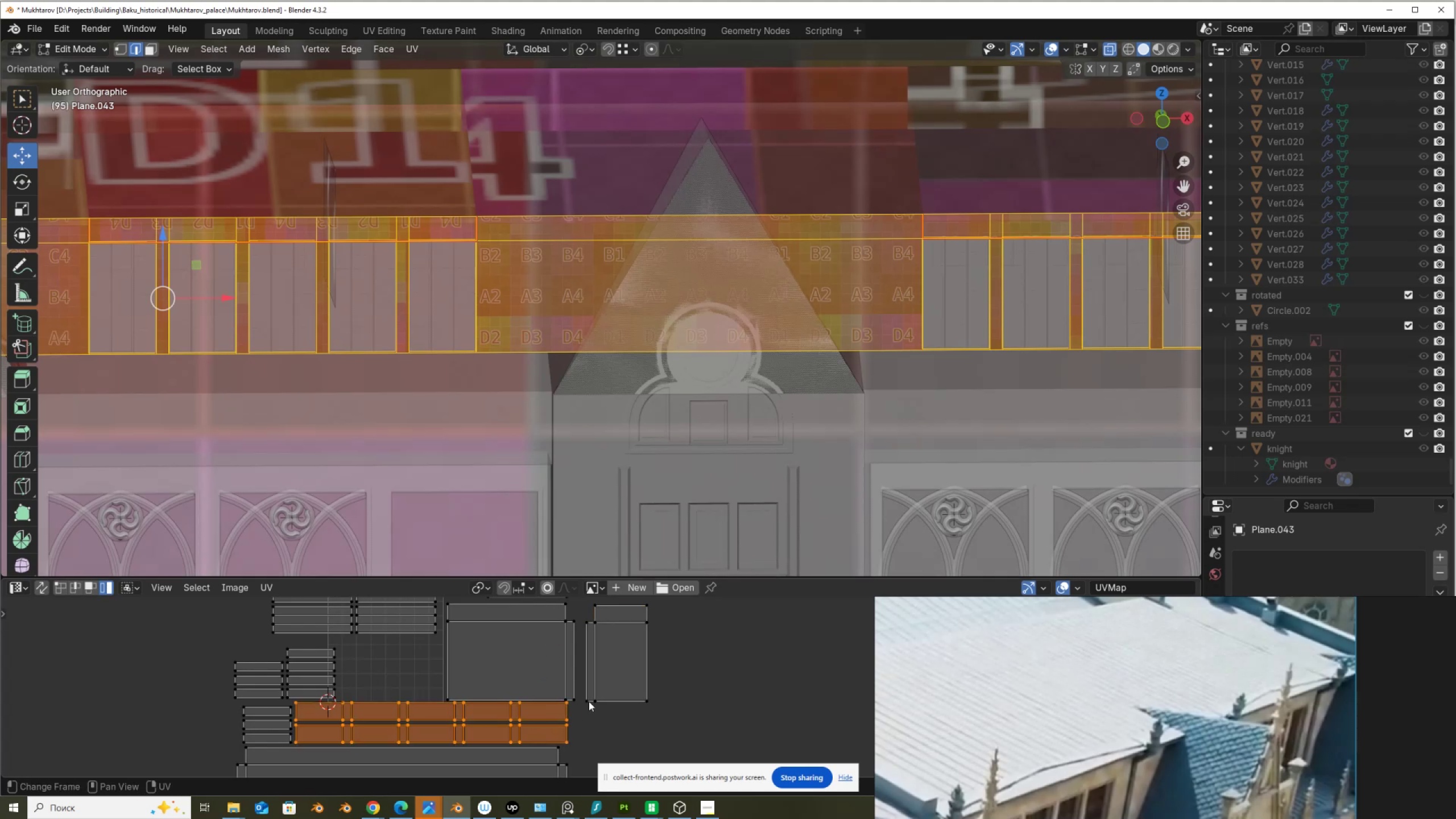 
key(R)
 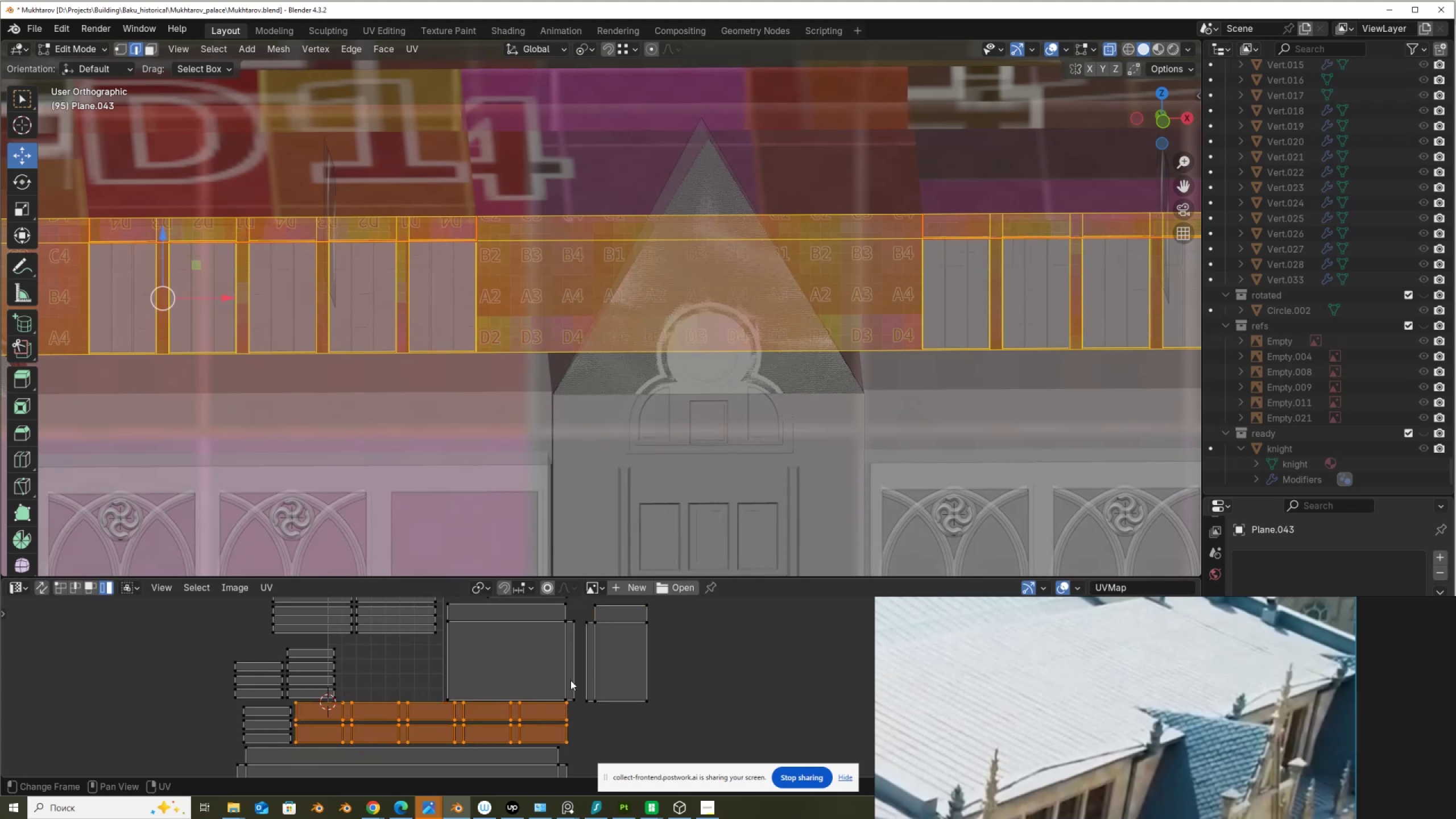 
left_click([570, 717])
 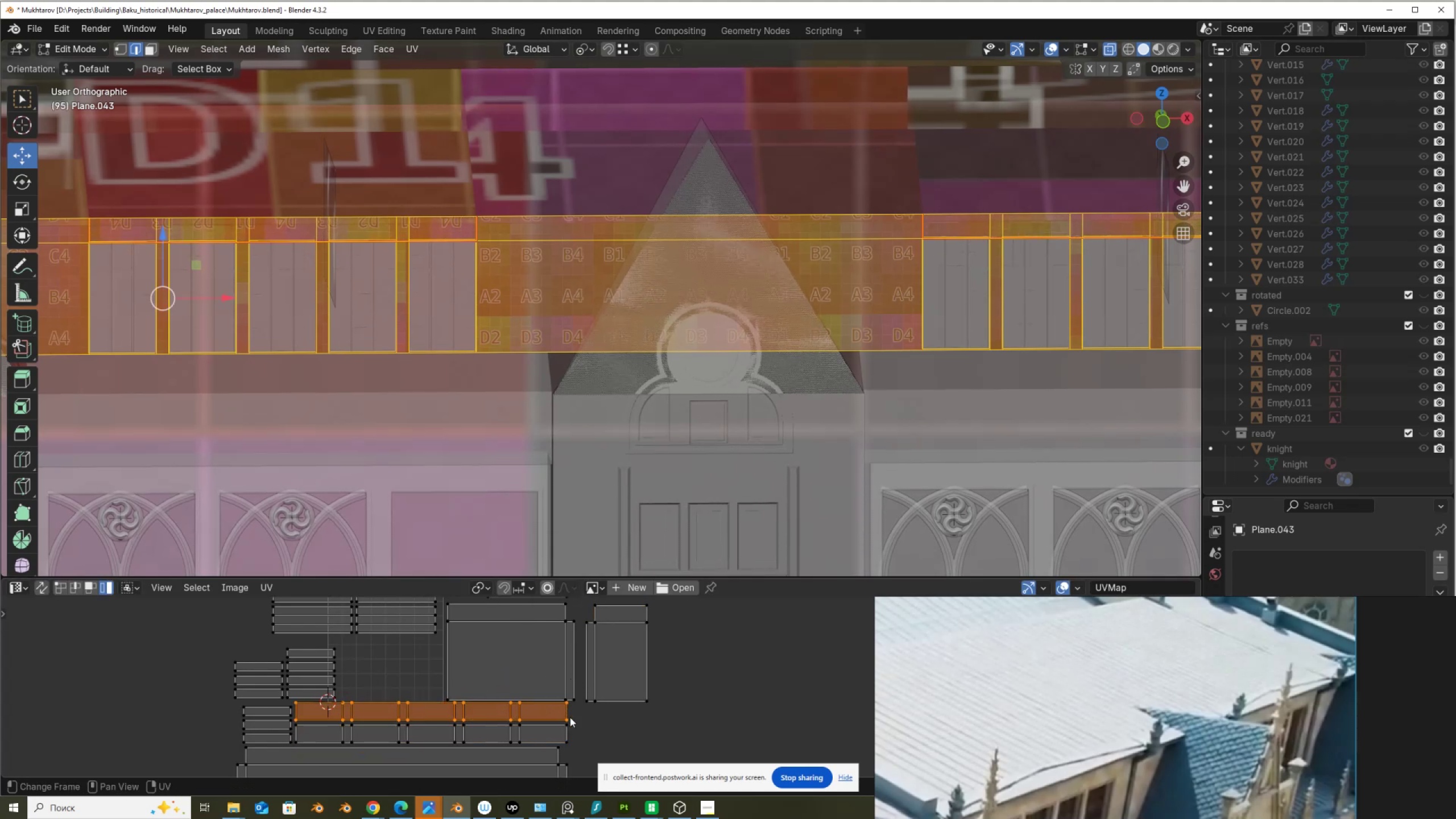 
key(R)
 